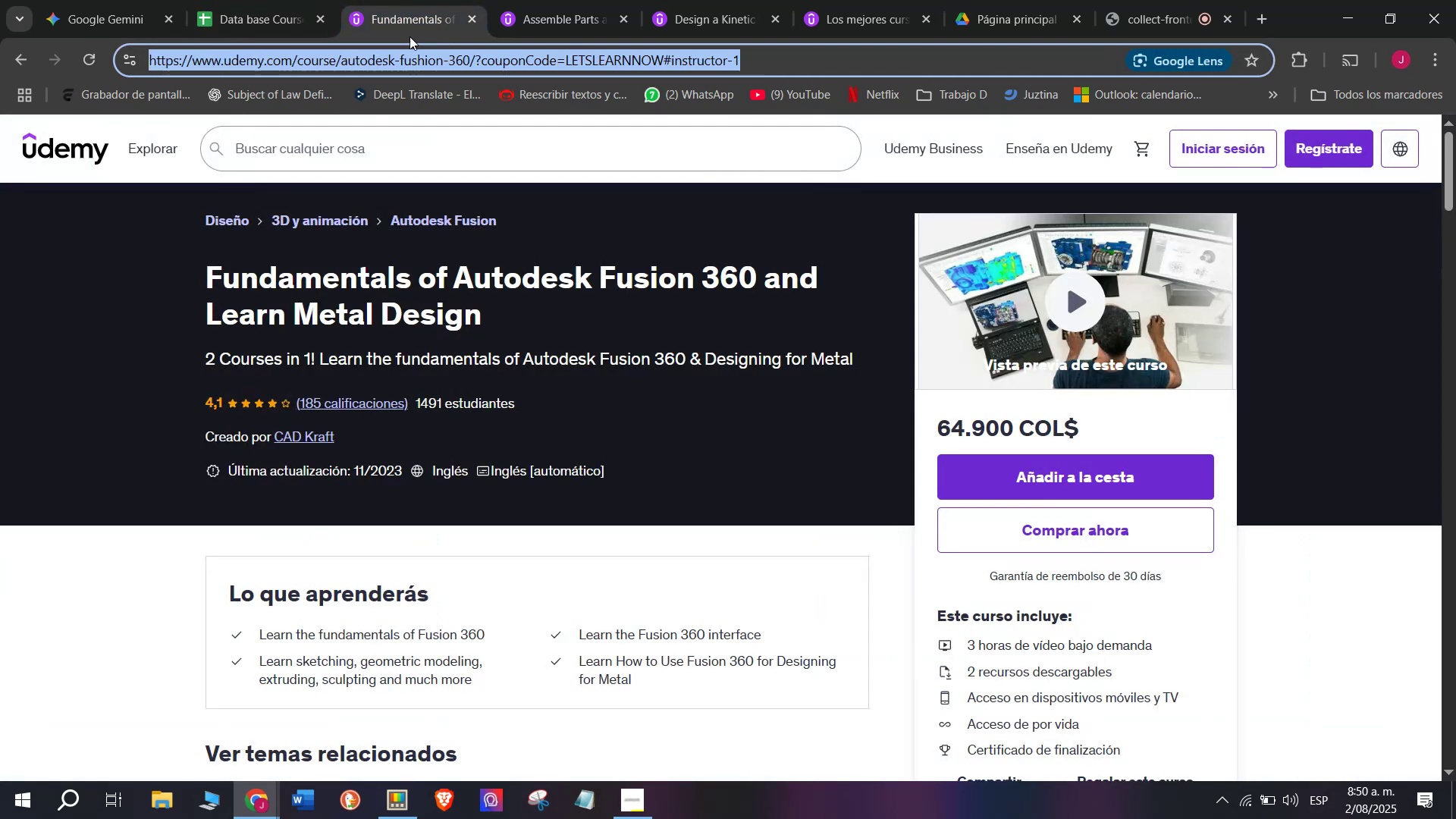 
key(Control+C)
 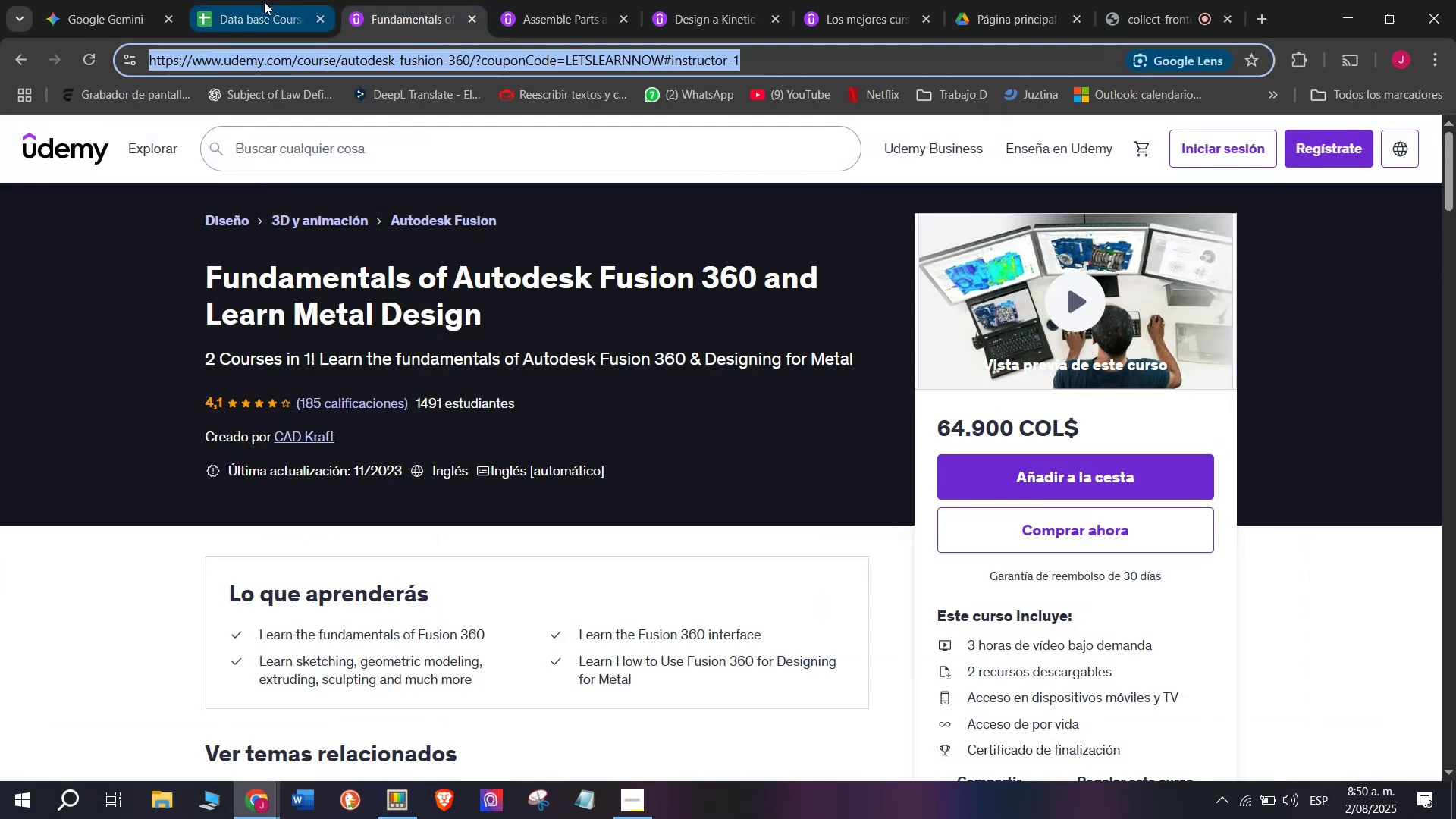 
key(Break)
 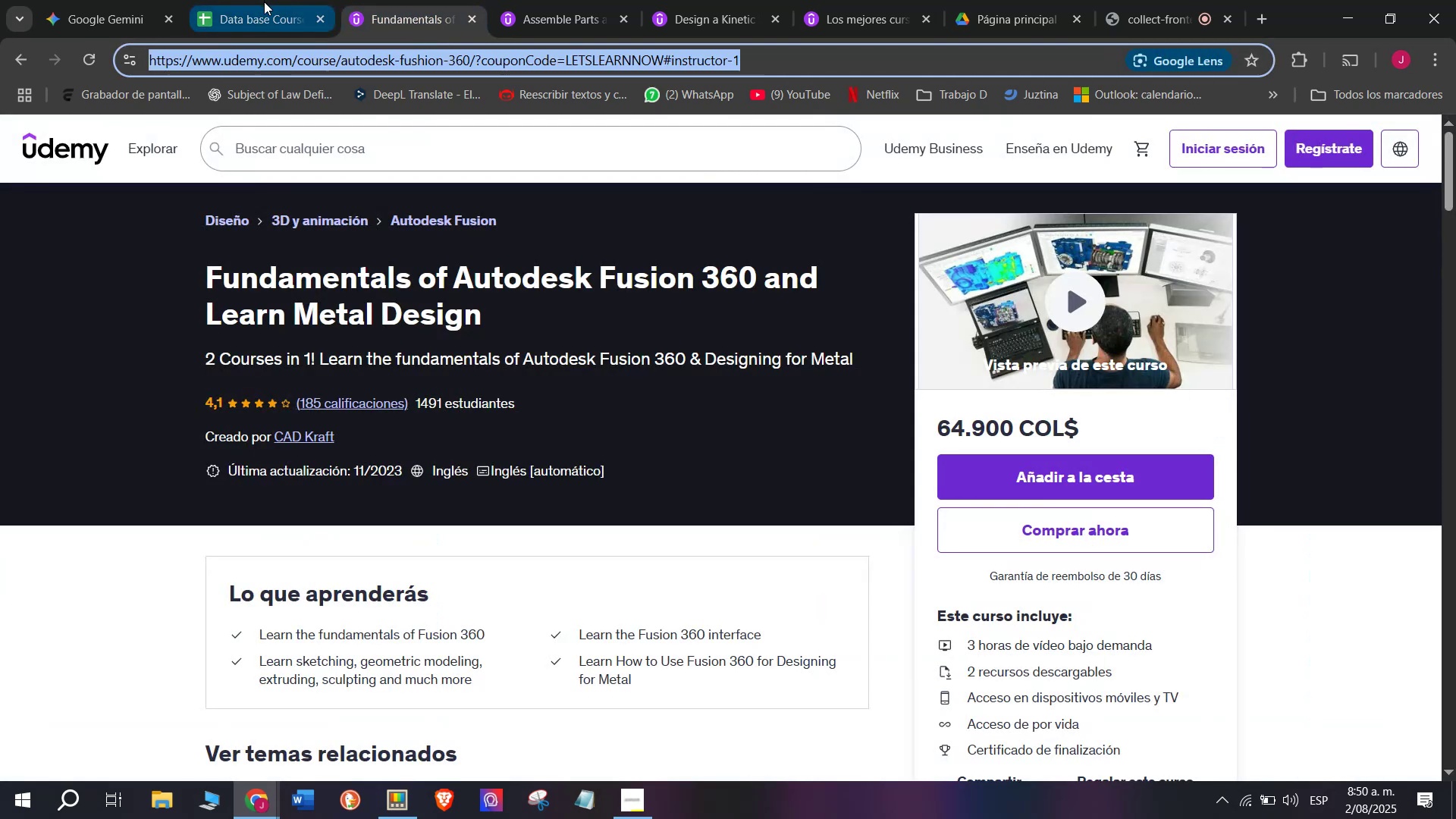 
key(Control+ControlLeft)
 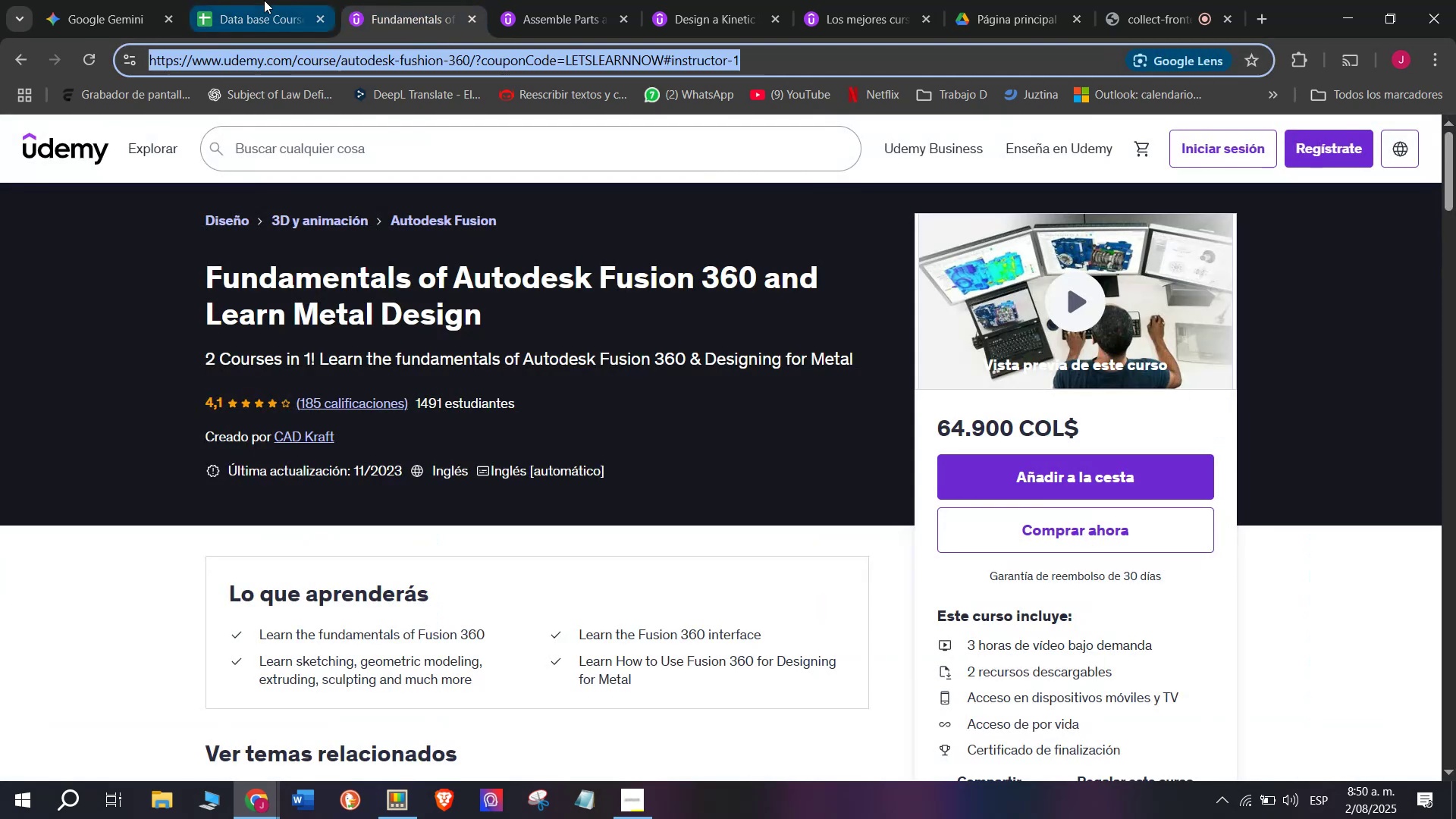 
triple_click([264, 0])
 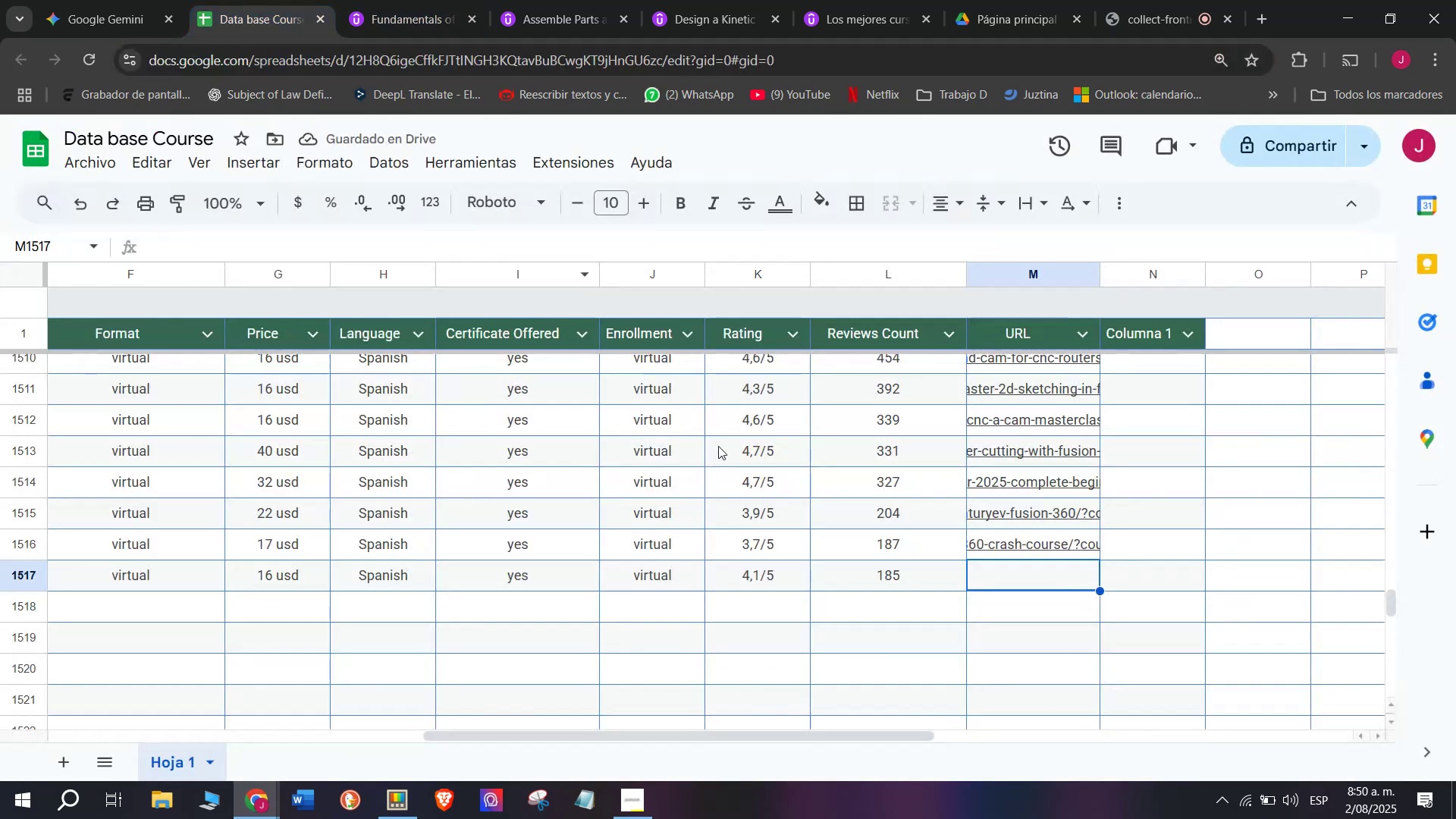 
key(Control+ControlLeft)
 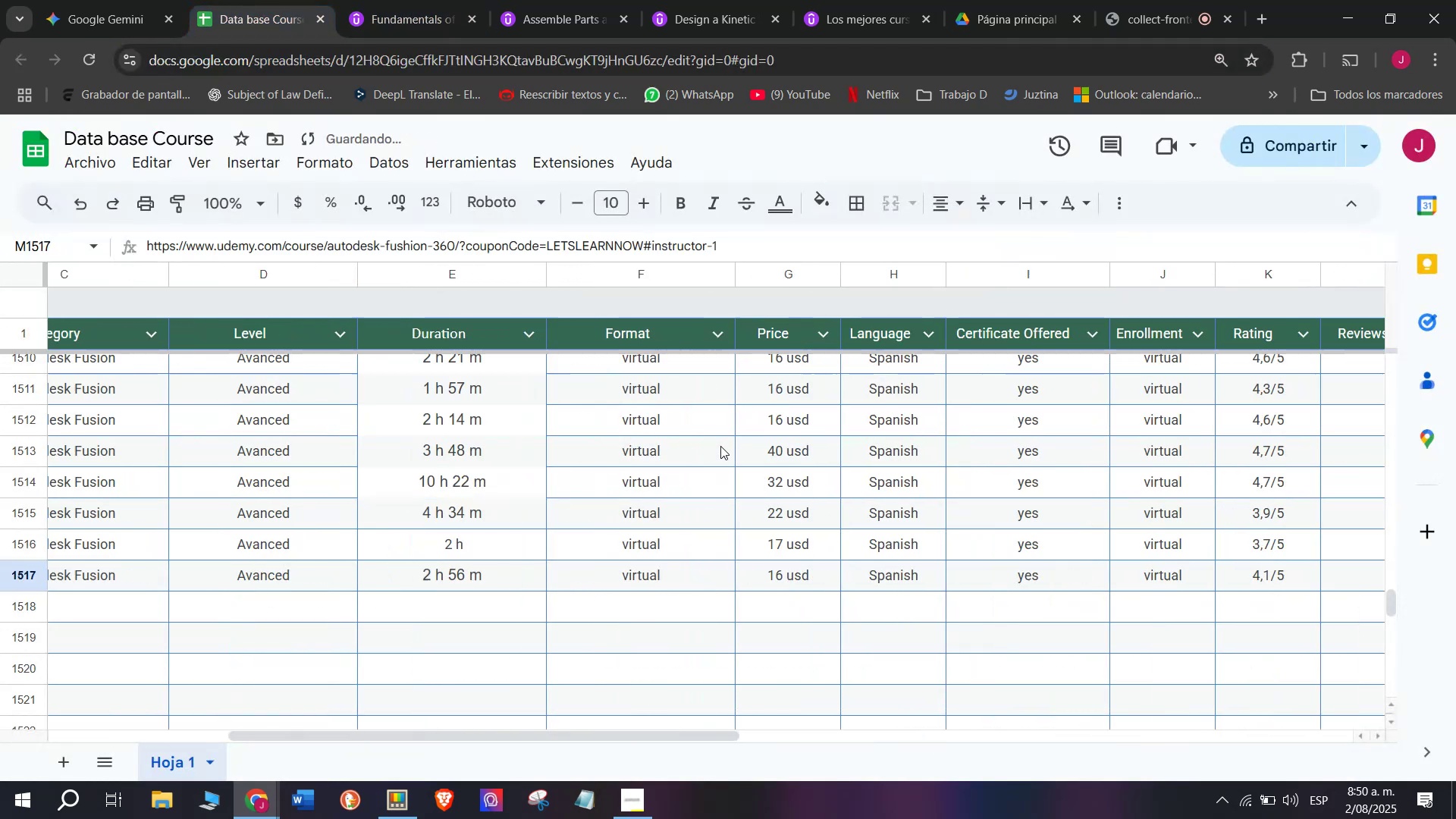 
key(Z)
 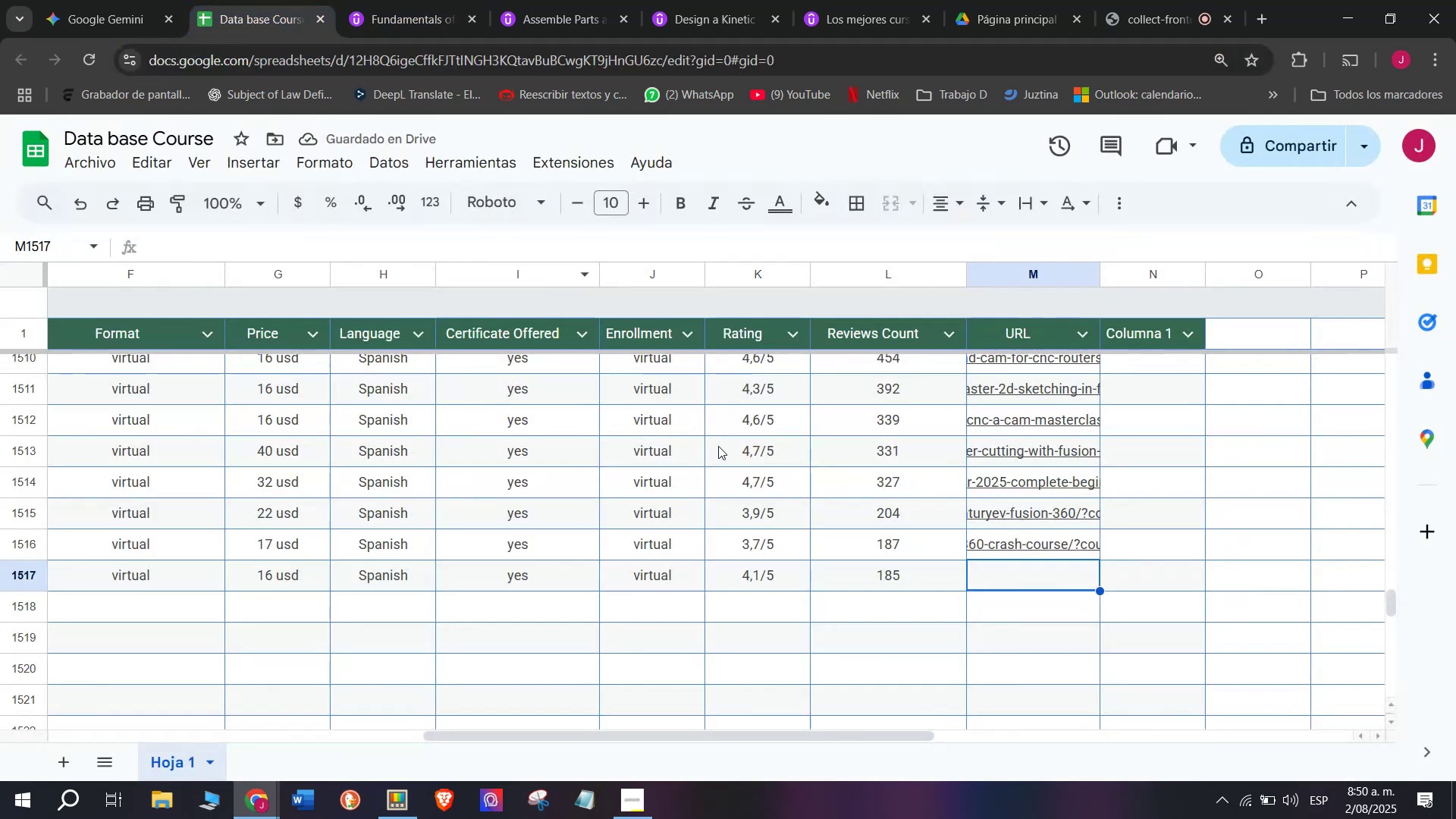 
key(Control+V)
 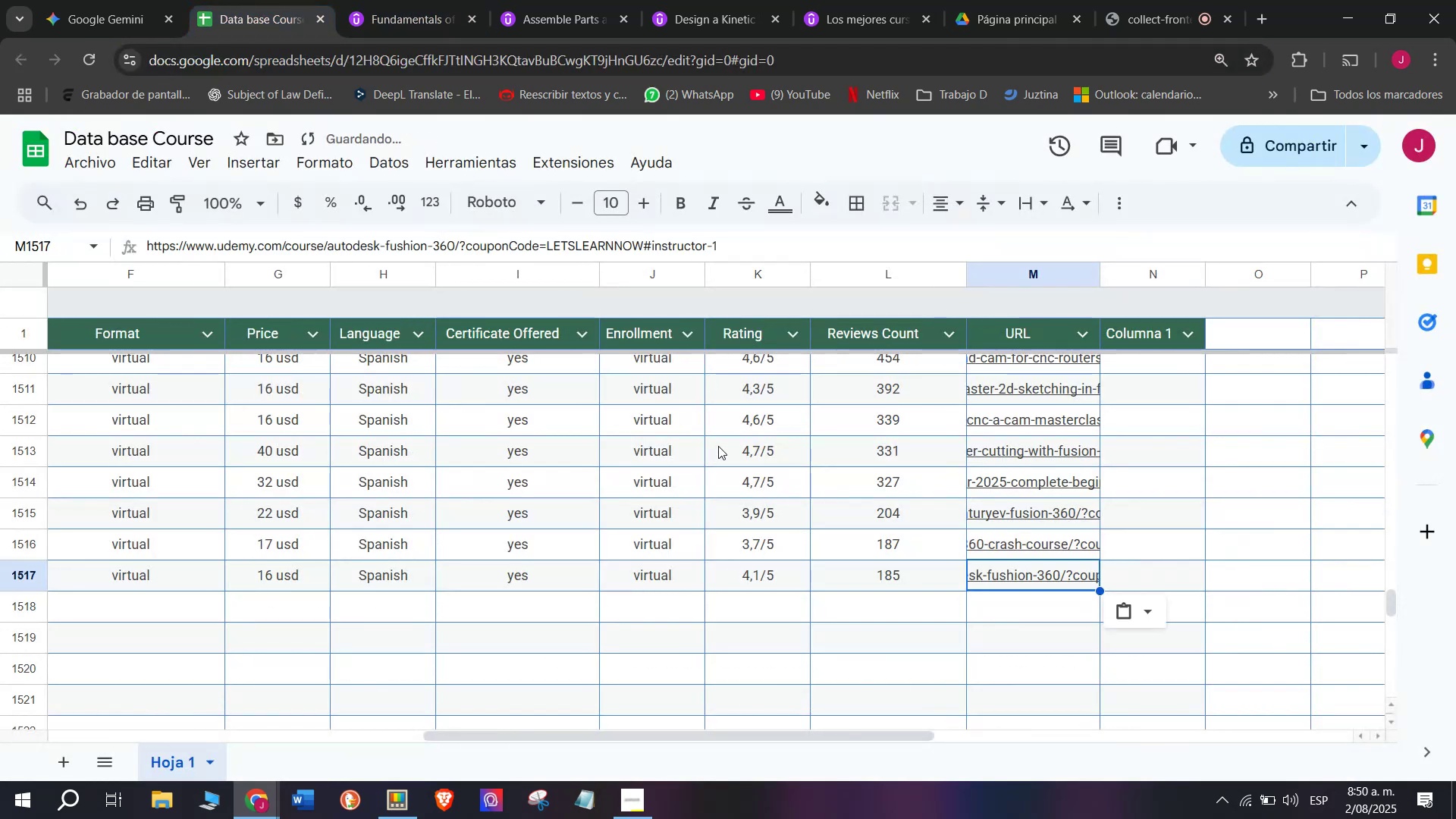 
scroll: coordinate [507, 473], scroll_direction: up, amount: 3.0
 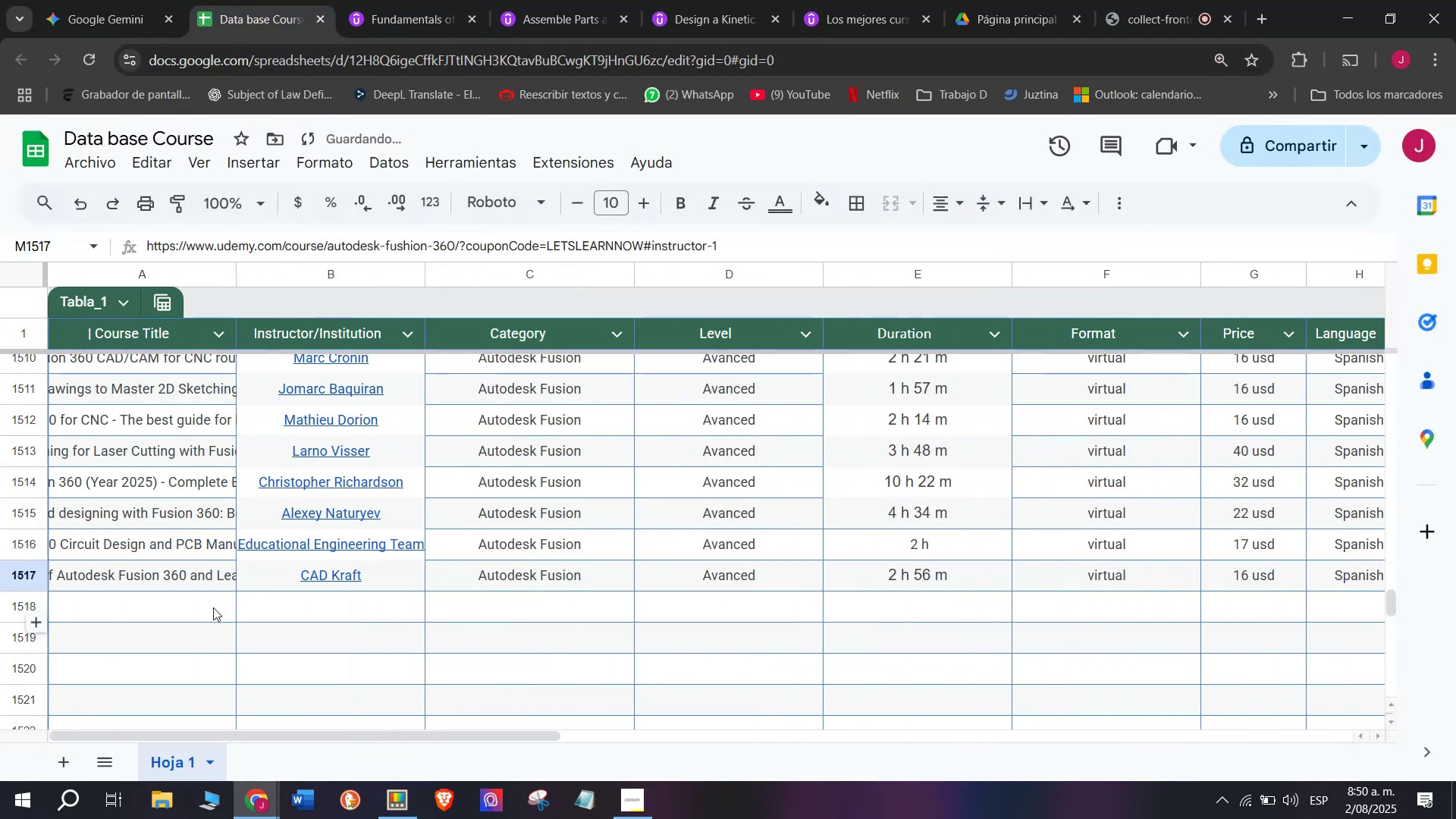 
left_click([213, 607])
 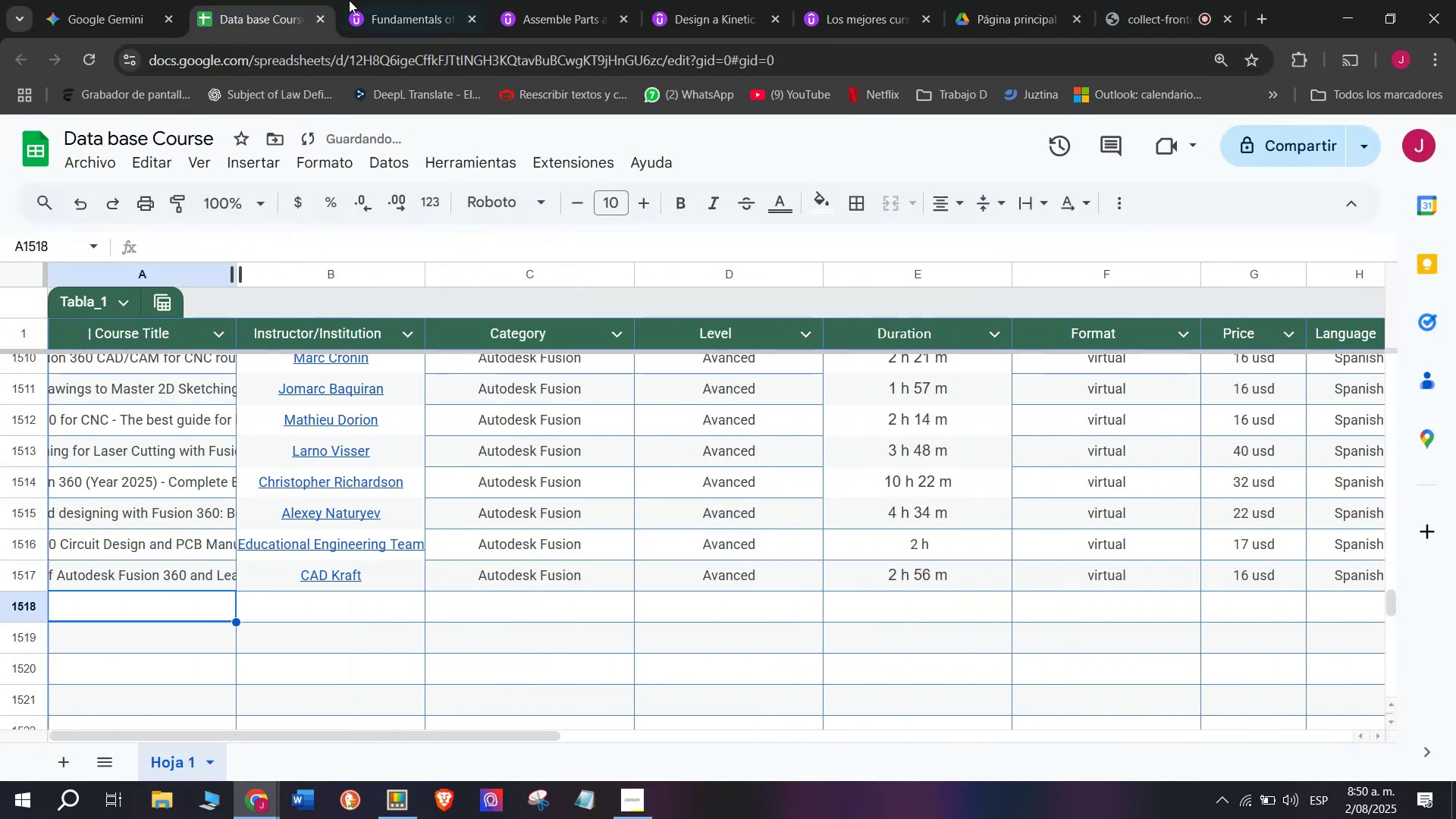 
left_click([362, 0])
 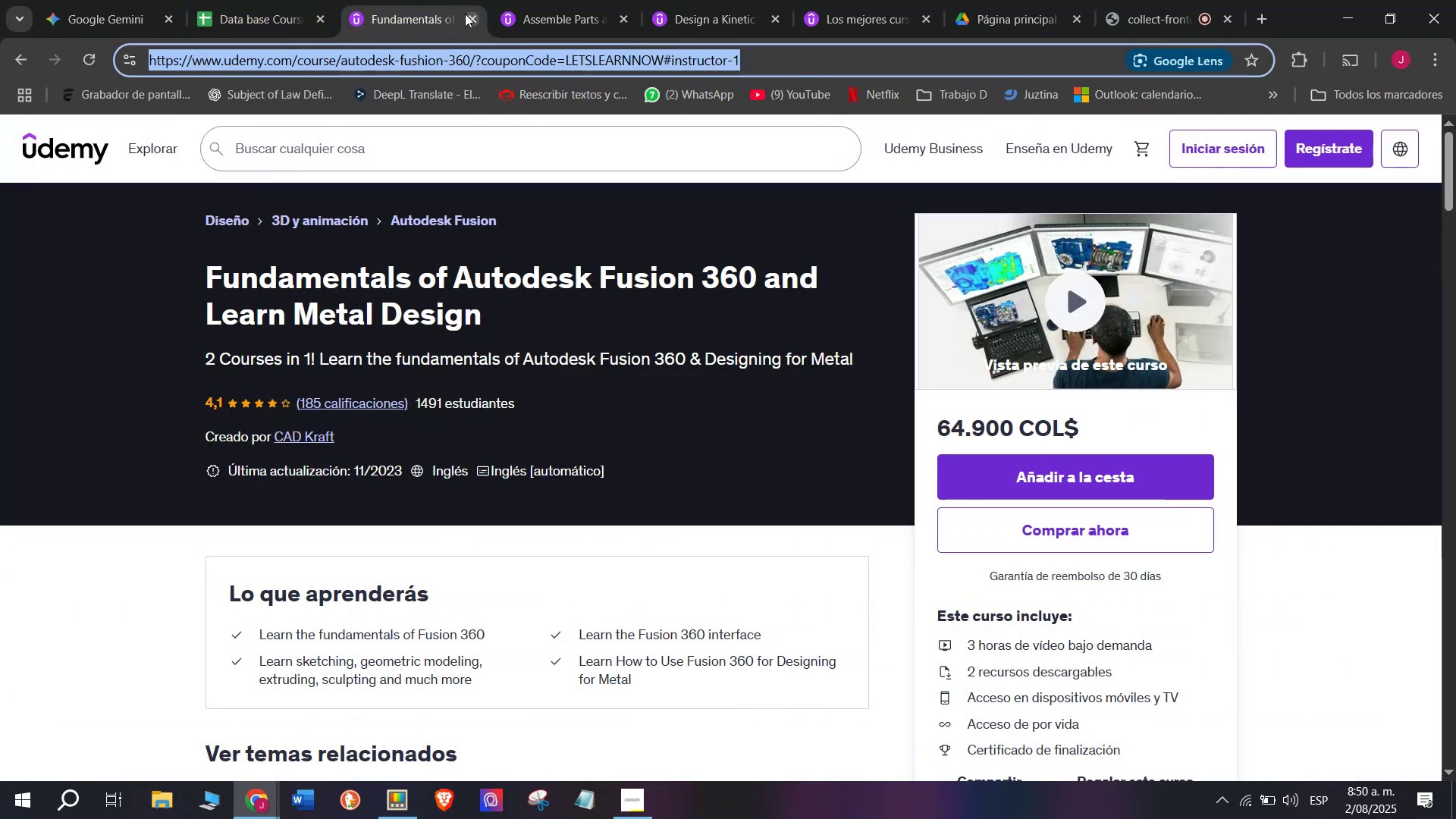 
left_click([466, 14])
 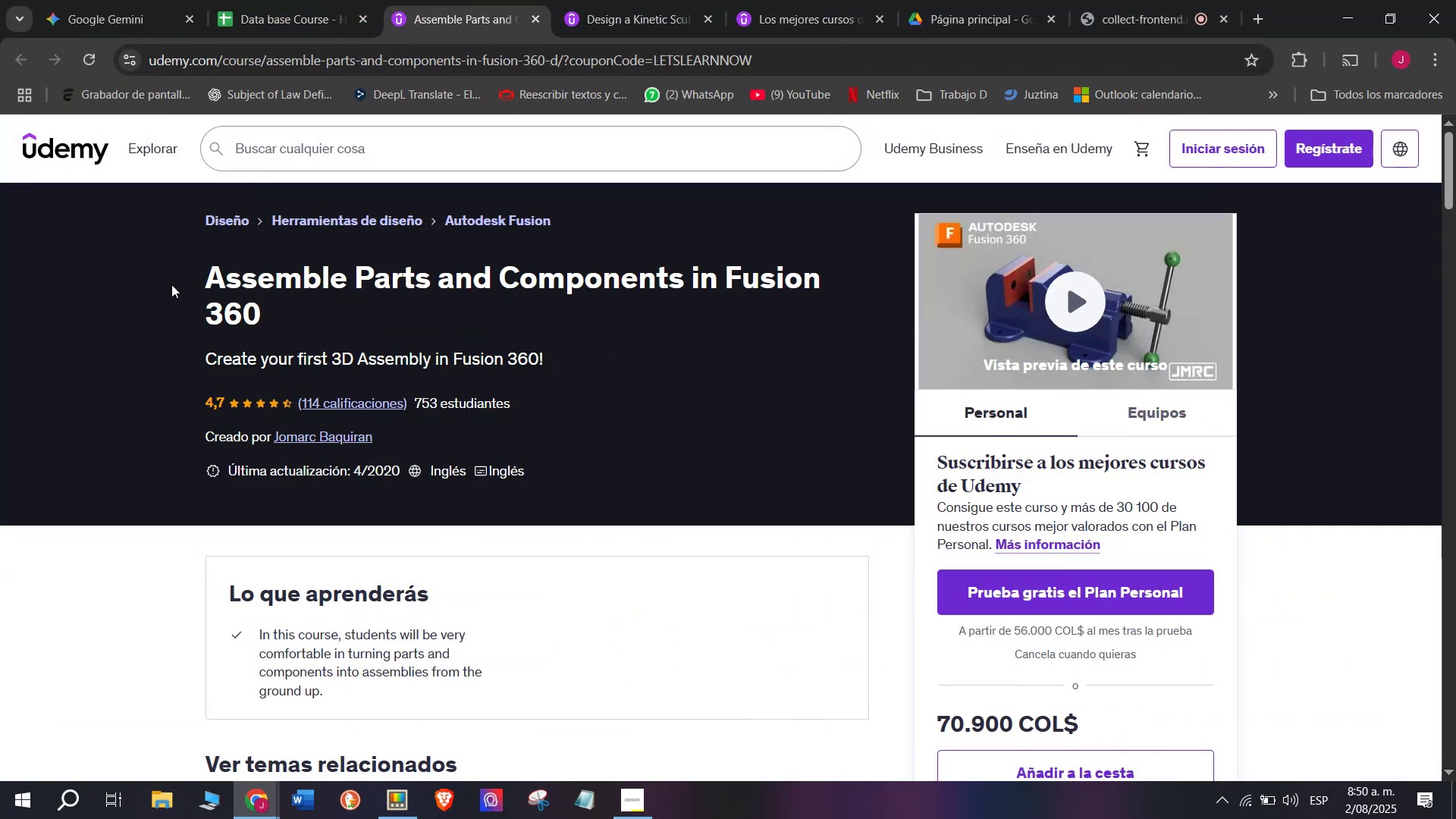 
left_click_drag(start_coordinate=[183, 269], to_coordinate=[309, 304])
 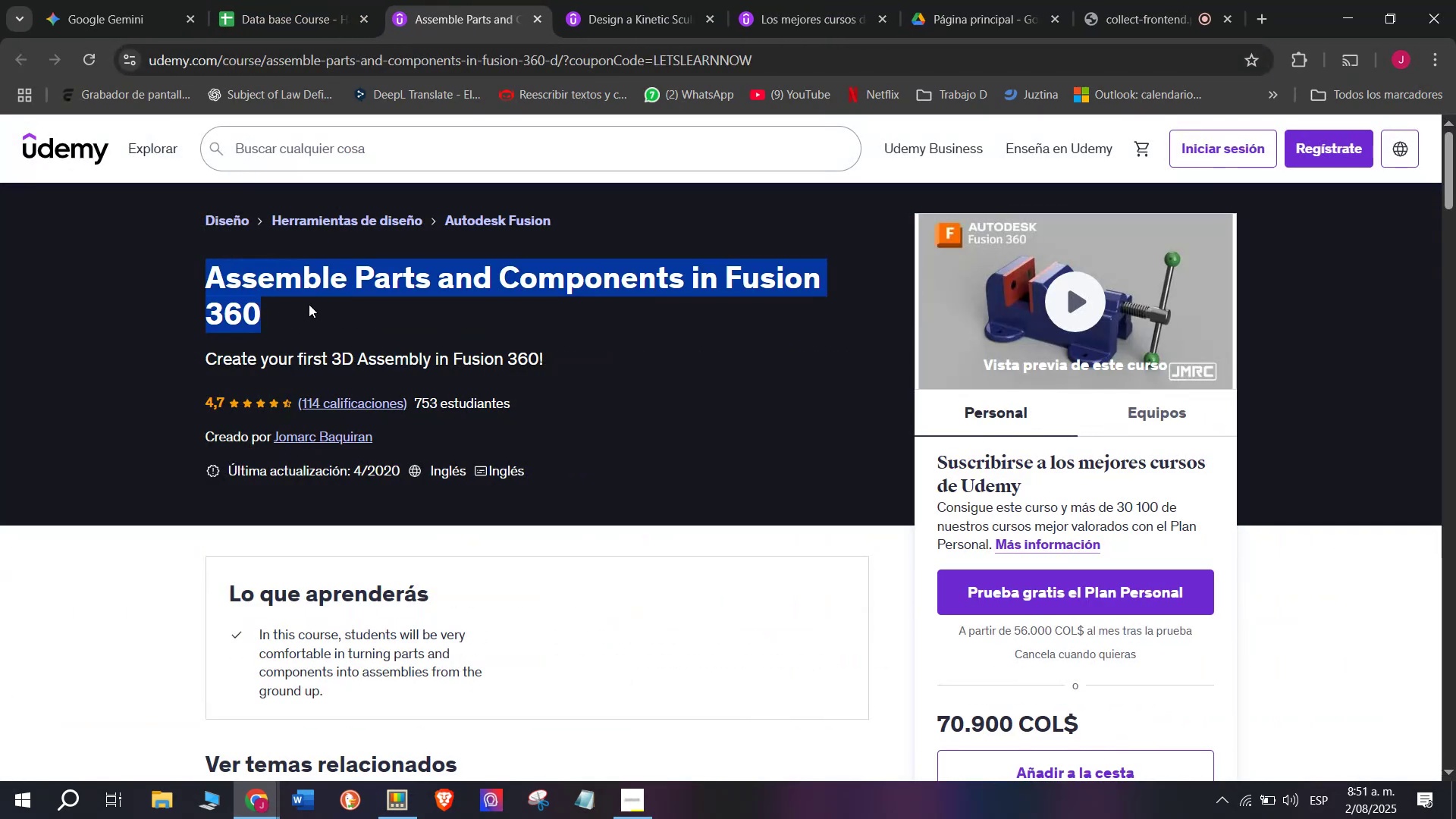 
key(Break)
 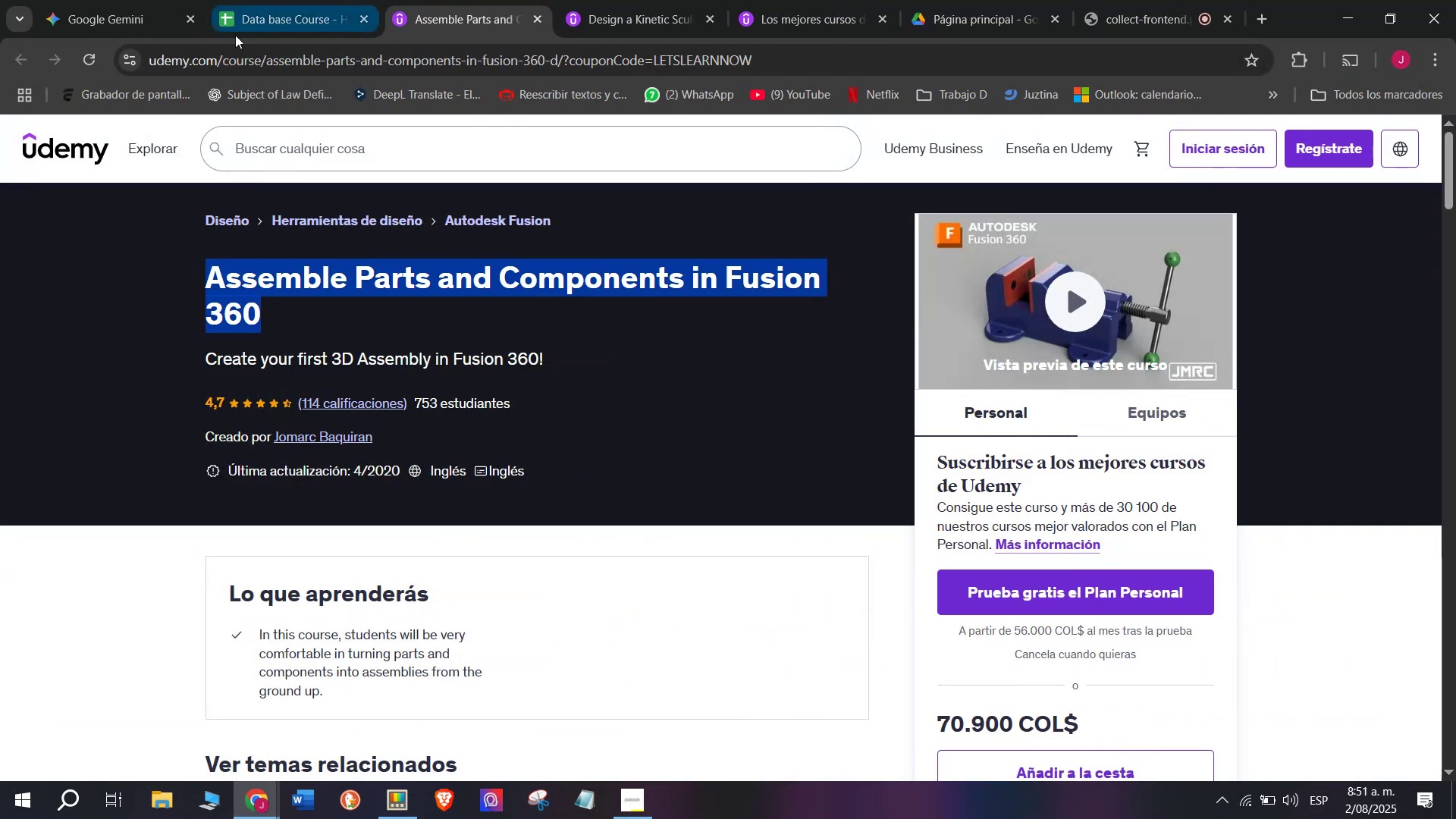 
key(Control+ControlLeft)
 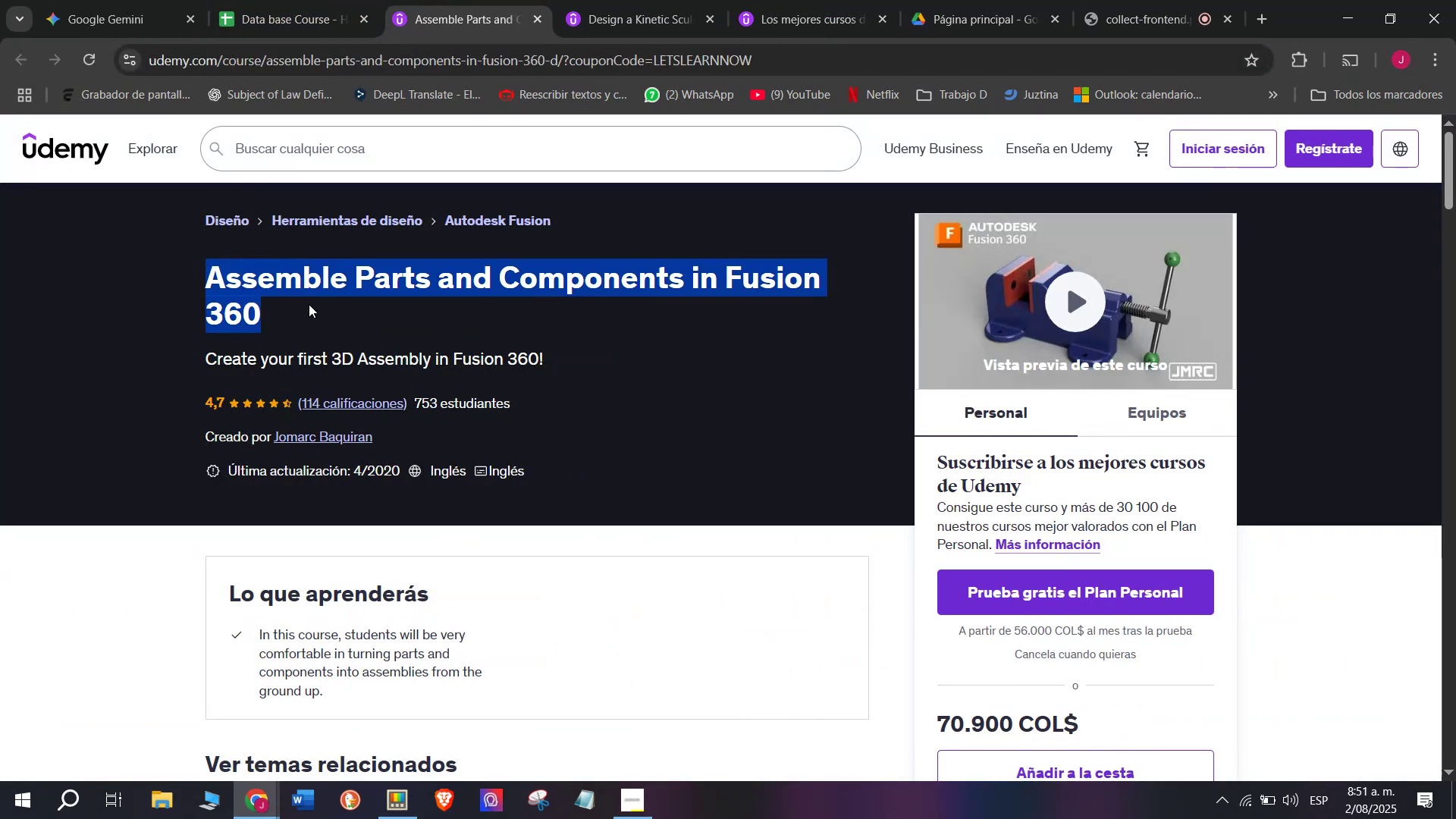 
key(Control+C)
 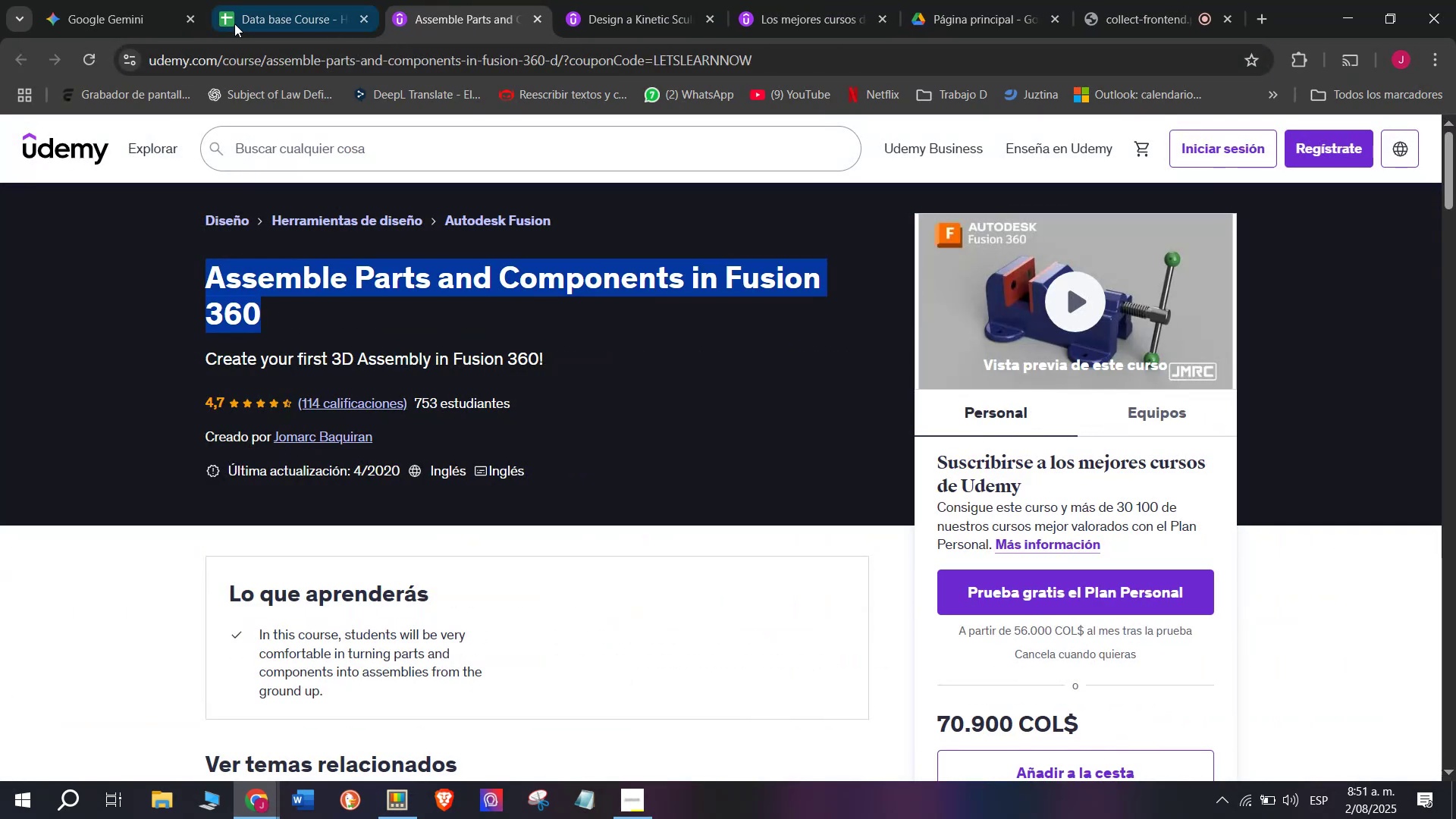 
left_click([234, 23])
 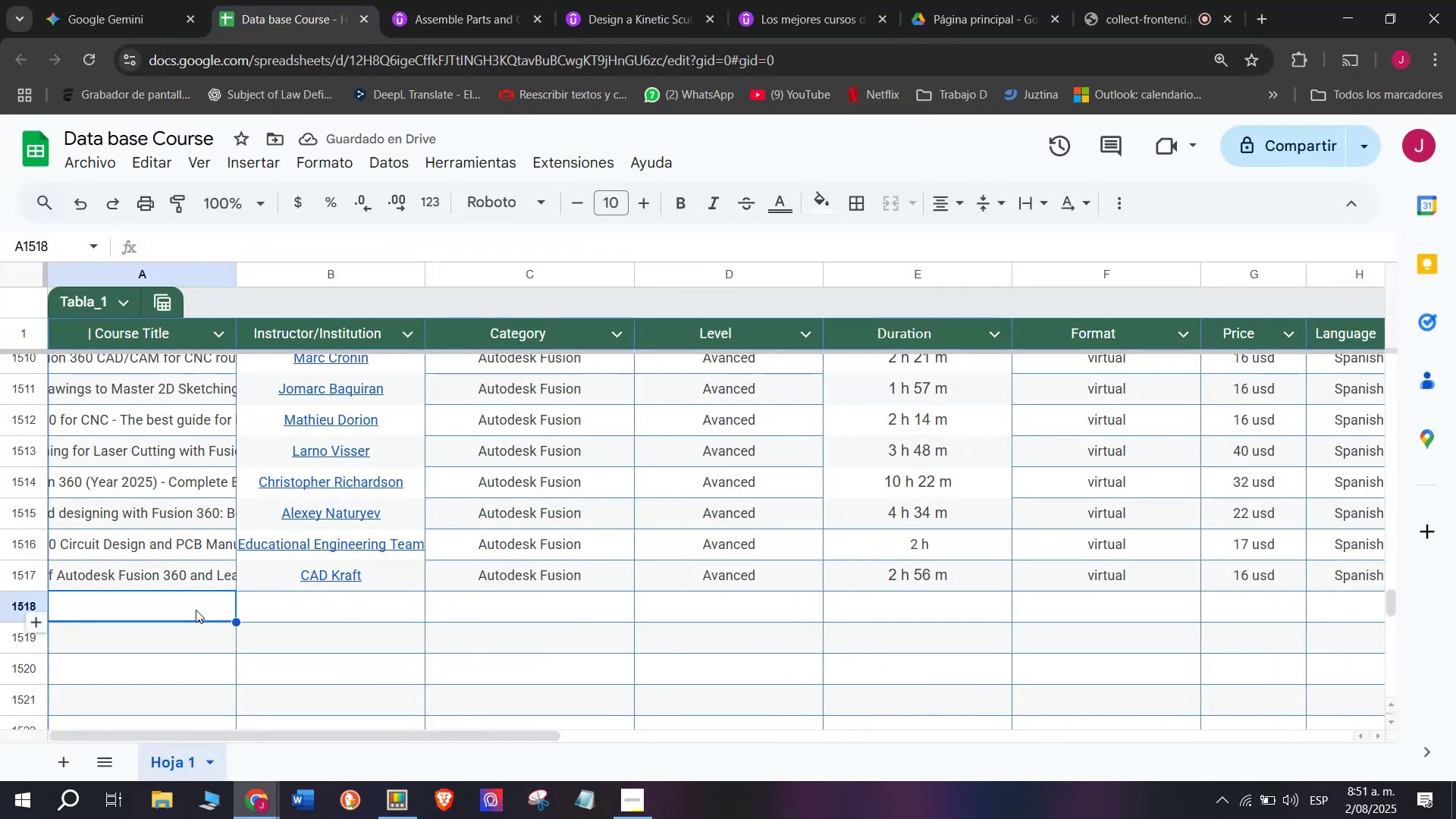 
double_click([196, 610])
 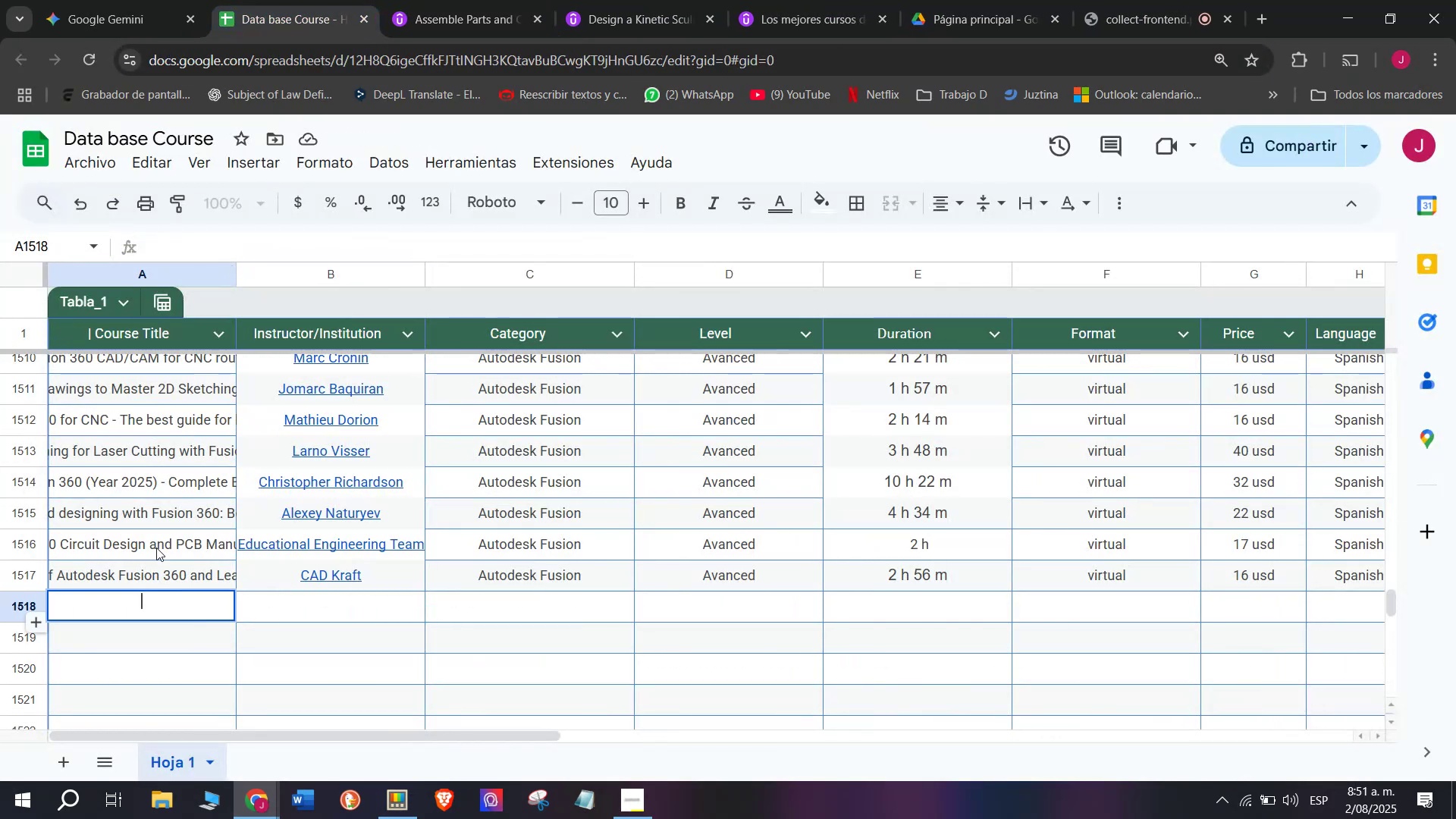 
key(Control+ControlLeft)
 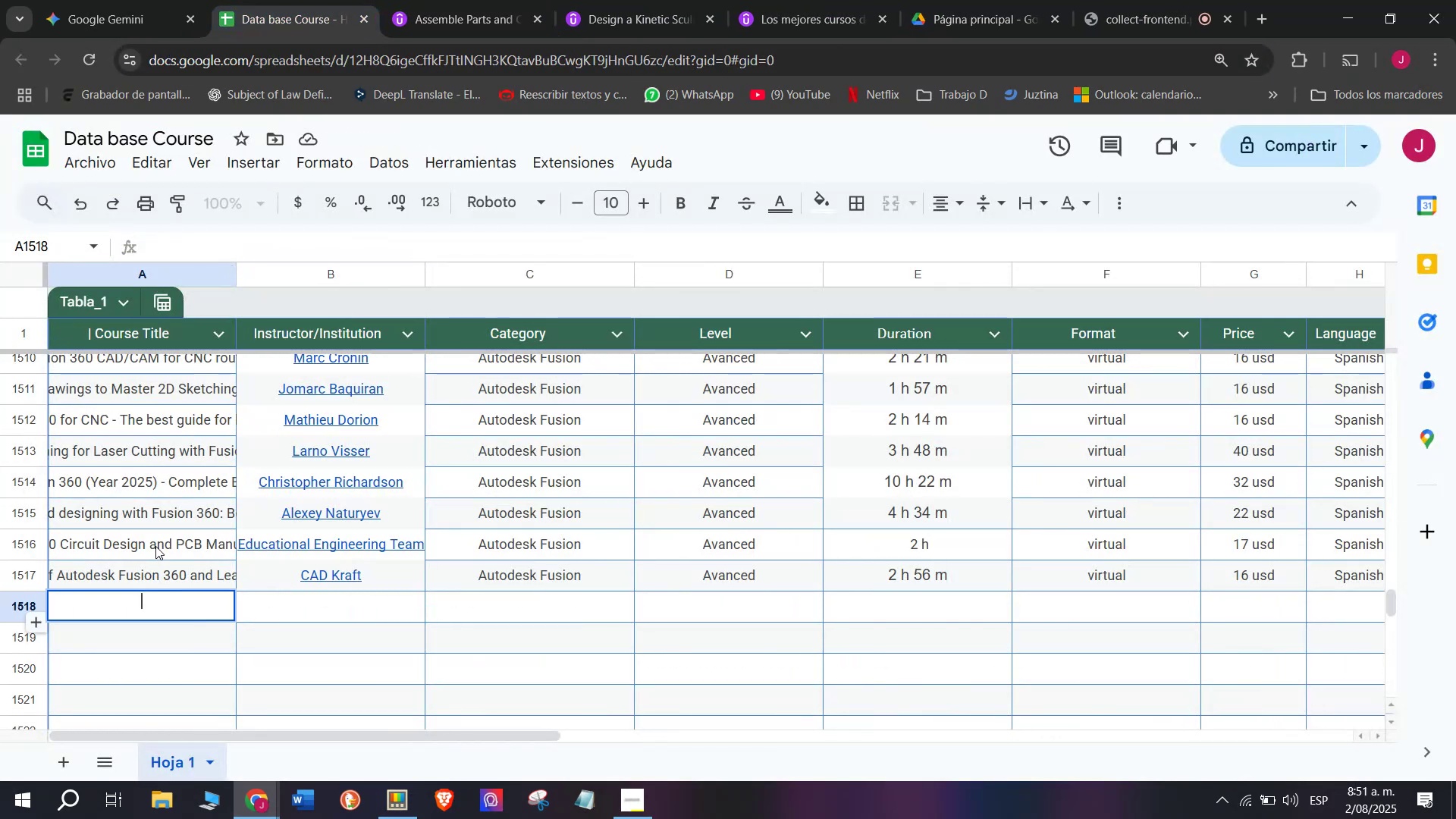 
key(Z)
 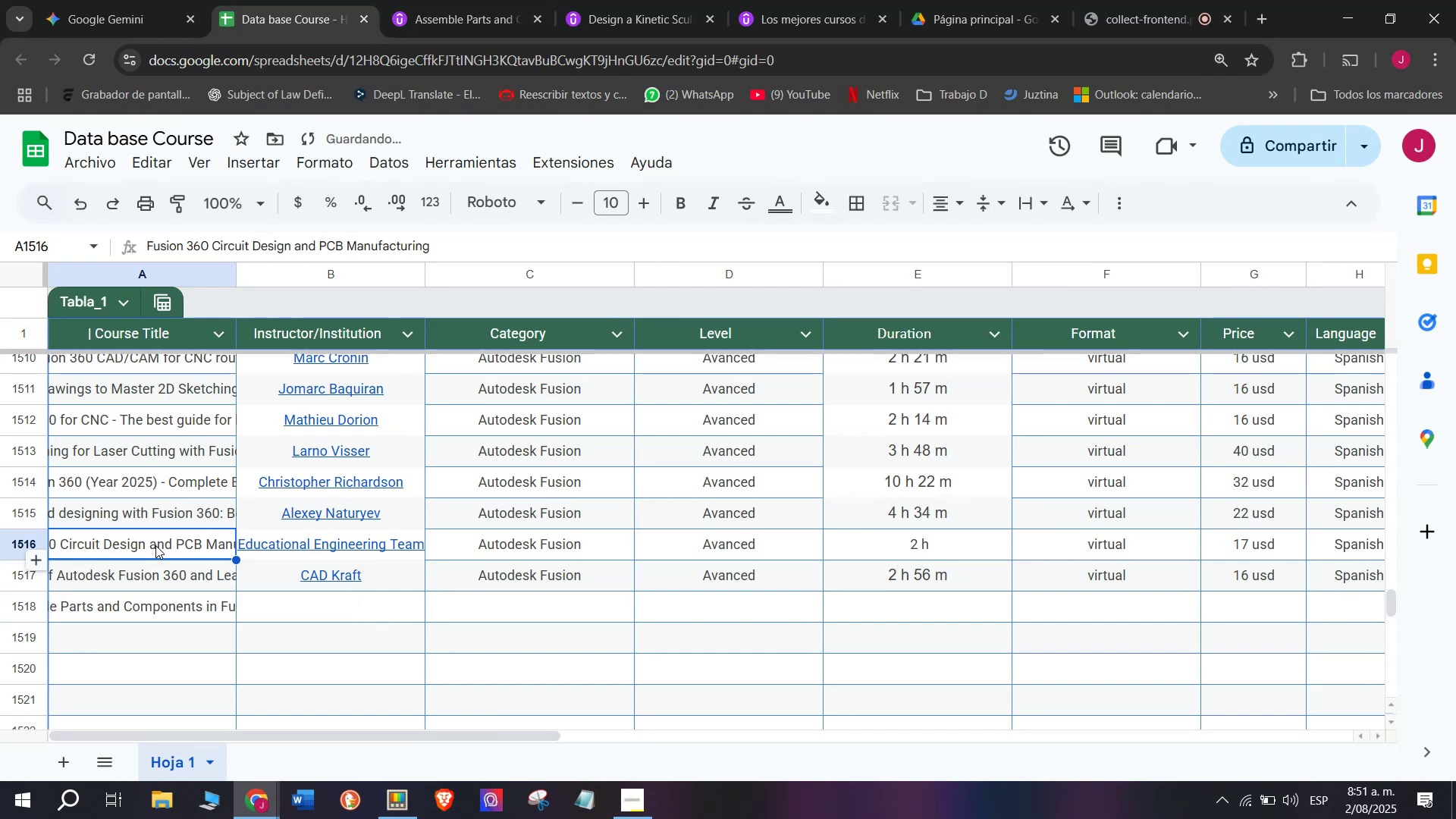 
key(Control+V)
 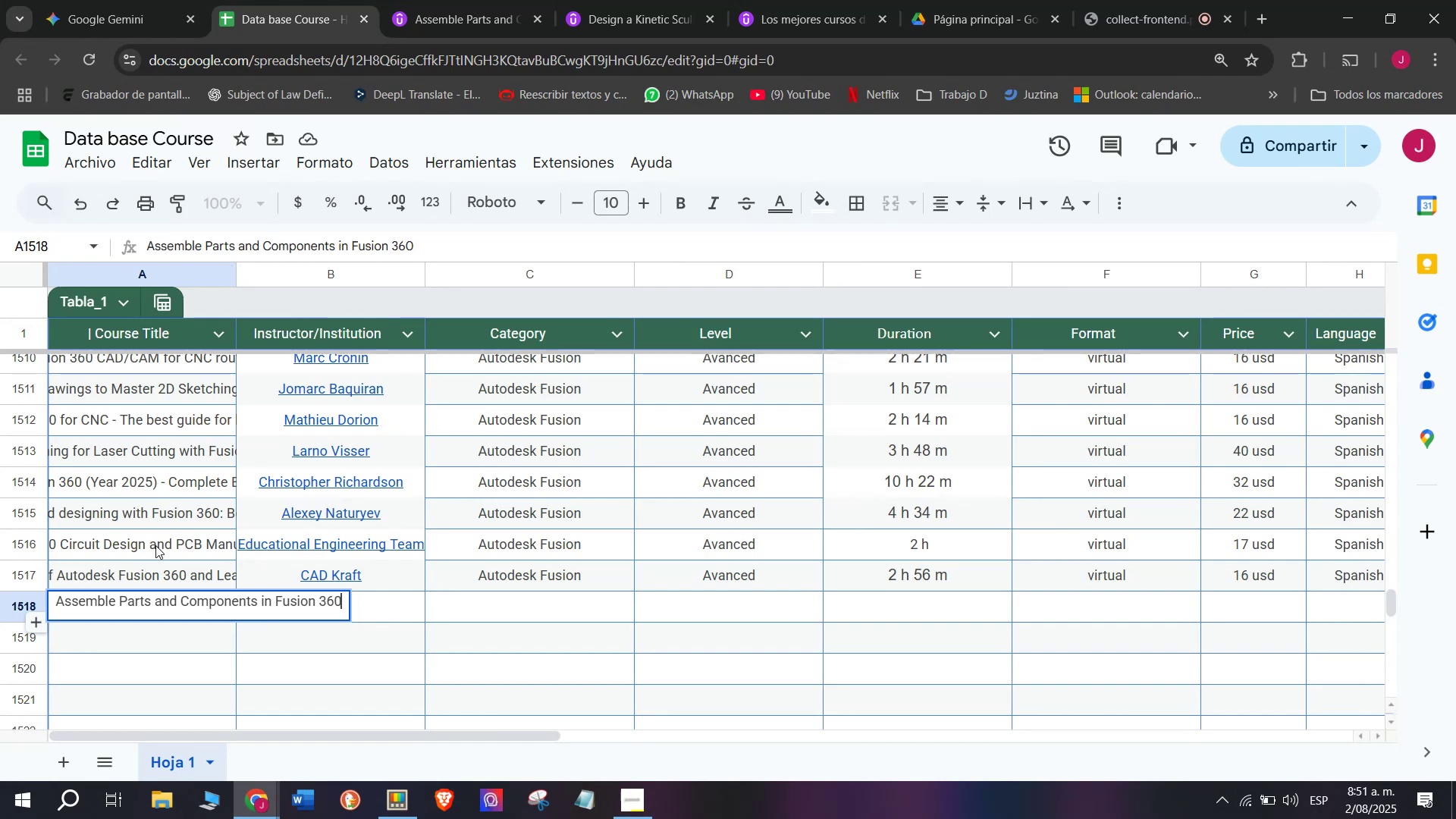 
left_click([155, 545])
 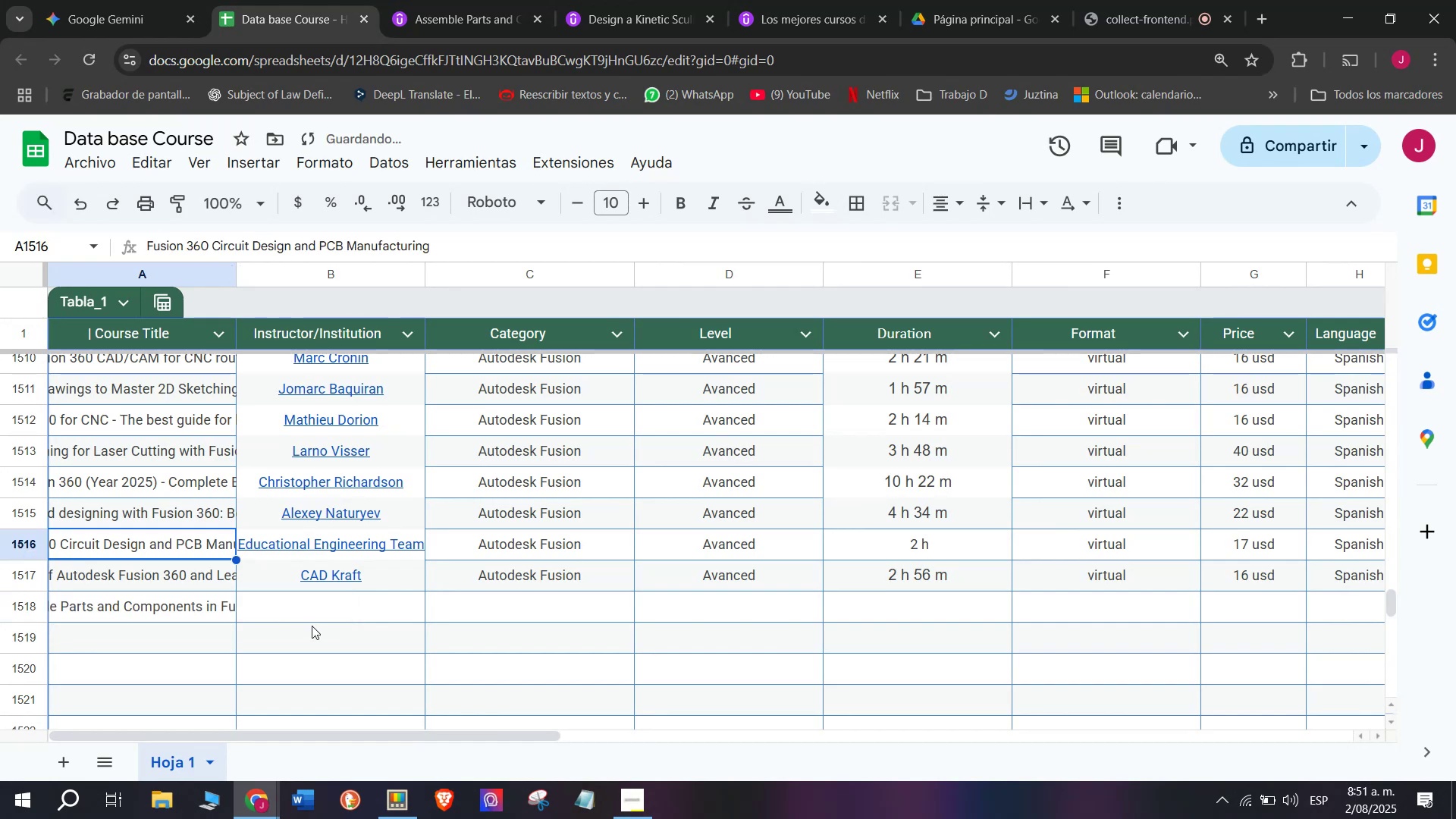 
left_click([318, 602])
 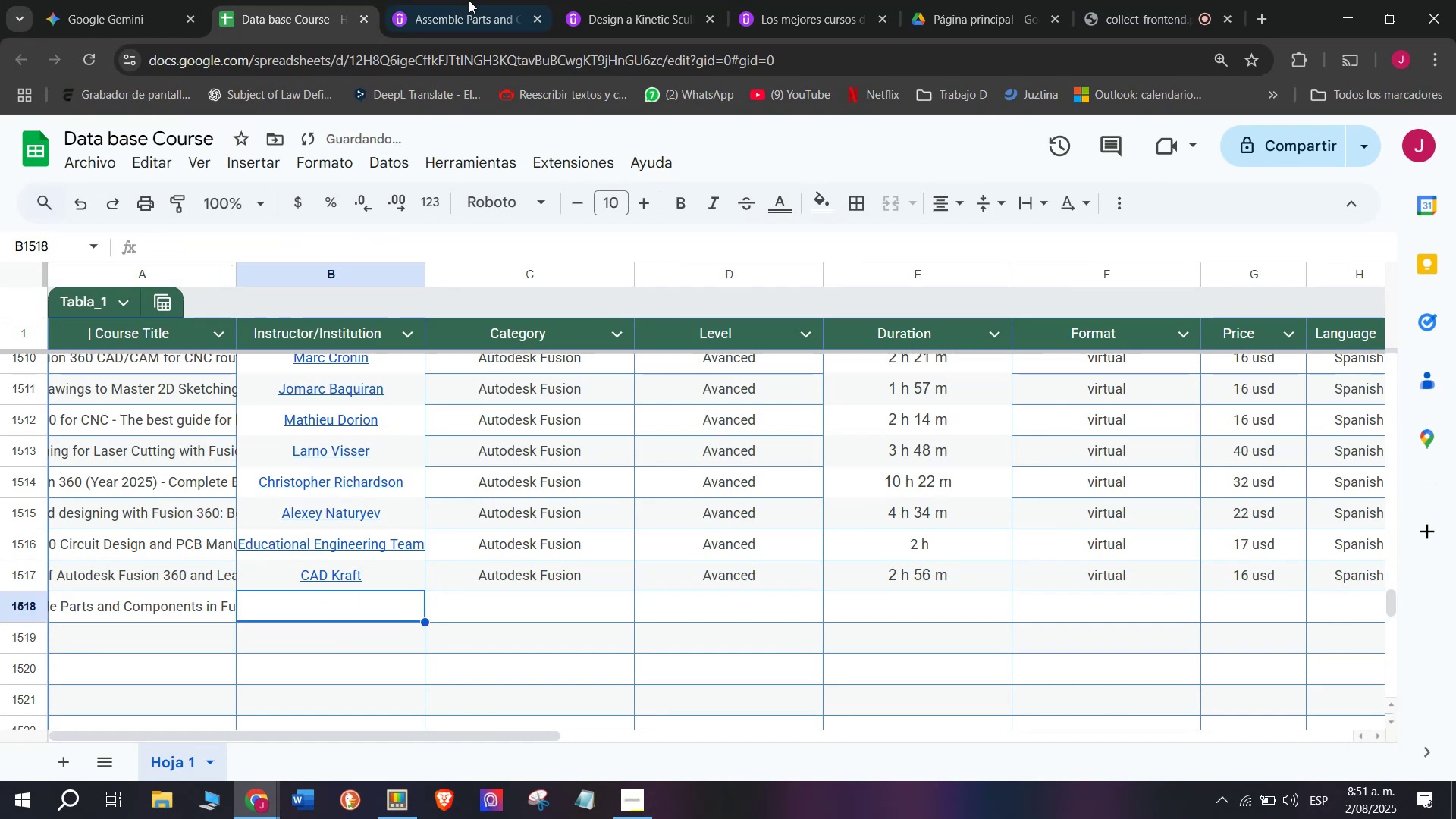 
left_click([469, 0])
 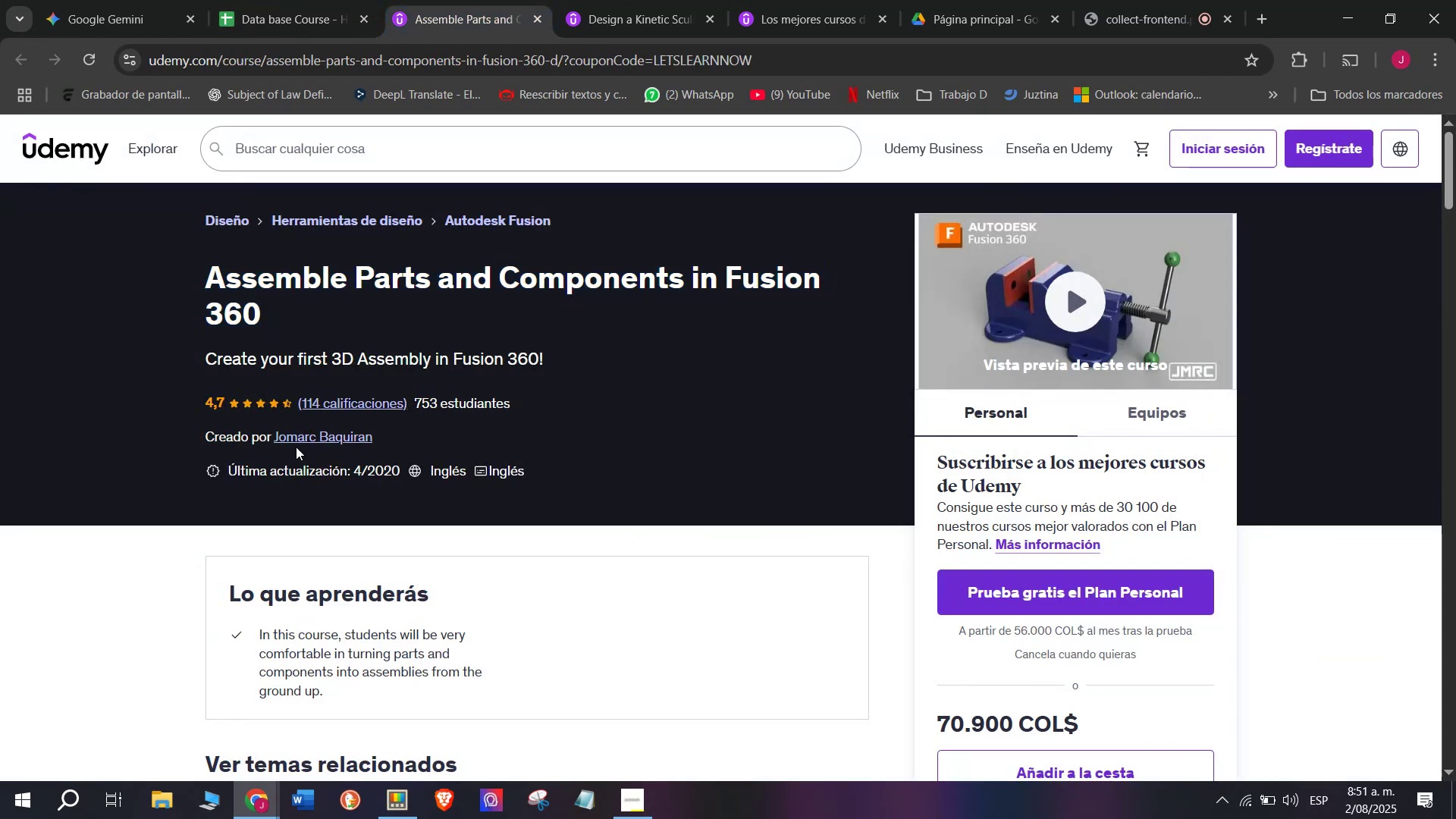 
double_click([296, 446])
 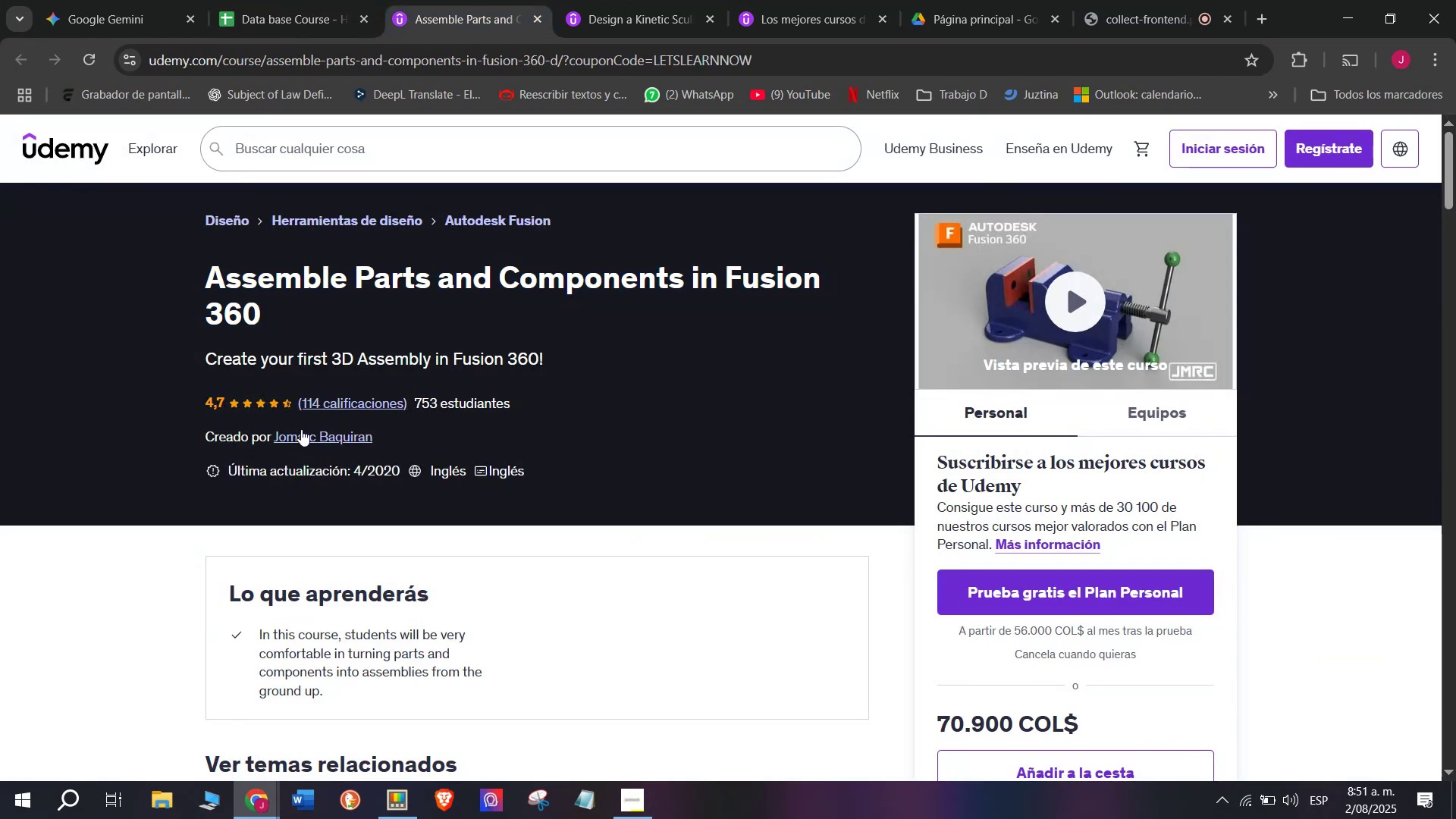 
left_click([301, 428])
 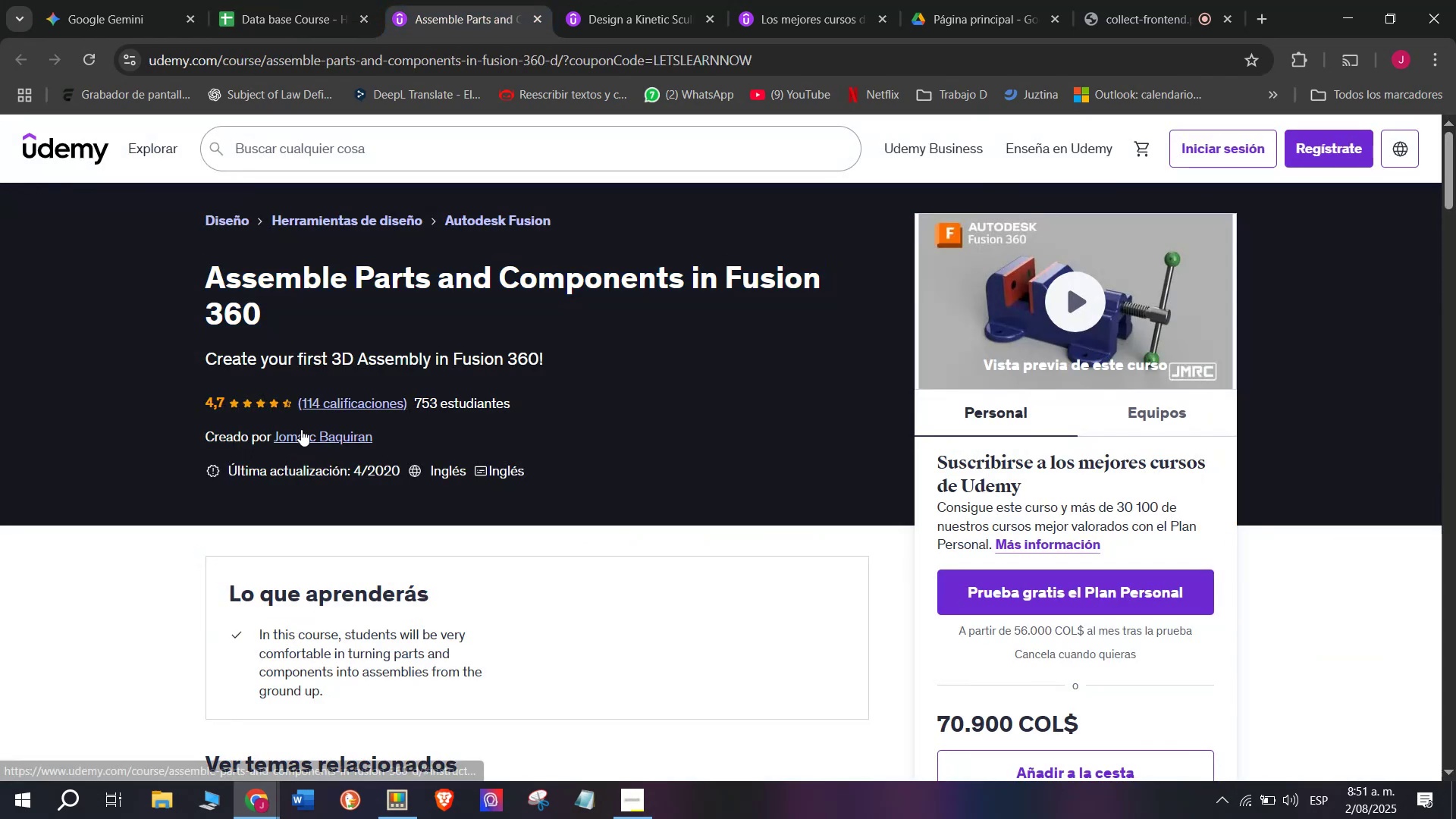 
left_click([301, 429])
 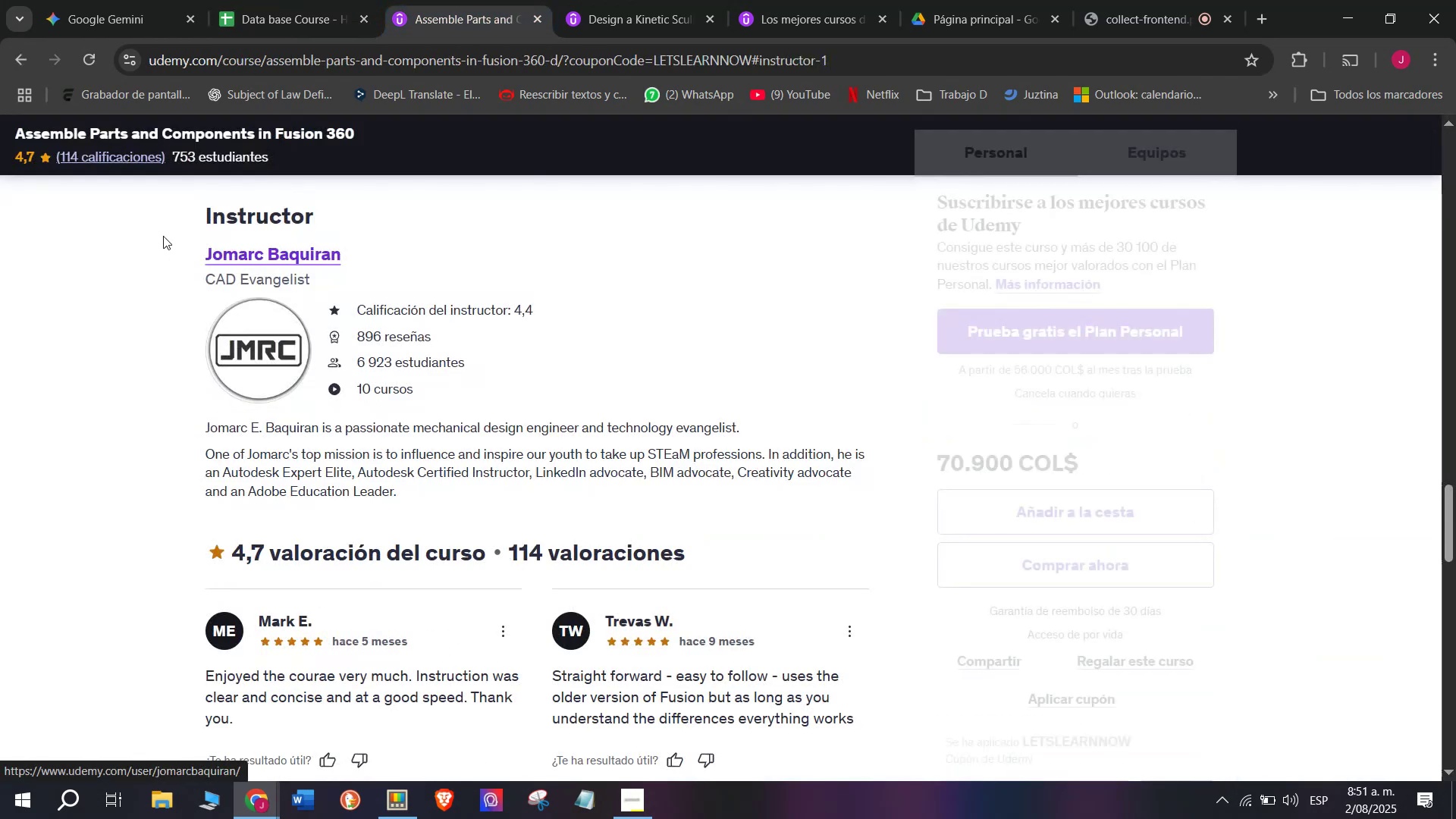 
left_click_drag(start_coordinate=[166, 258], to_coordinate=[368, 248])
 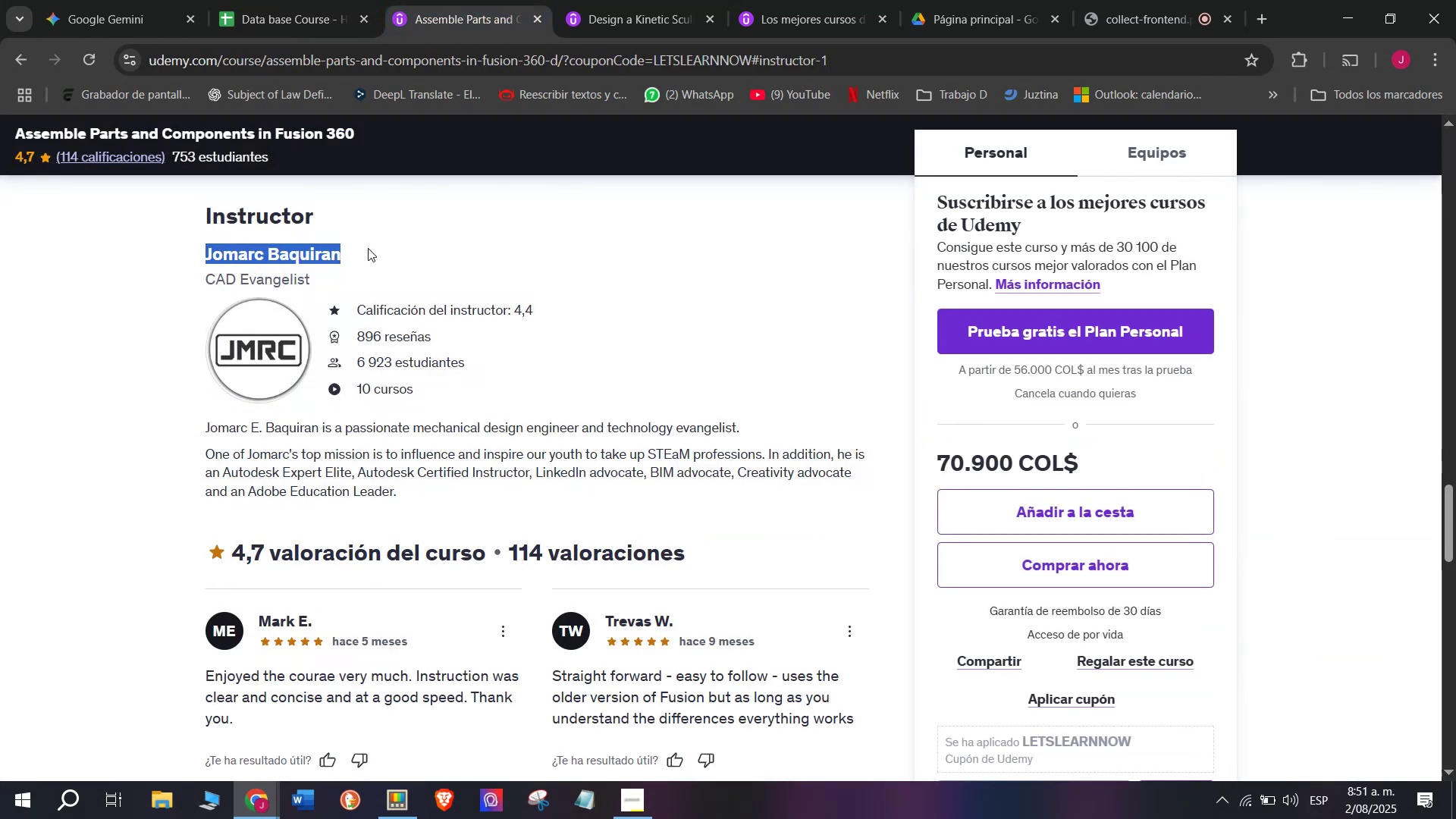 
key(Control+ControlLeft)
 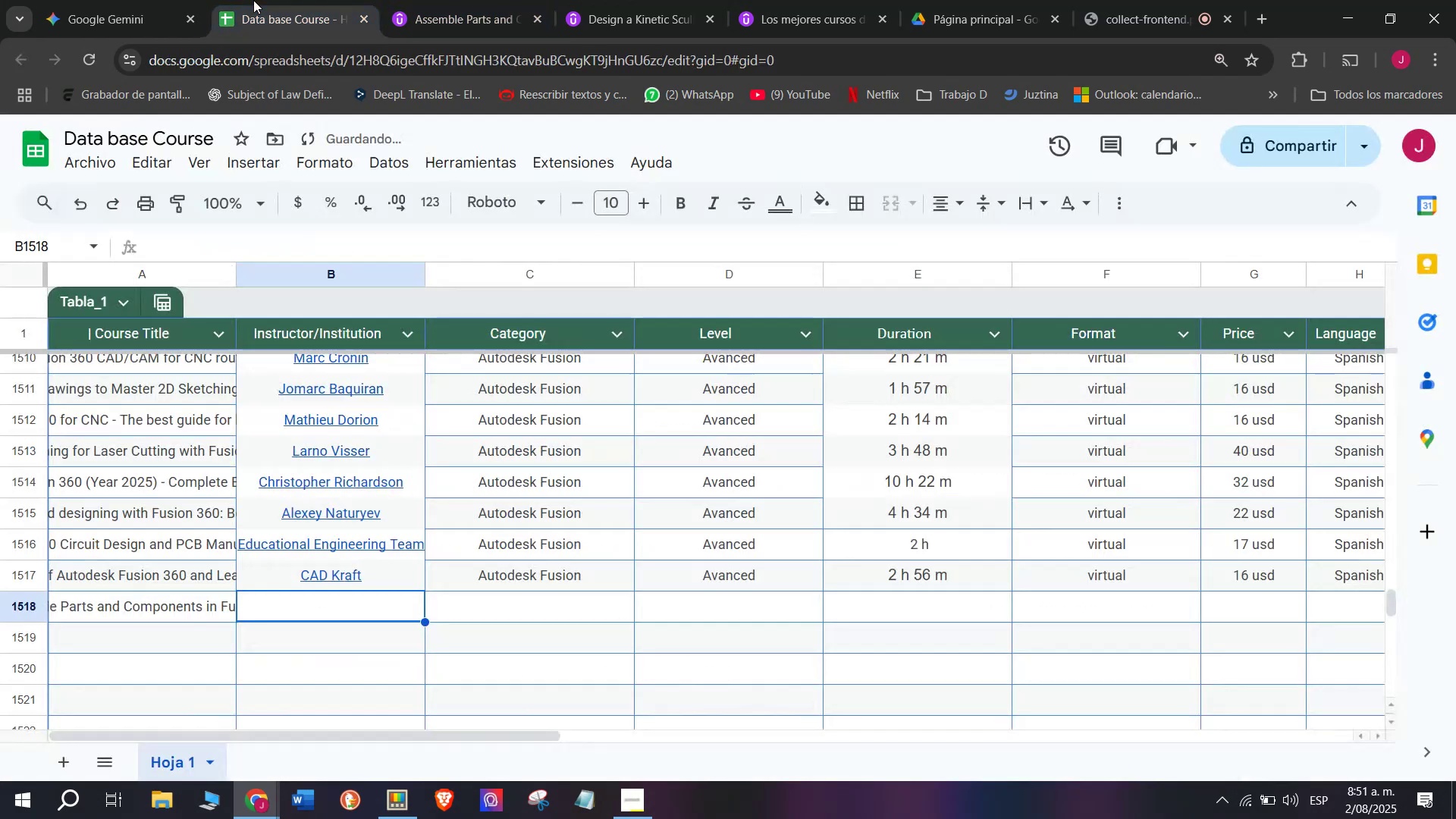 
key(Break)
 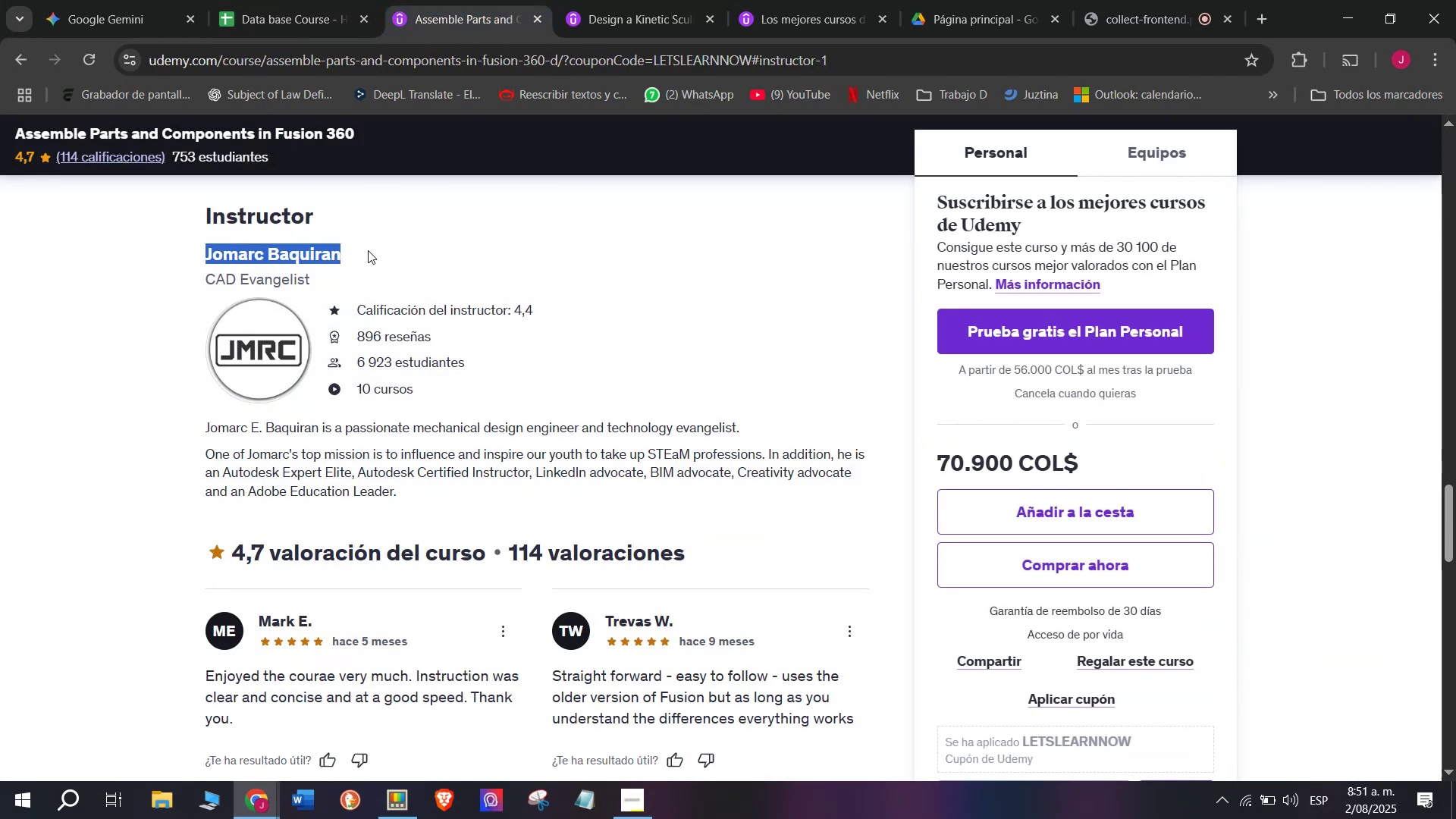 
key(Control+C)
 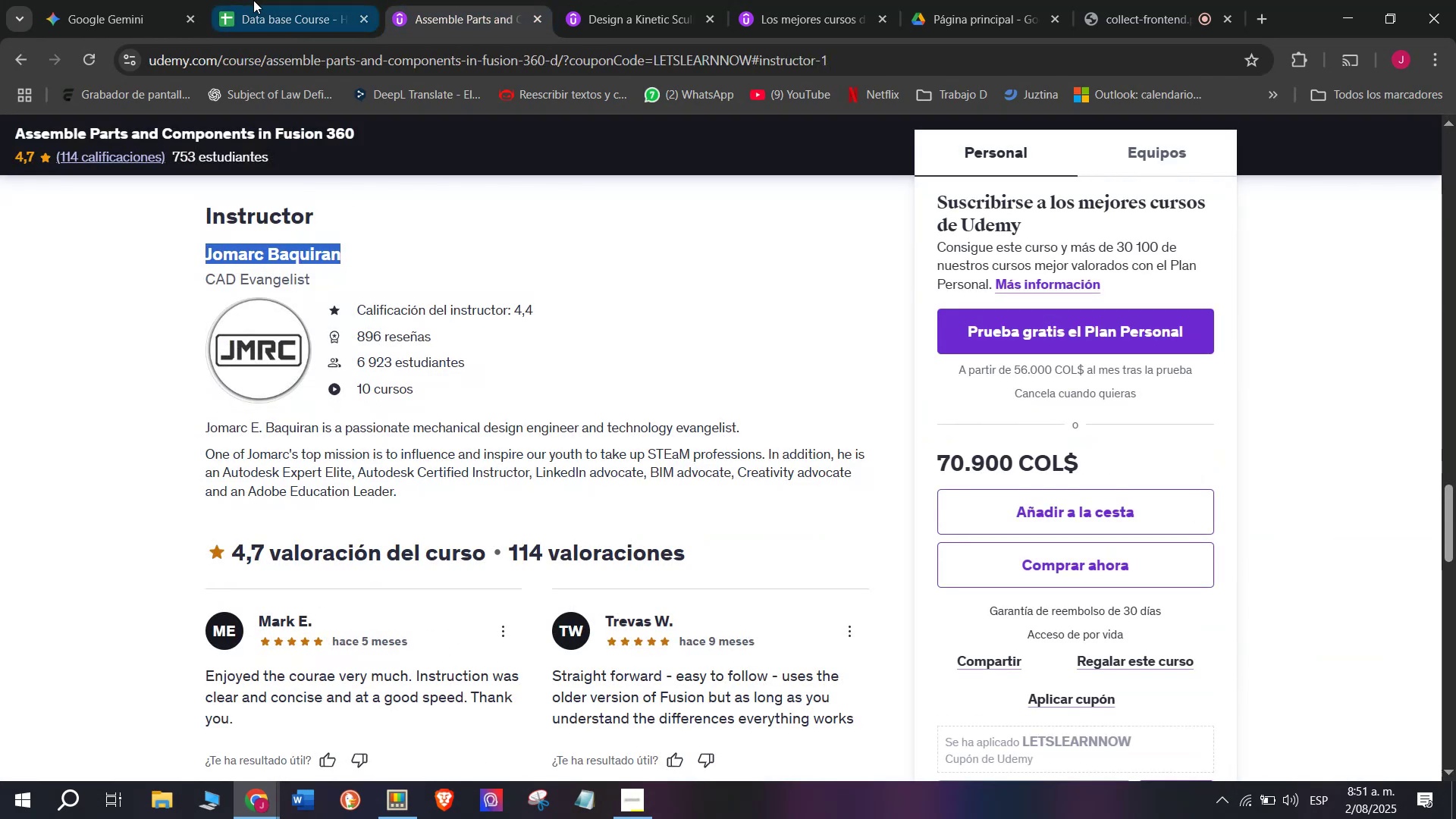 
left_click([253, 0])
 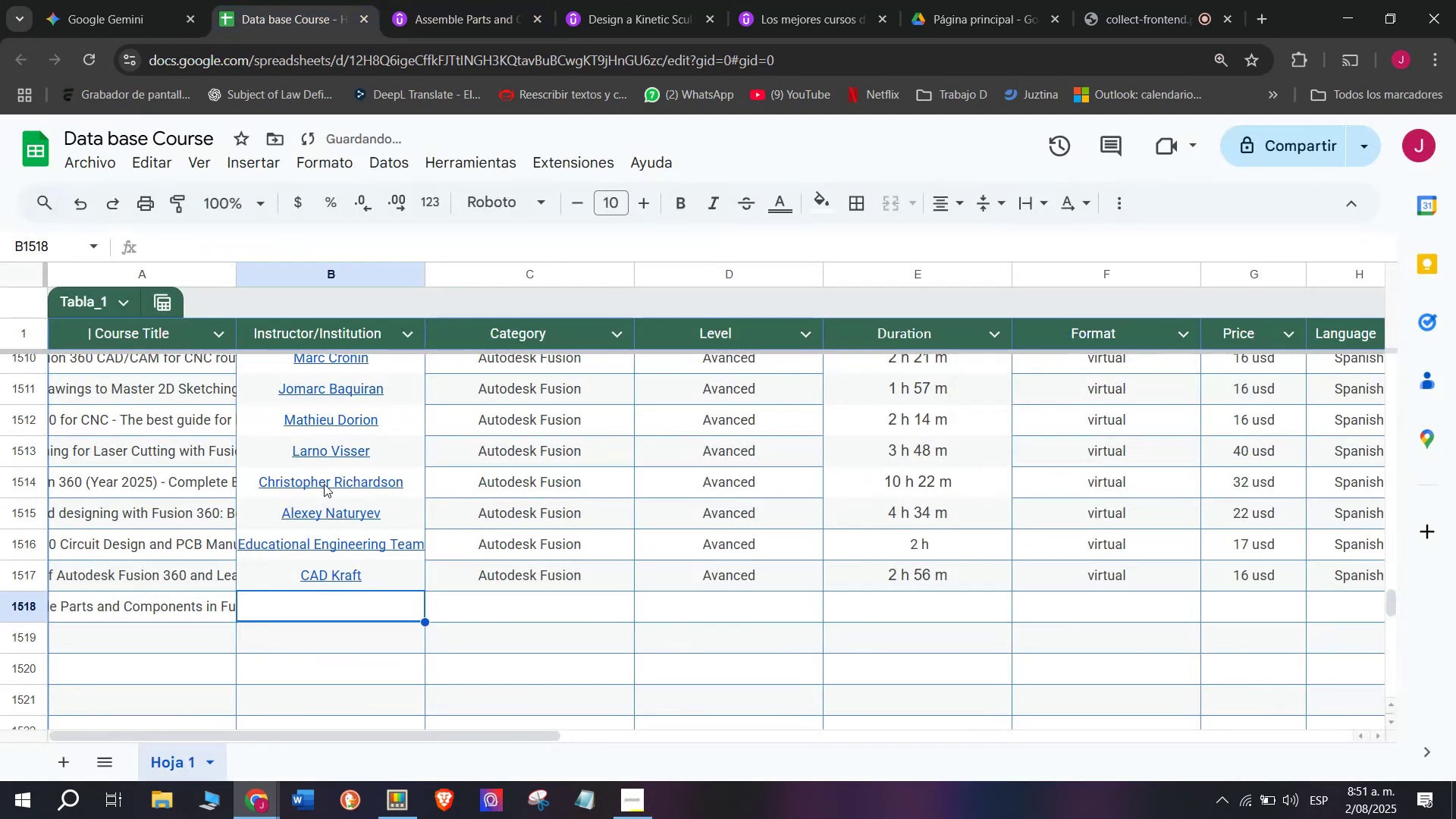 
key(Z)
 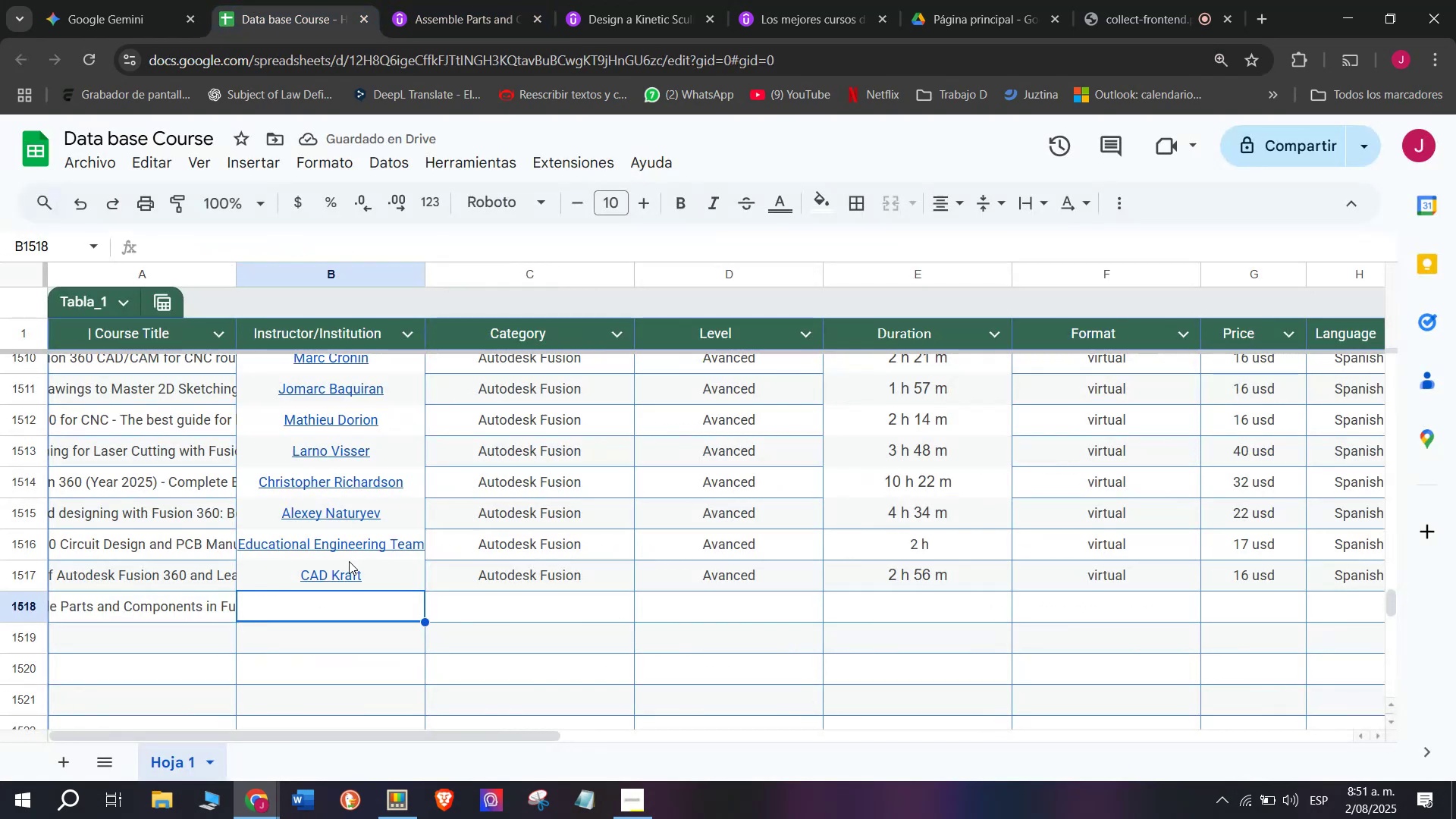 
key(Control+ControlLeft)
 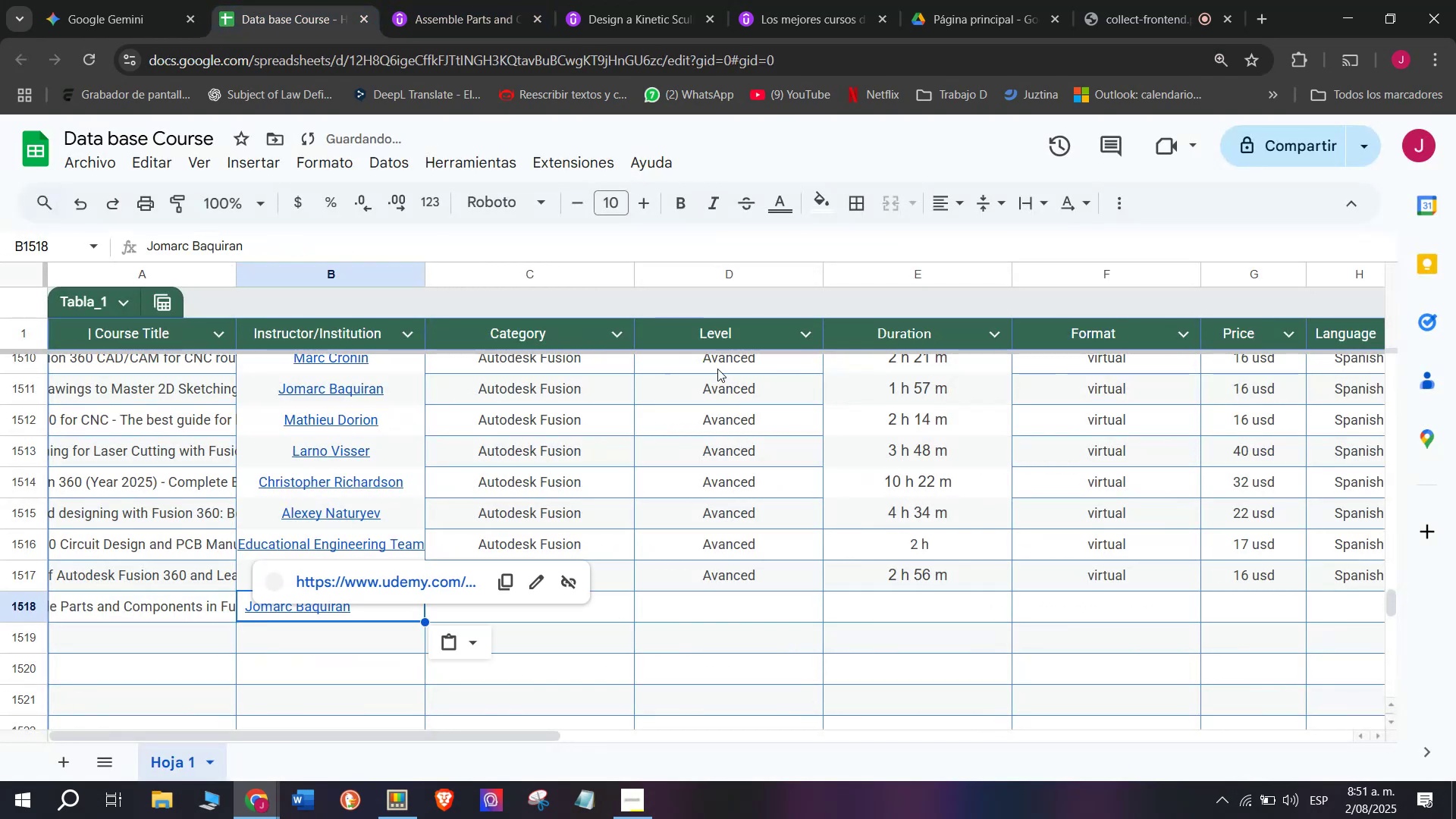 
key(Control+V)
 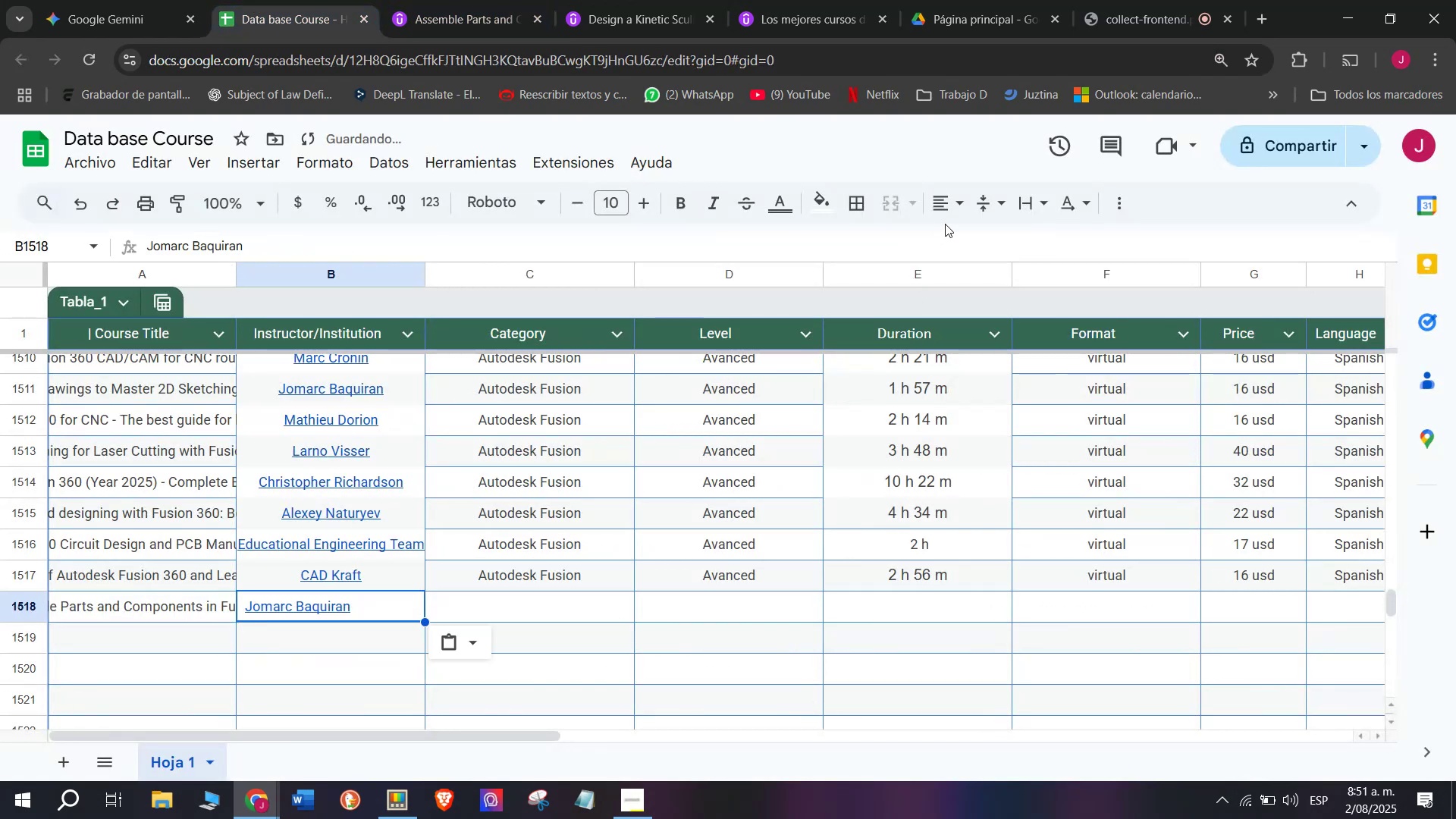 
double_click([954, 202])
 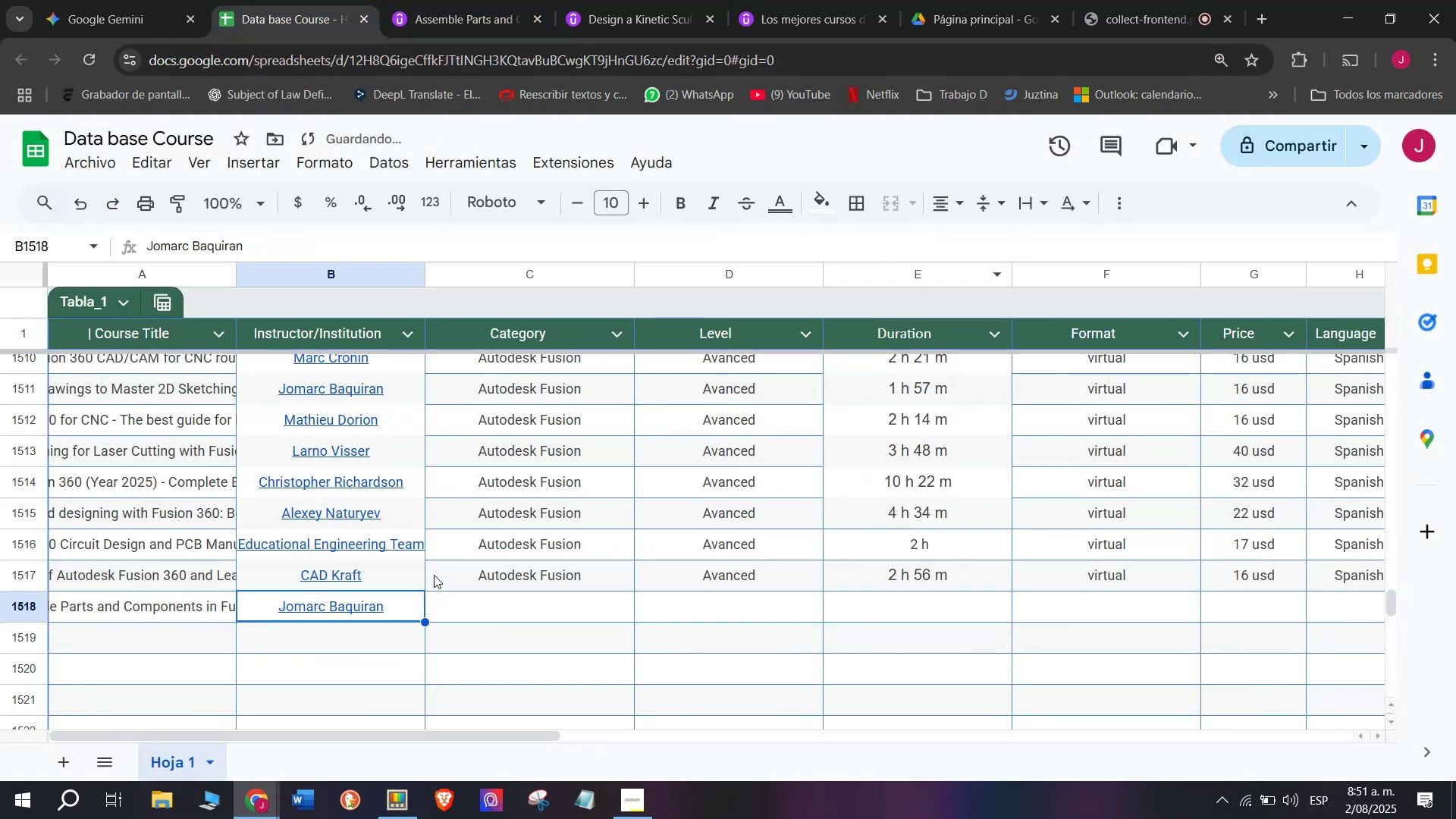 
left_click([448, 593])
 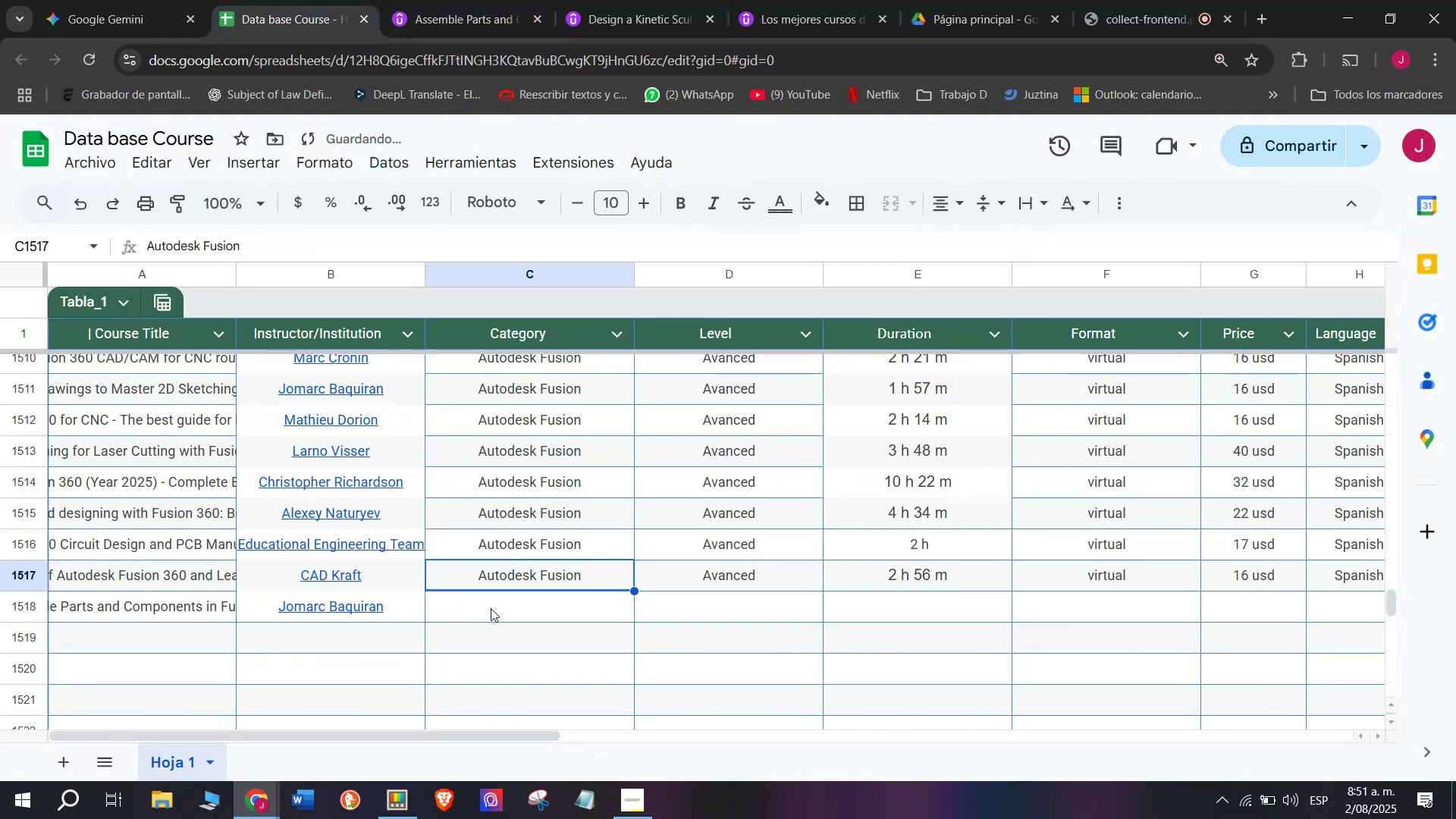 
key(Break)
 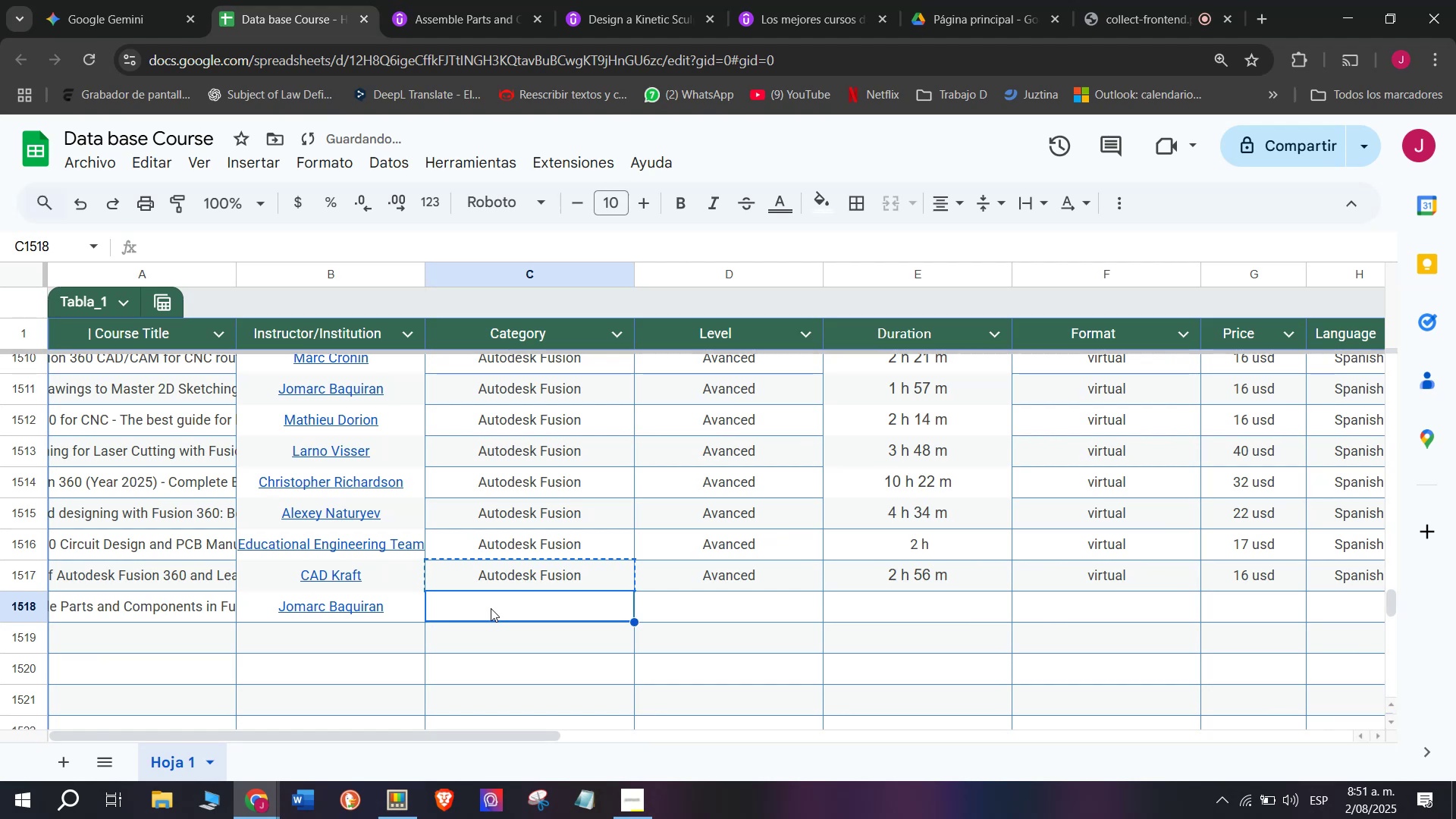 
key(Control+ControlLeft)
 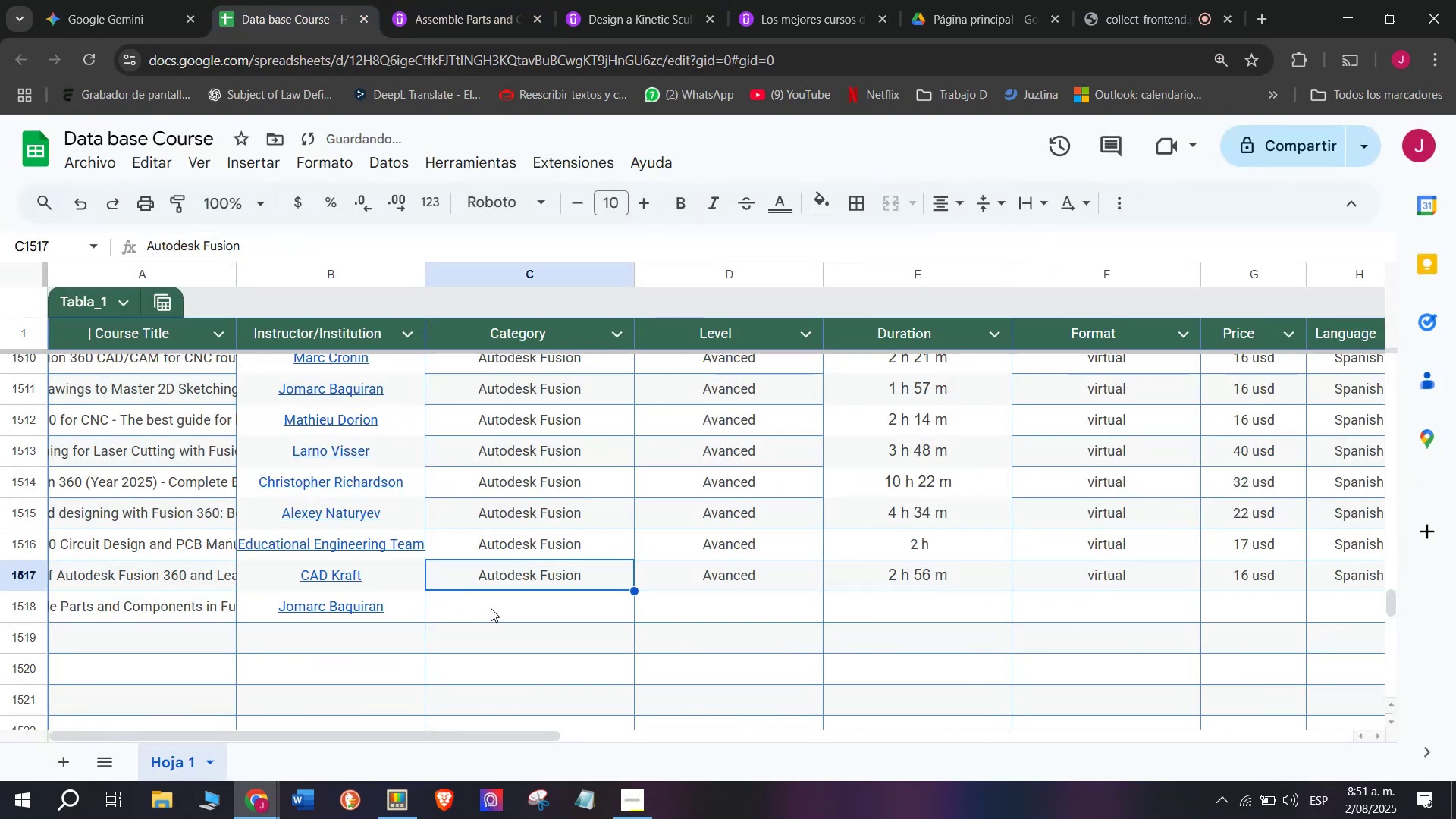 
key(Control+C)
 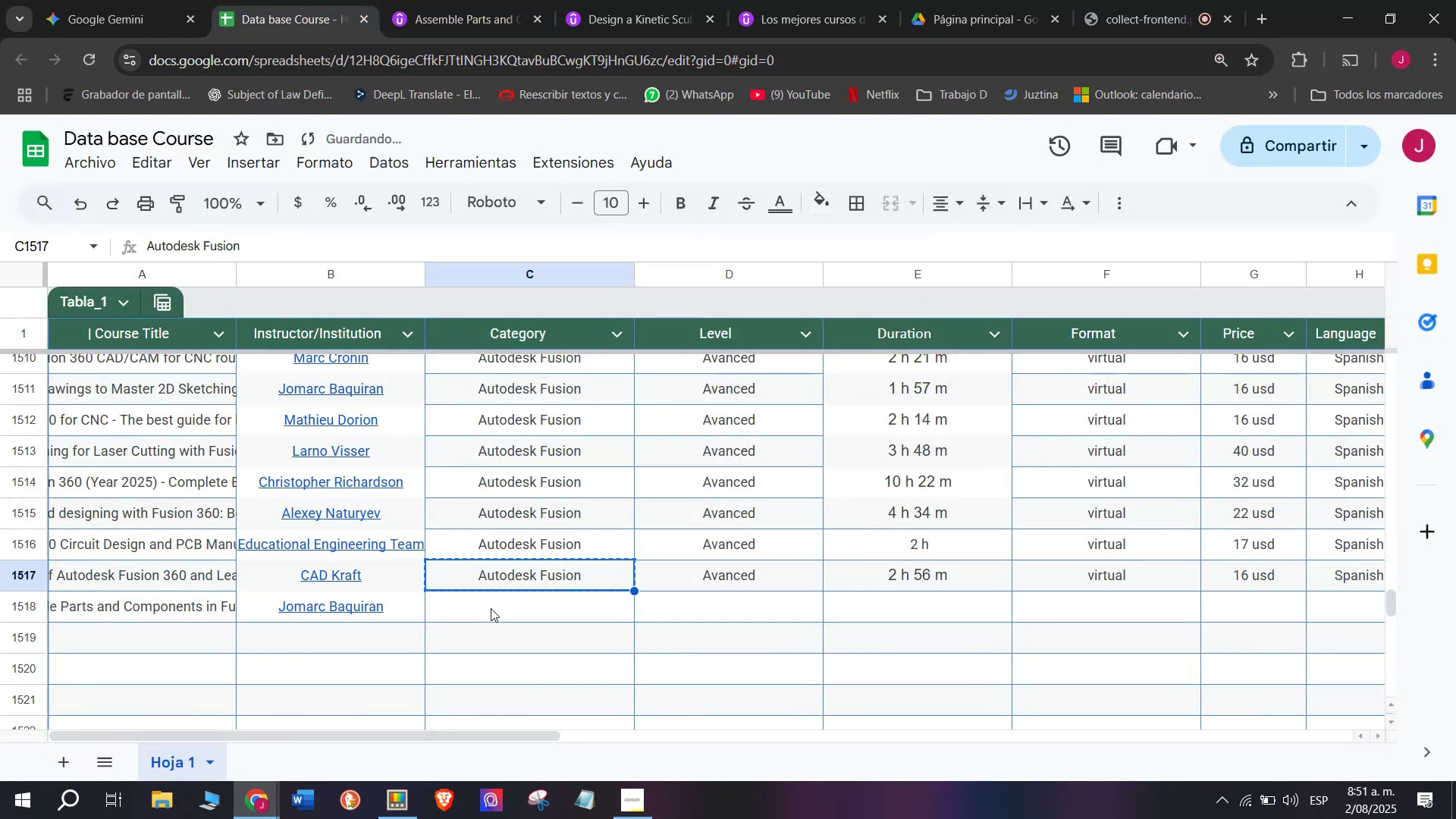 
left_click([491, 608])
 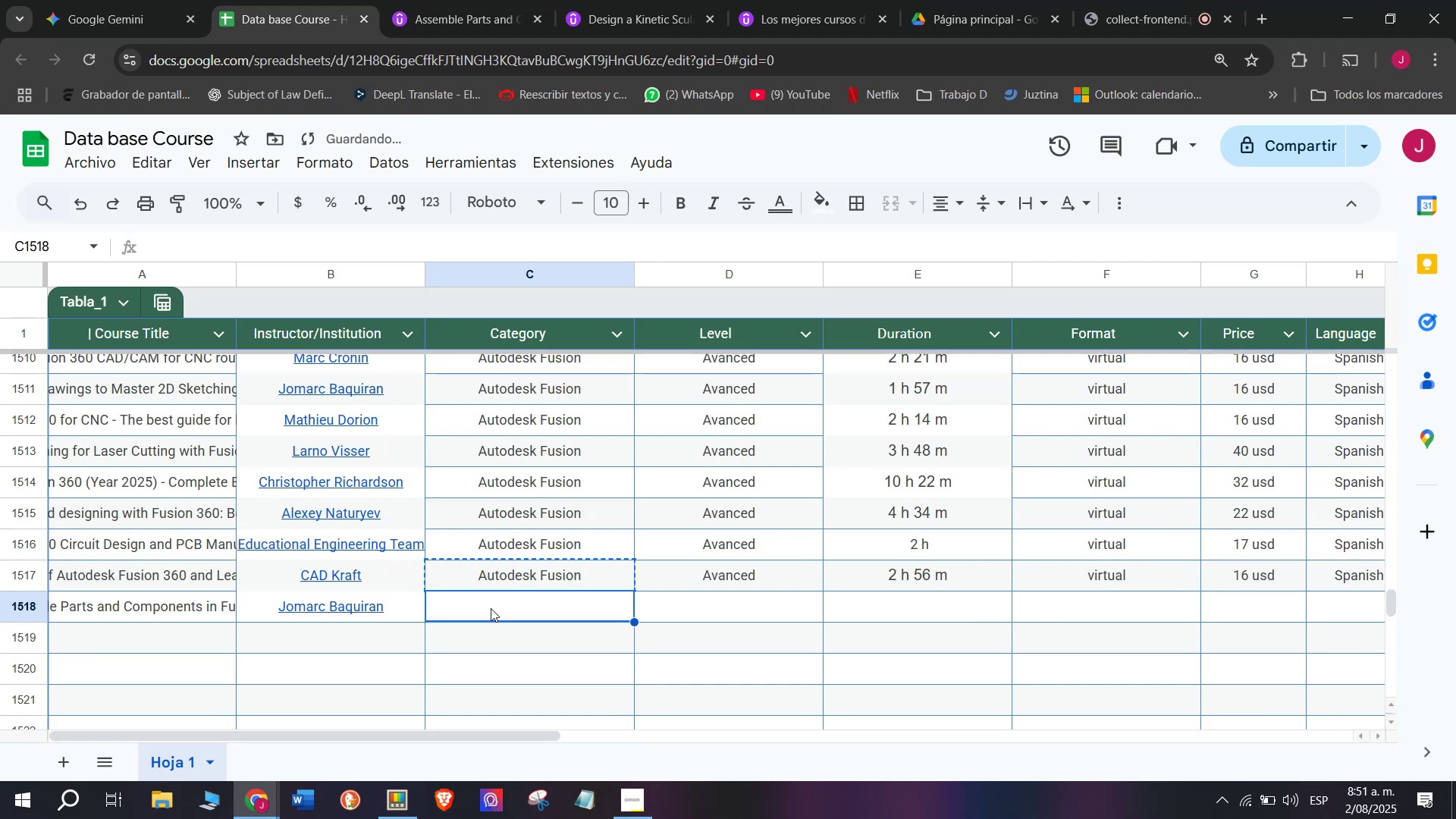 
key(Control+ControlLeft)
 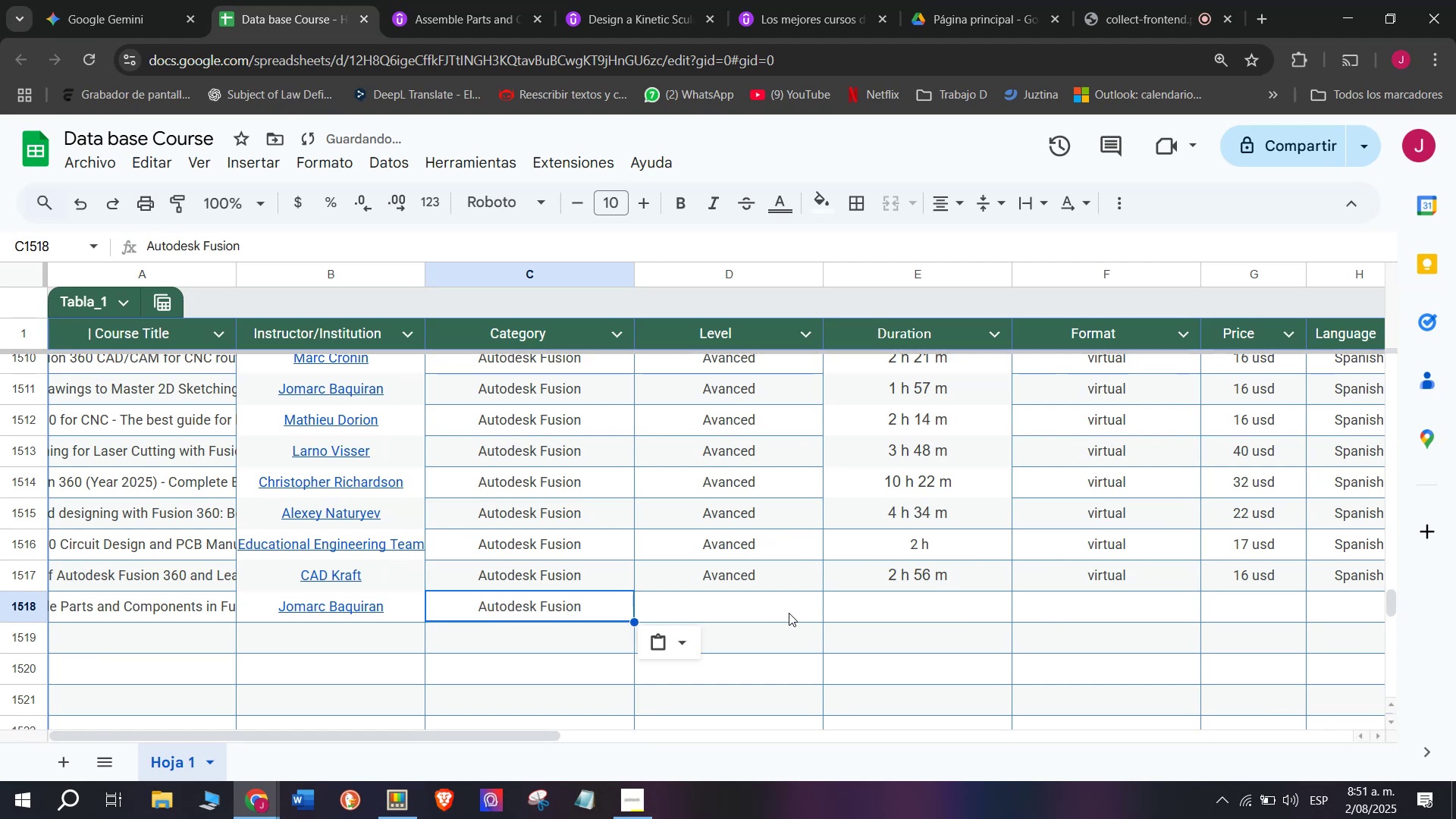 
key(Control+V)
 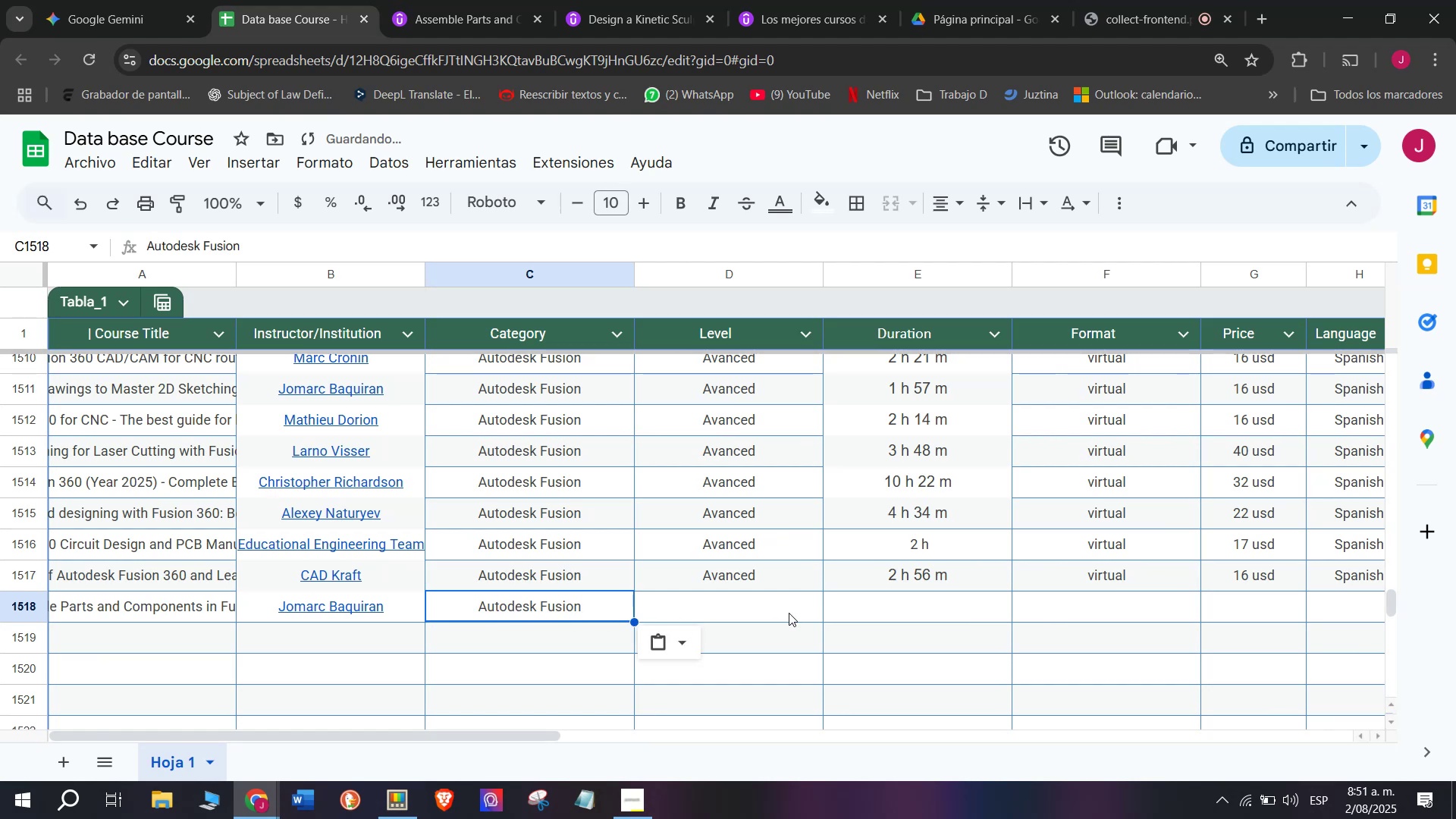 
key(Z)
 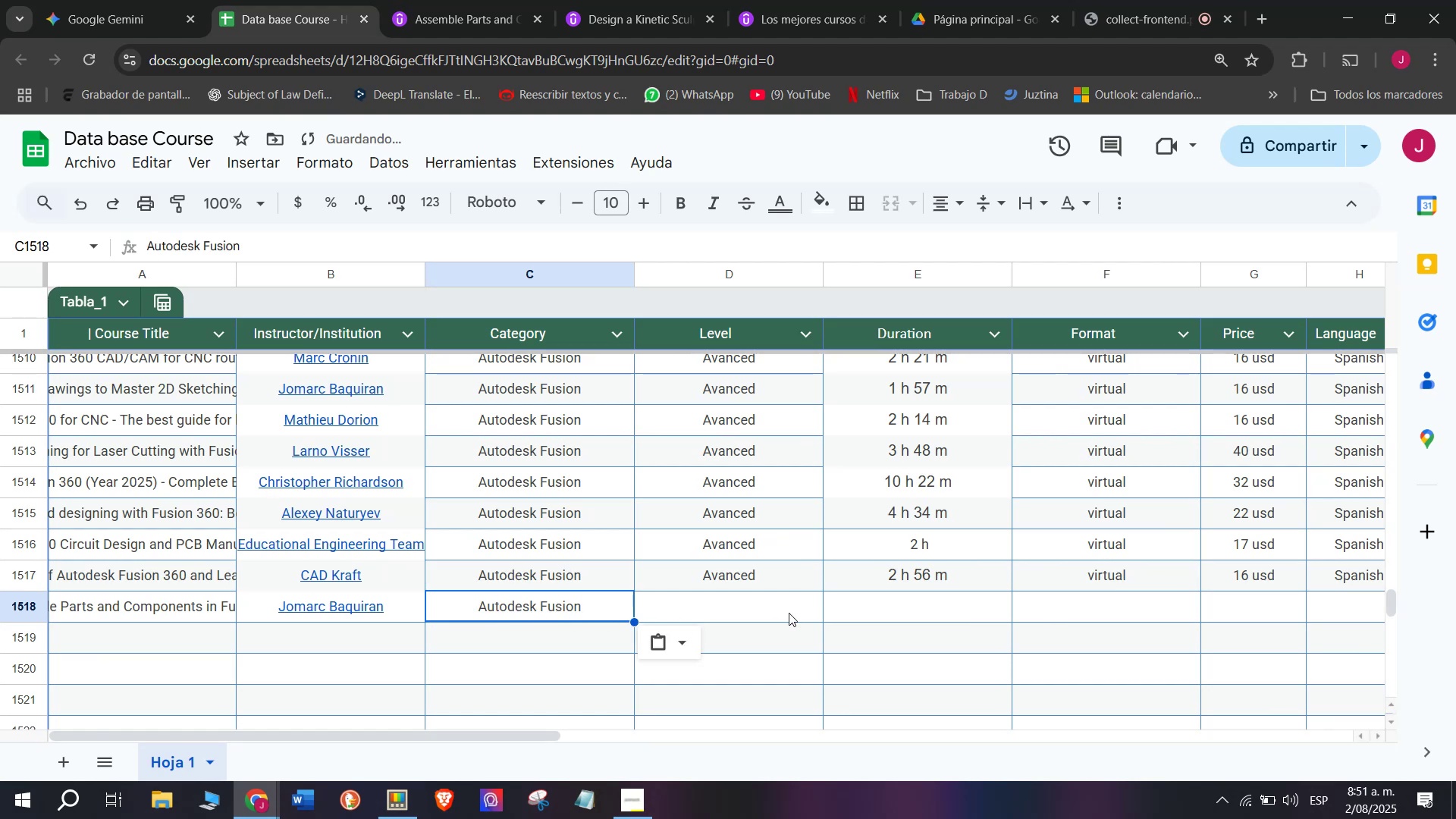 
left_click([789, 613])
 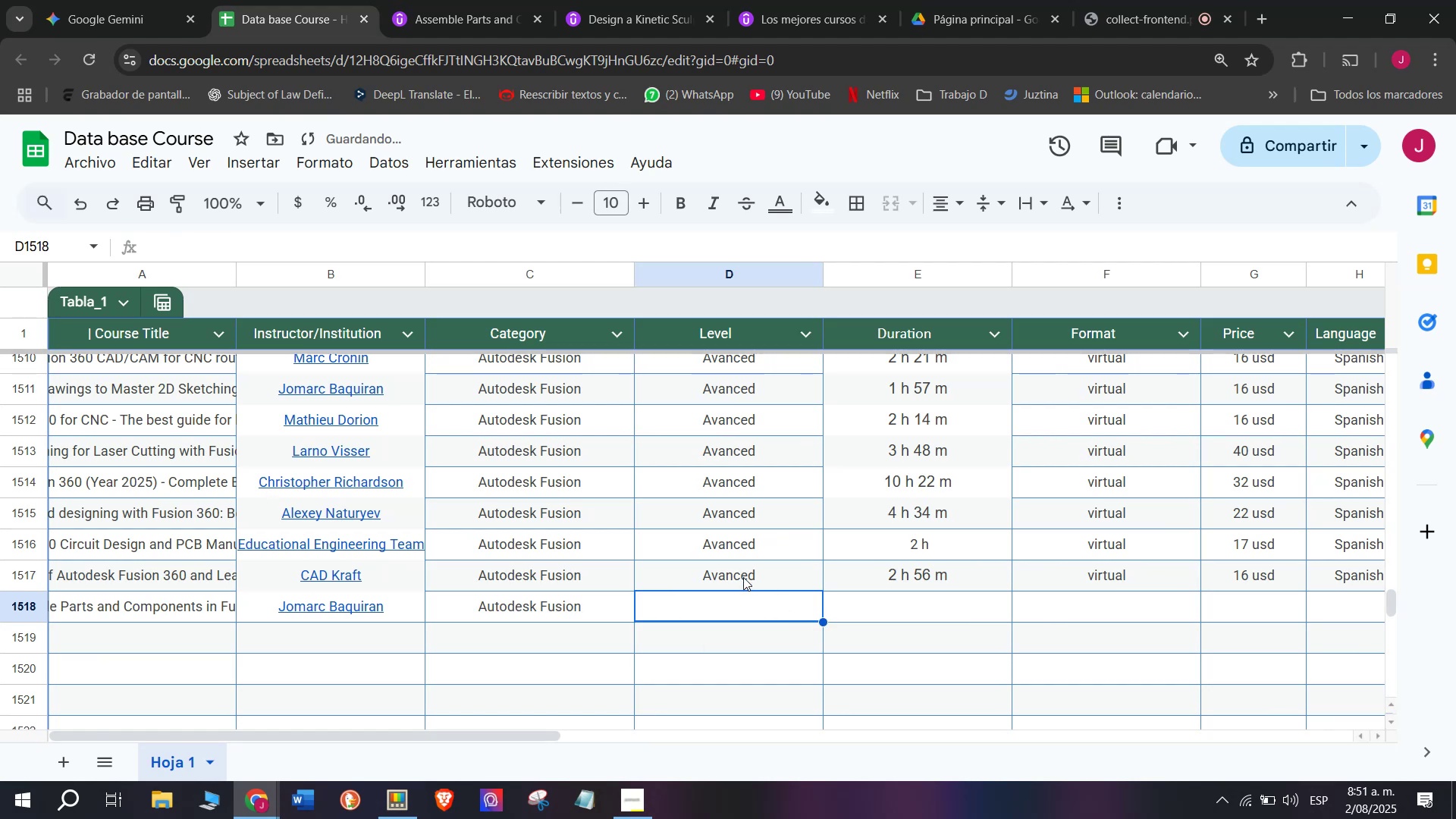 
left_click([738, 571])
 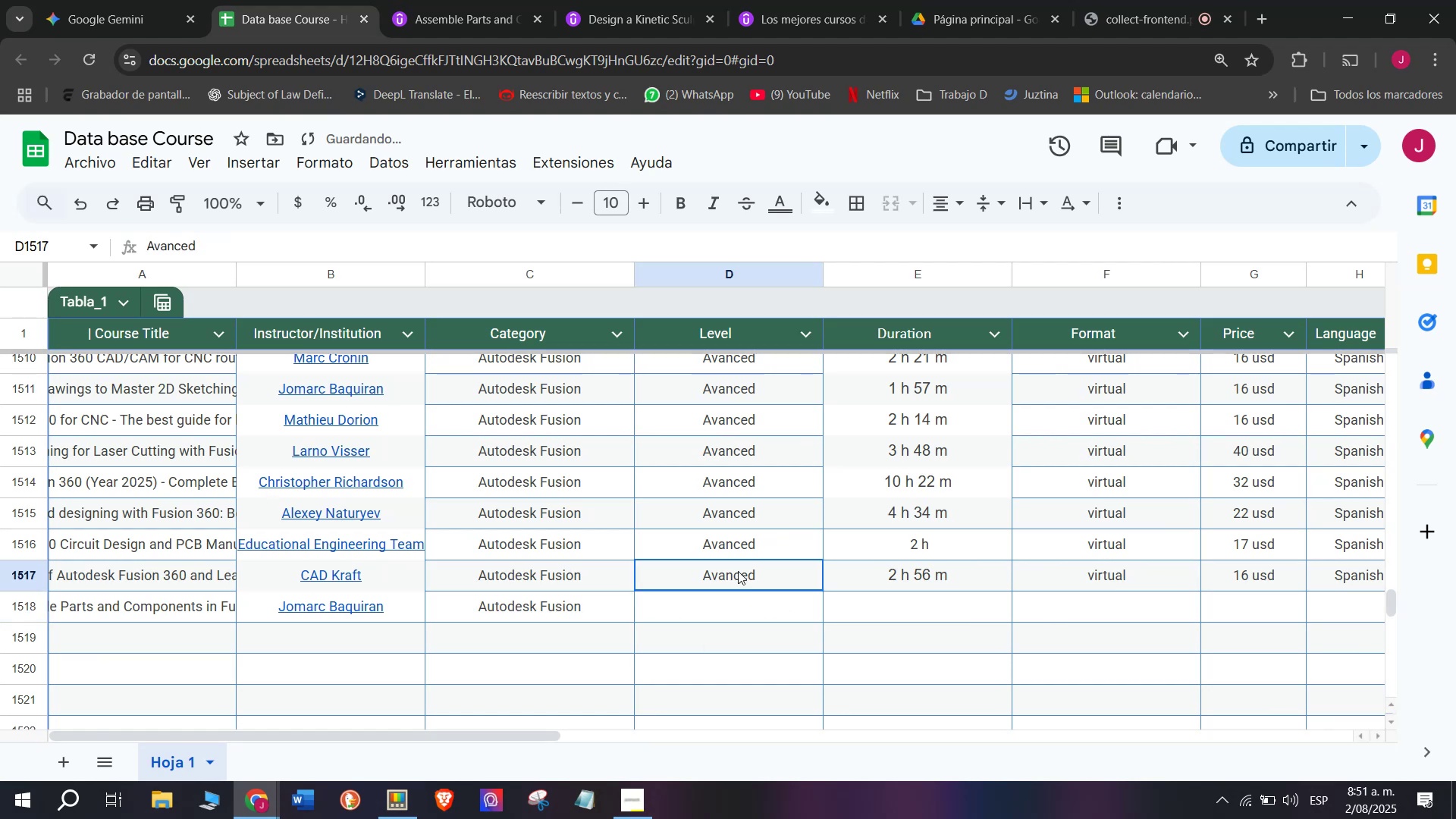 
key(Control+ControlLeft)
 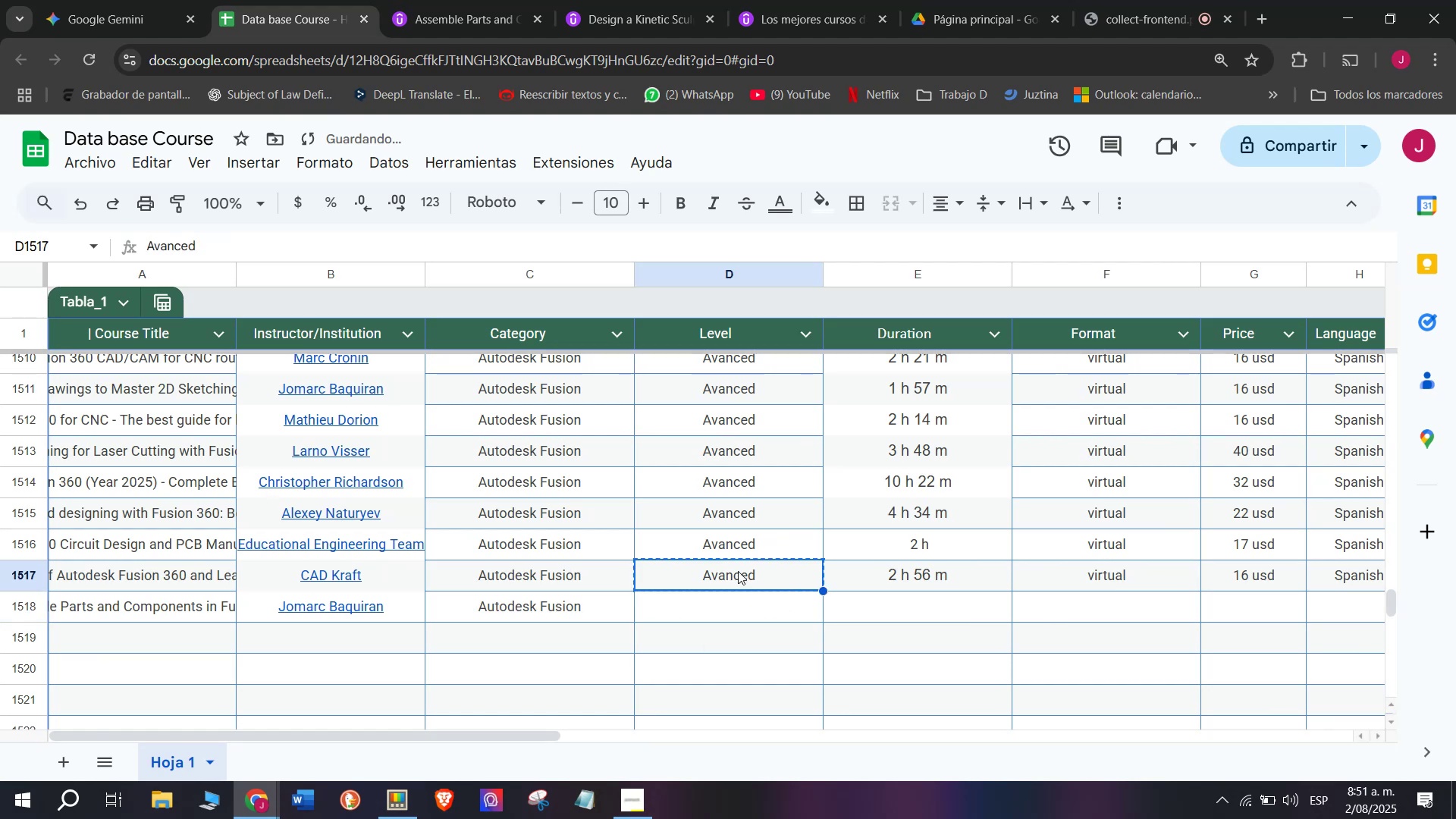 
key(Break)
 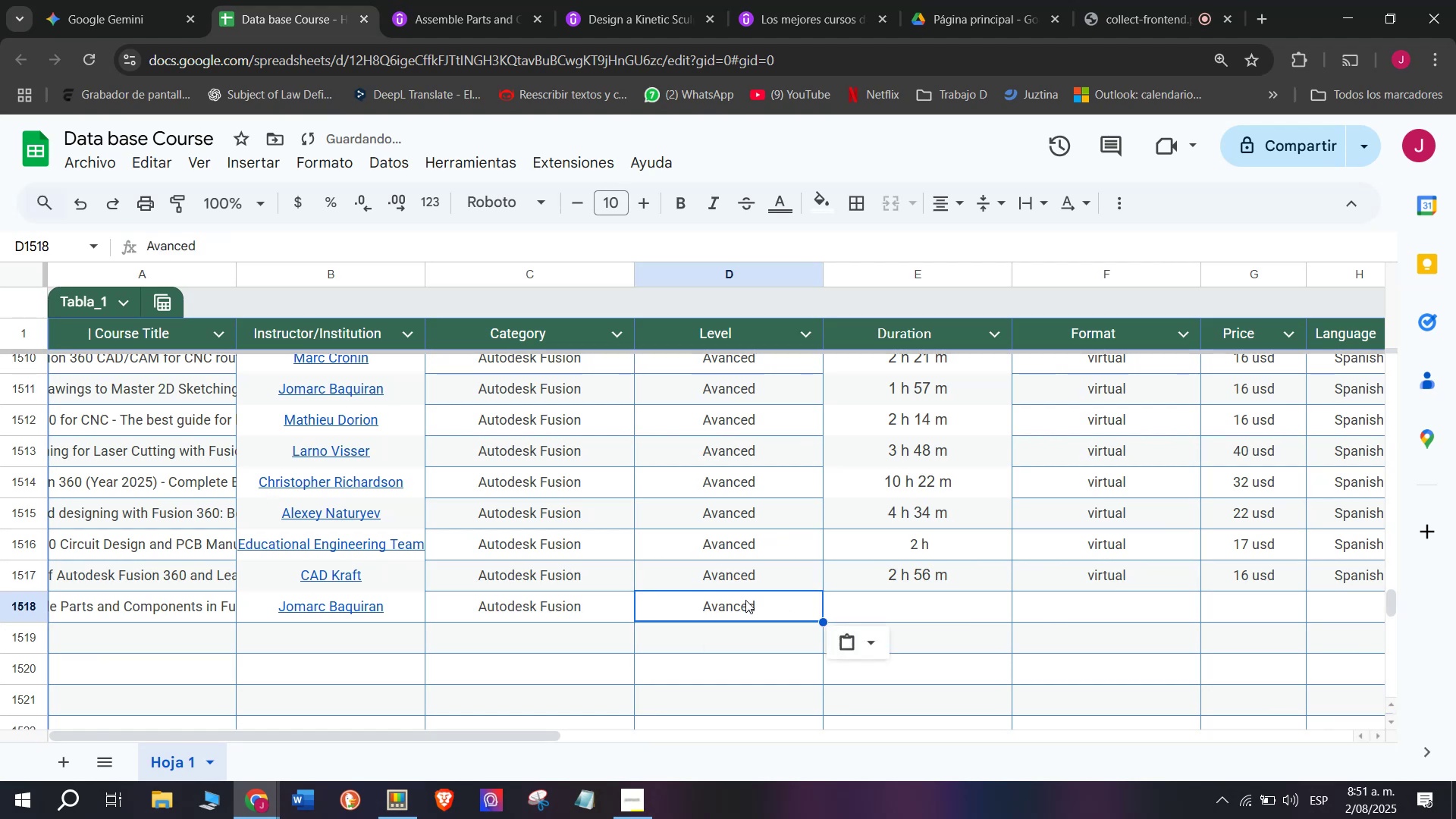 
key(Control+C)
 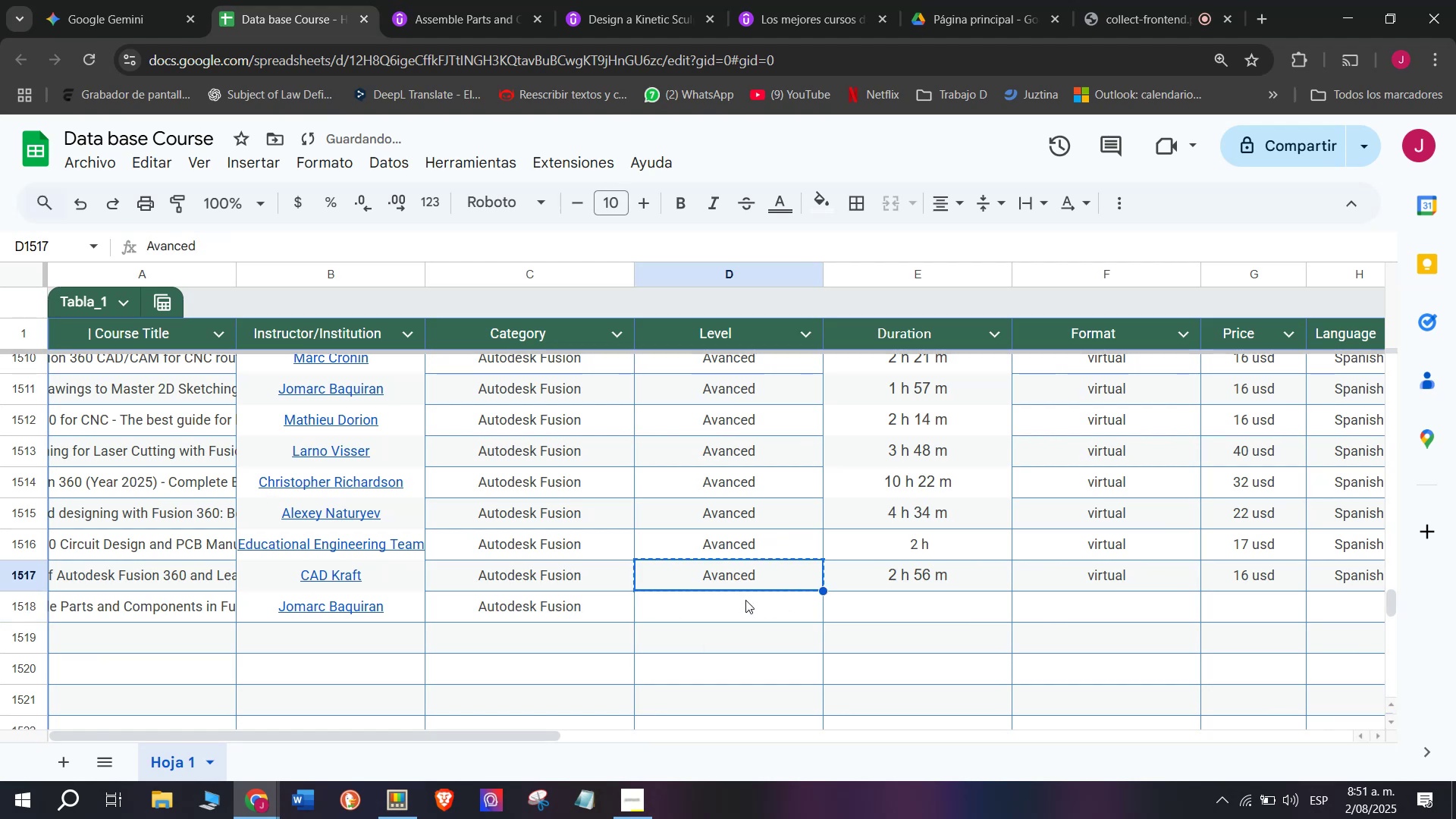 
double_click([745, 600])
 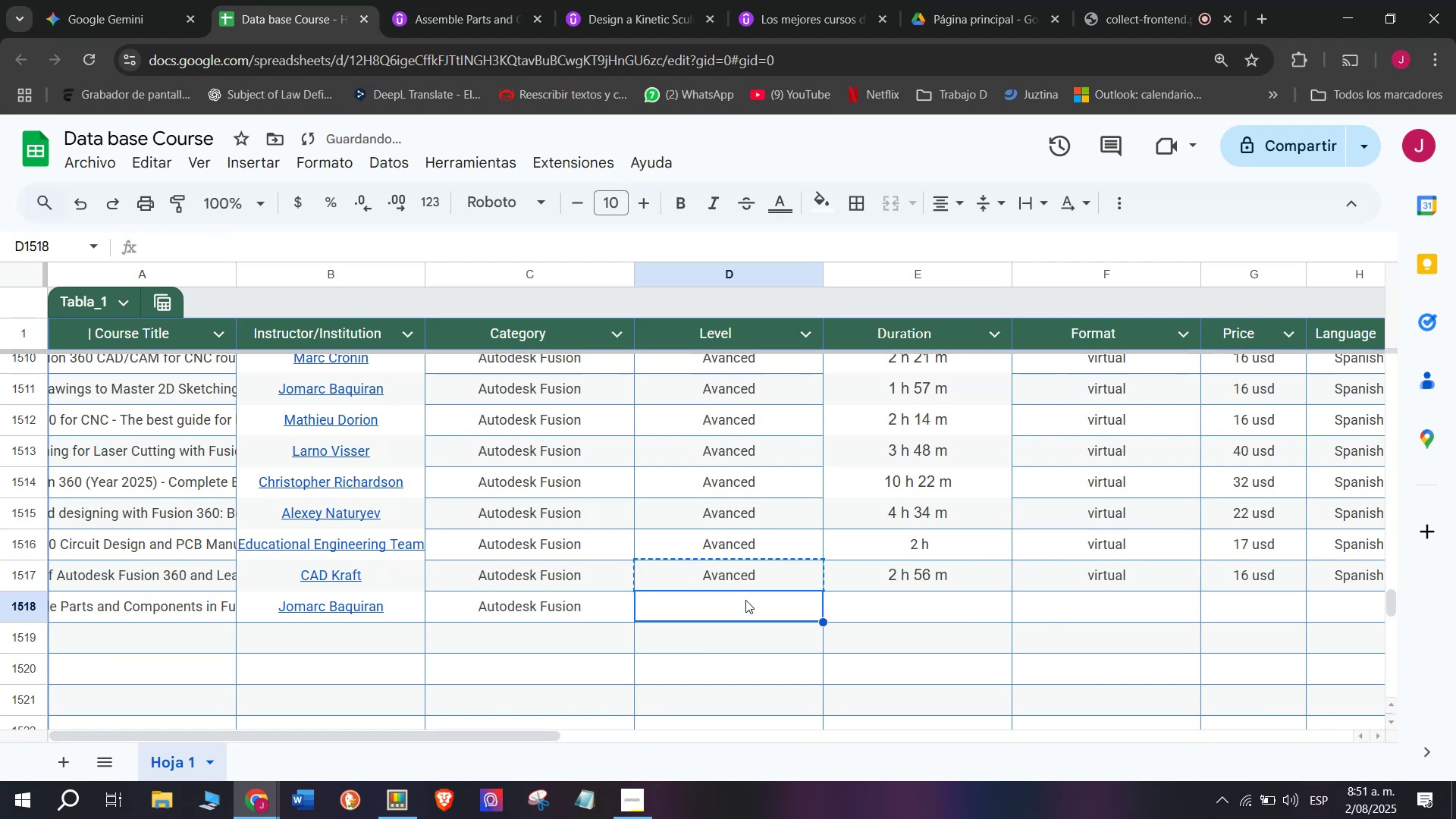 
key(Control+ControlLeft)
 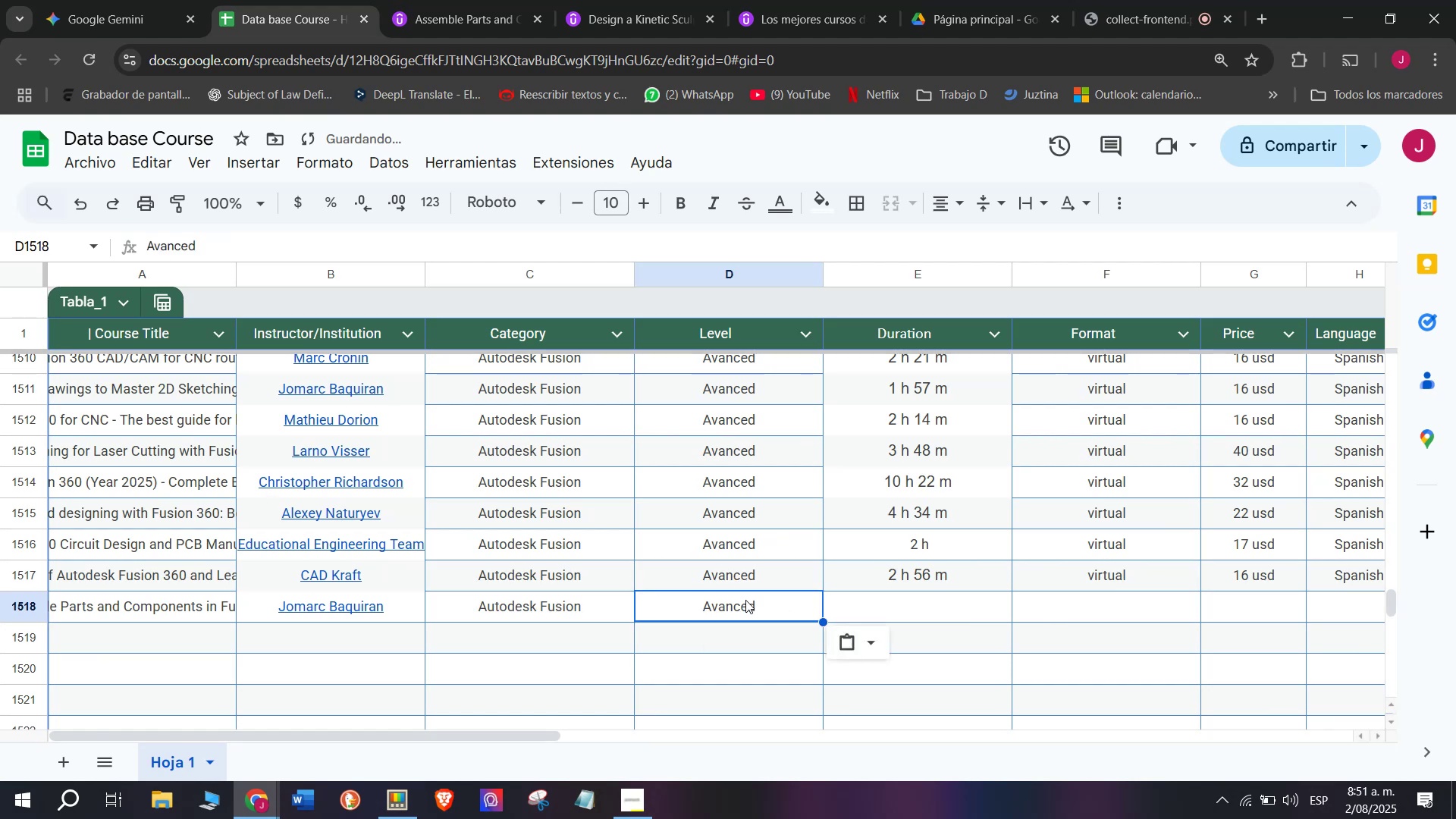 
key(Z)
 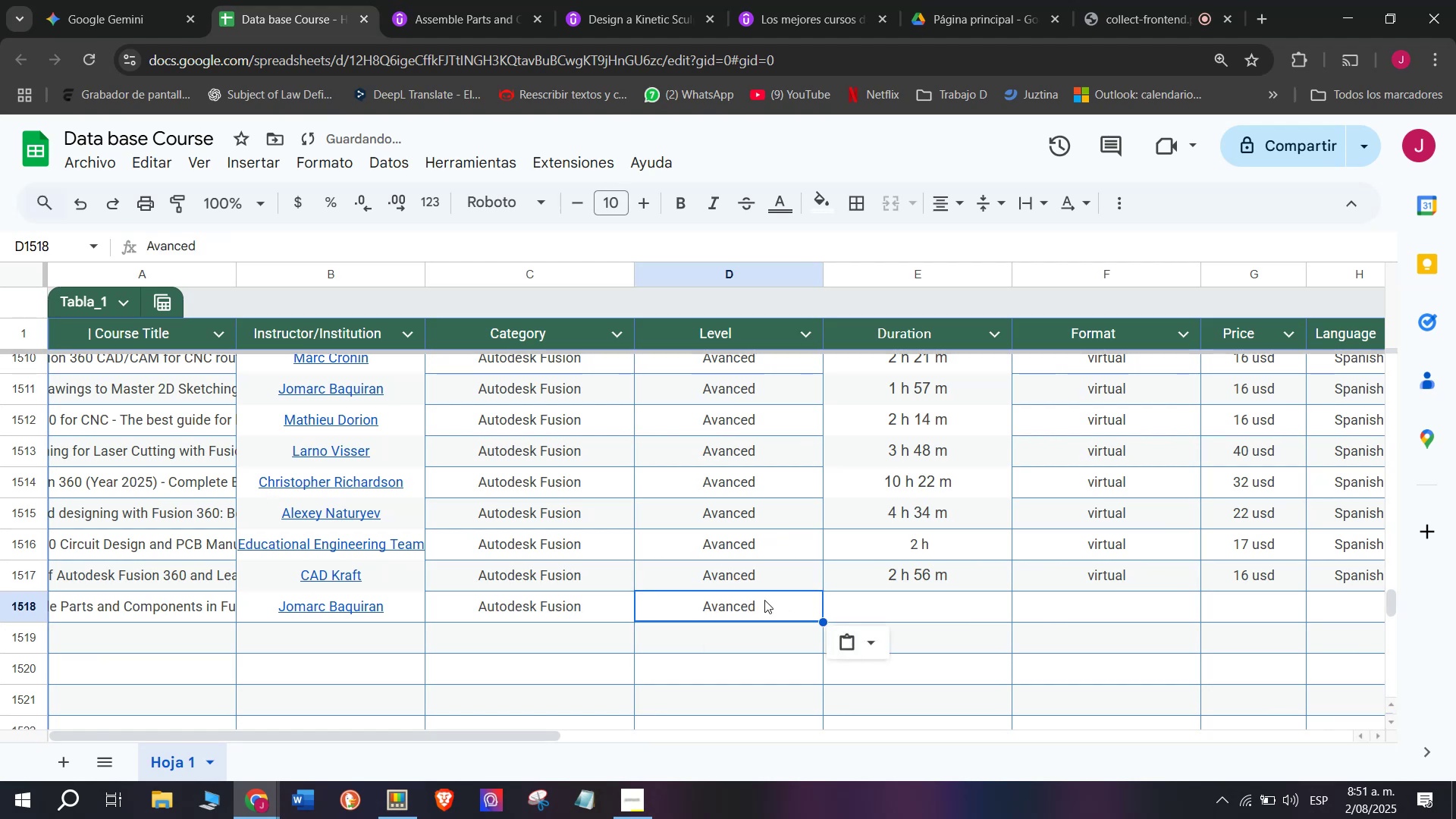 
key(Control+V)
 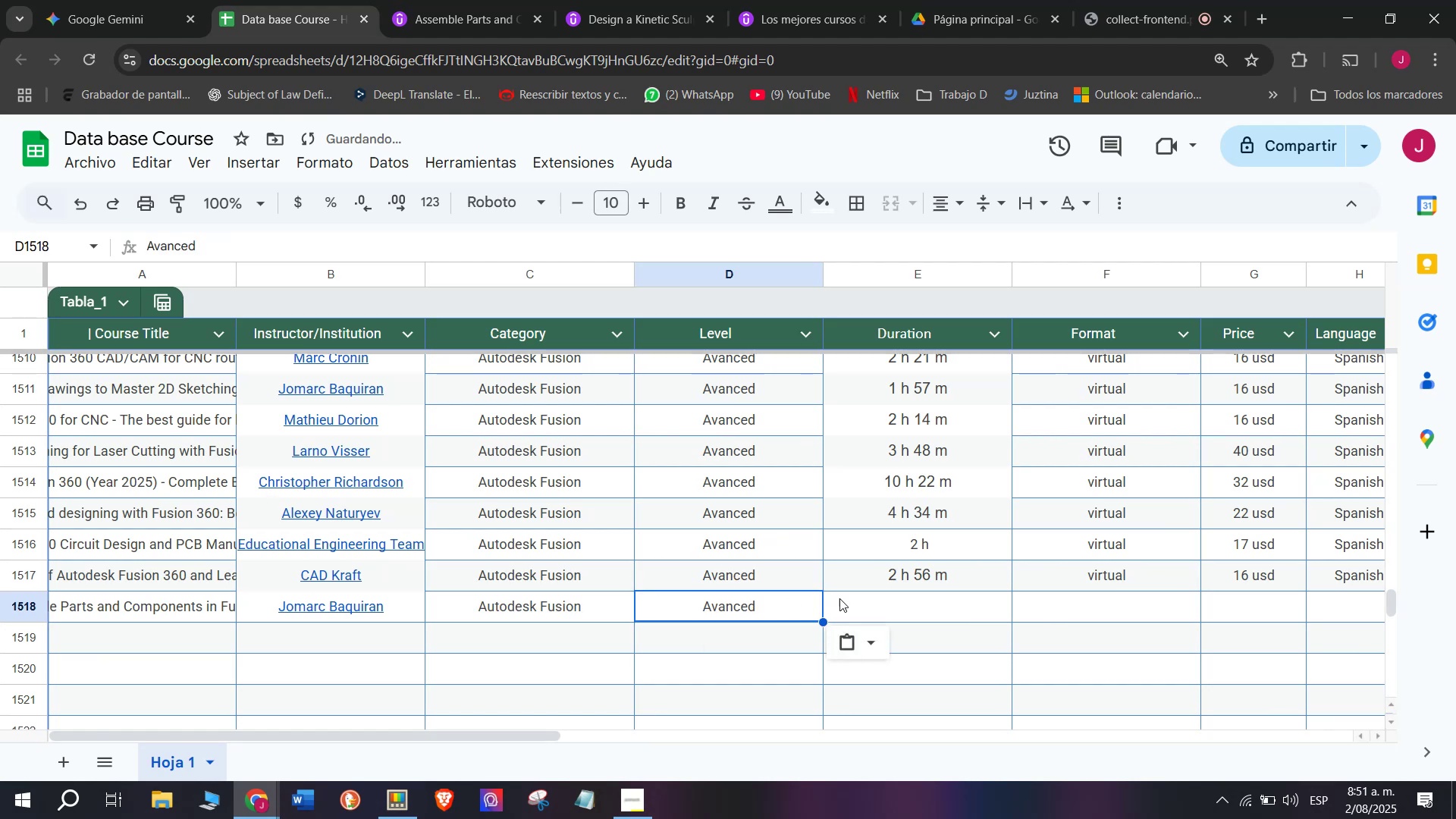 
left_click([839, 598])
 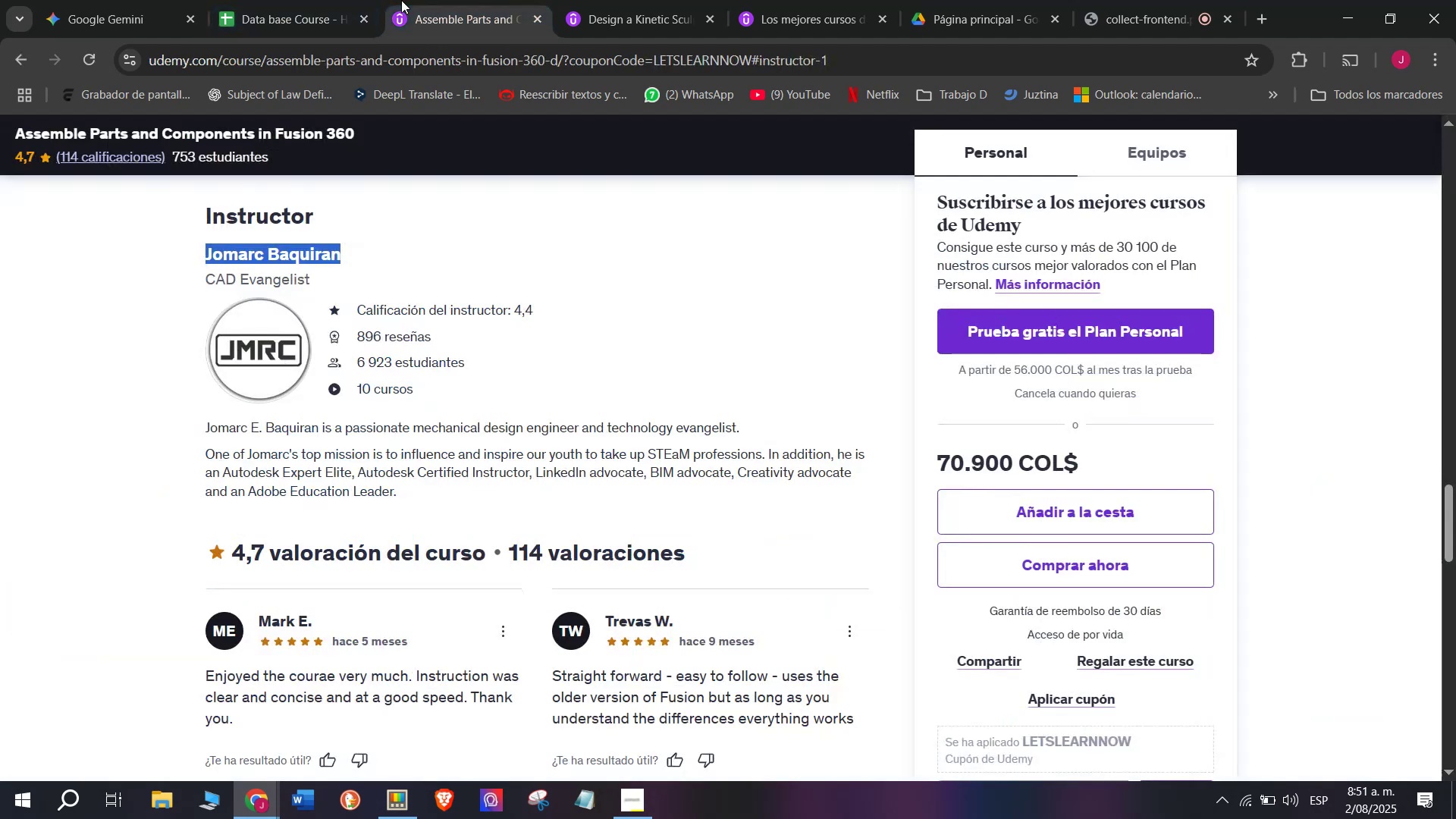 
scroll: coordinate [277, 611], scroll_direction: up, amount: 9.0
 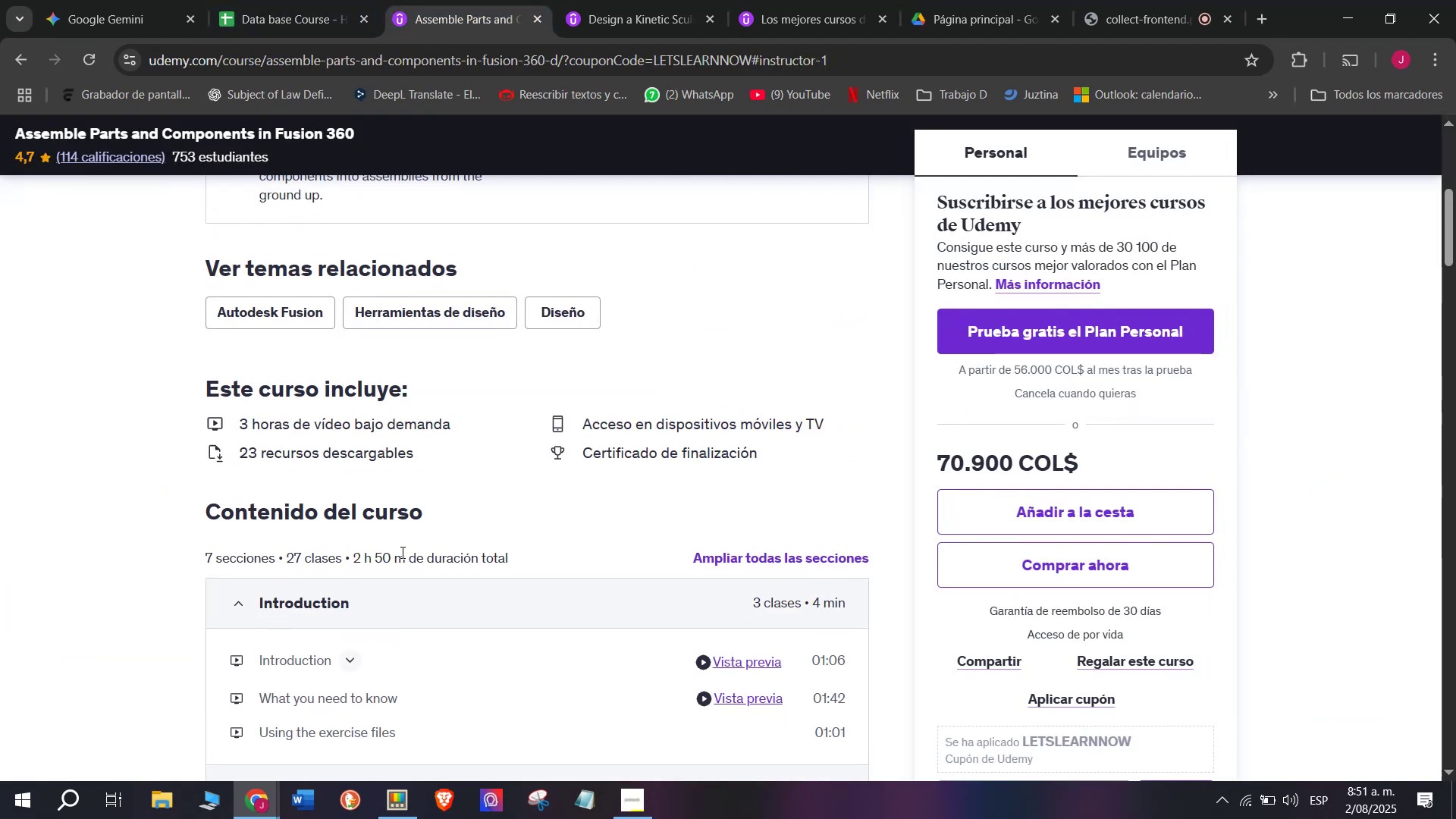 
left_click_drag(start_coordinate=[405, 554], to_coordinate=[354, 549])
 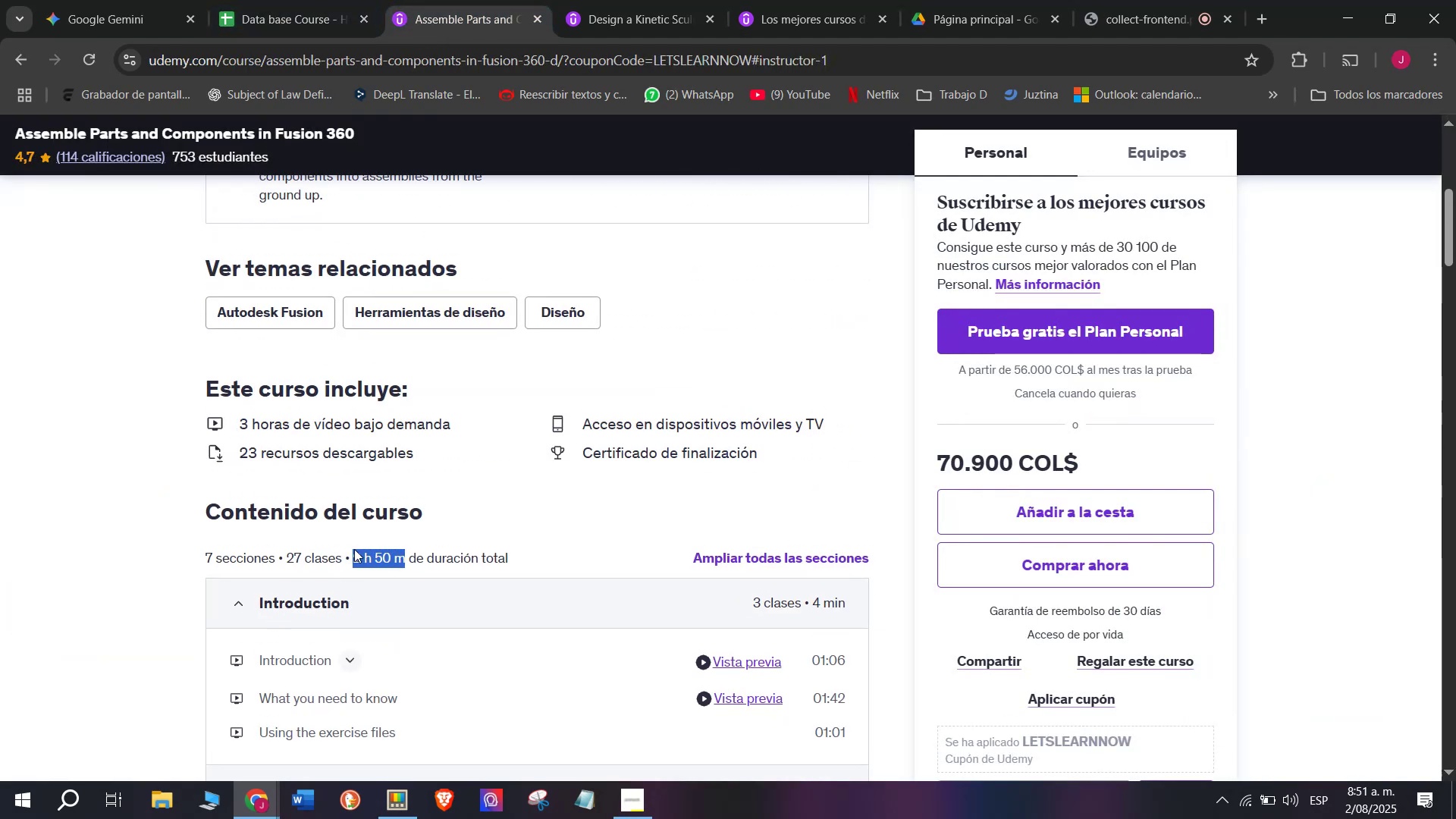 
key(Control+ControlLeft)
 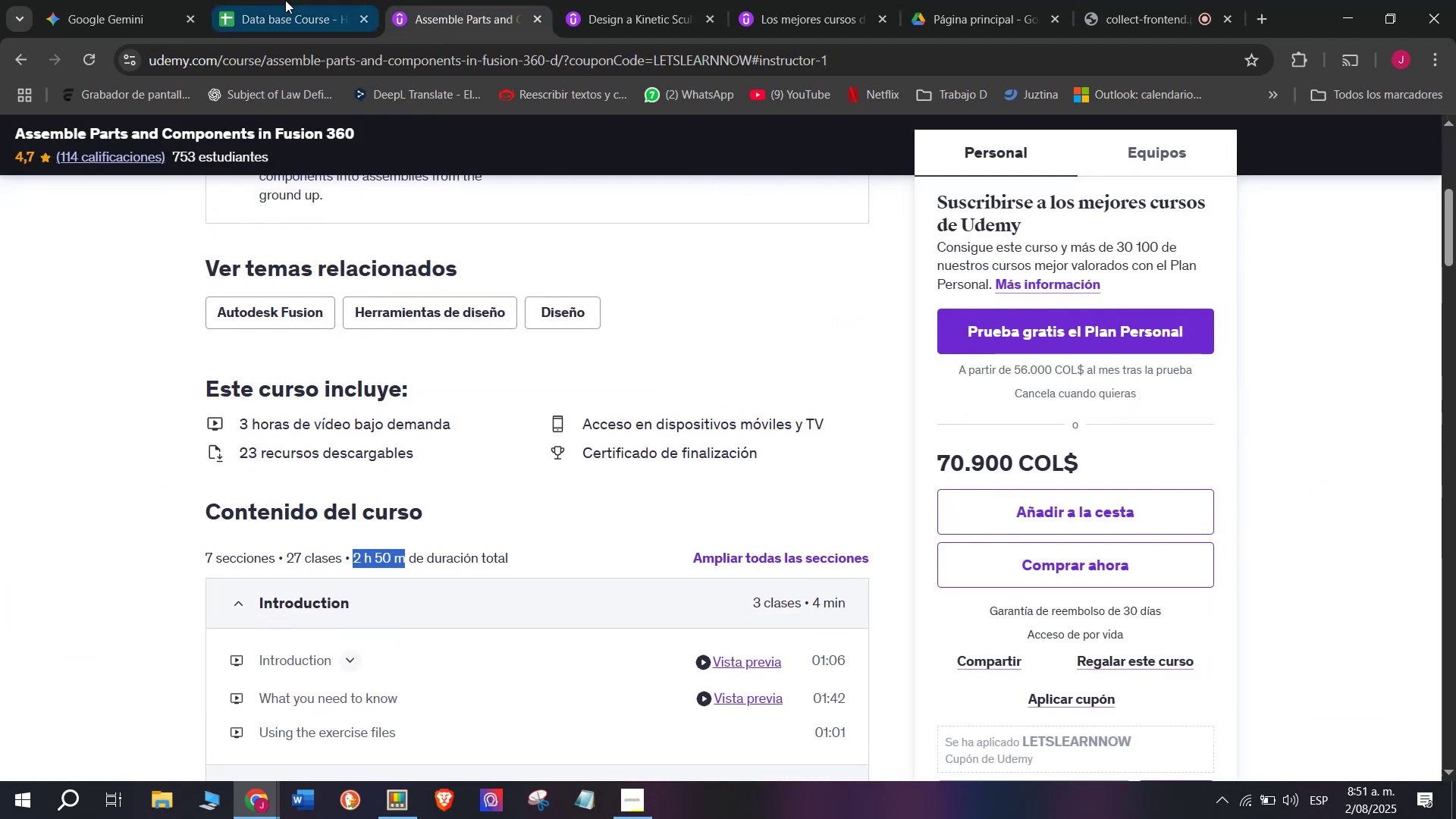 
key(Break)
 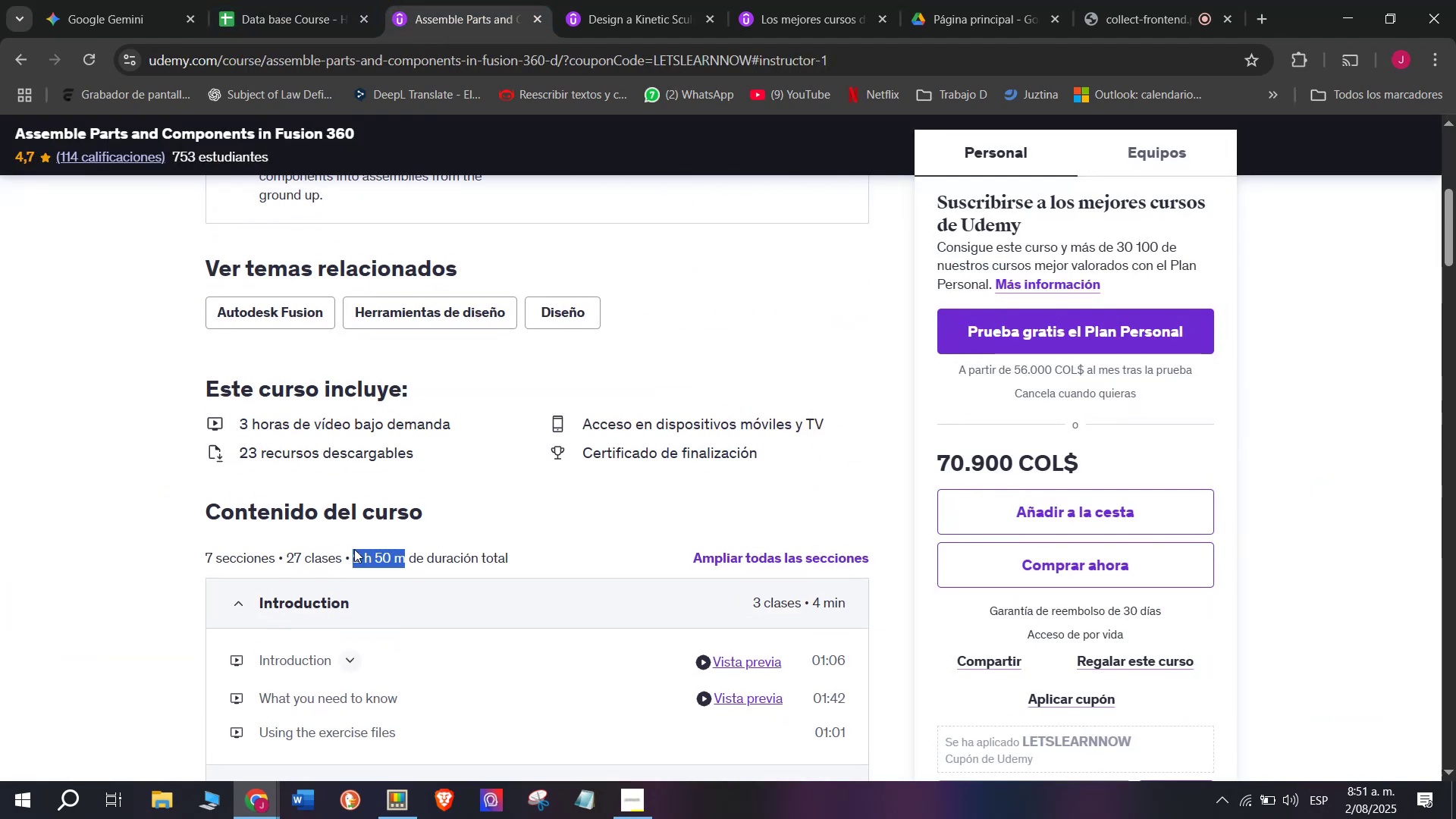 
key(Control+C)
 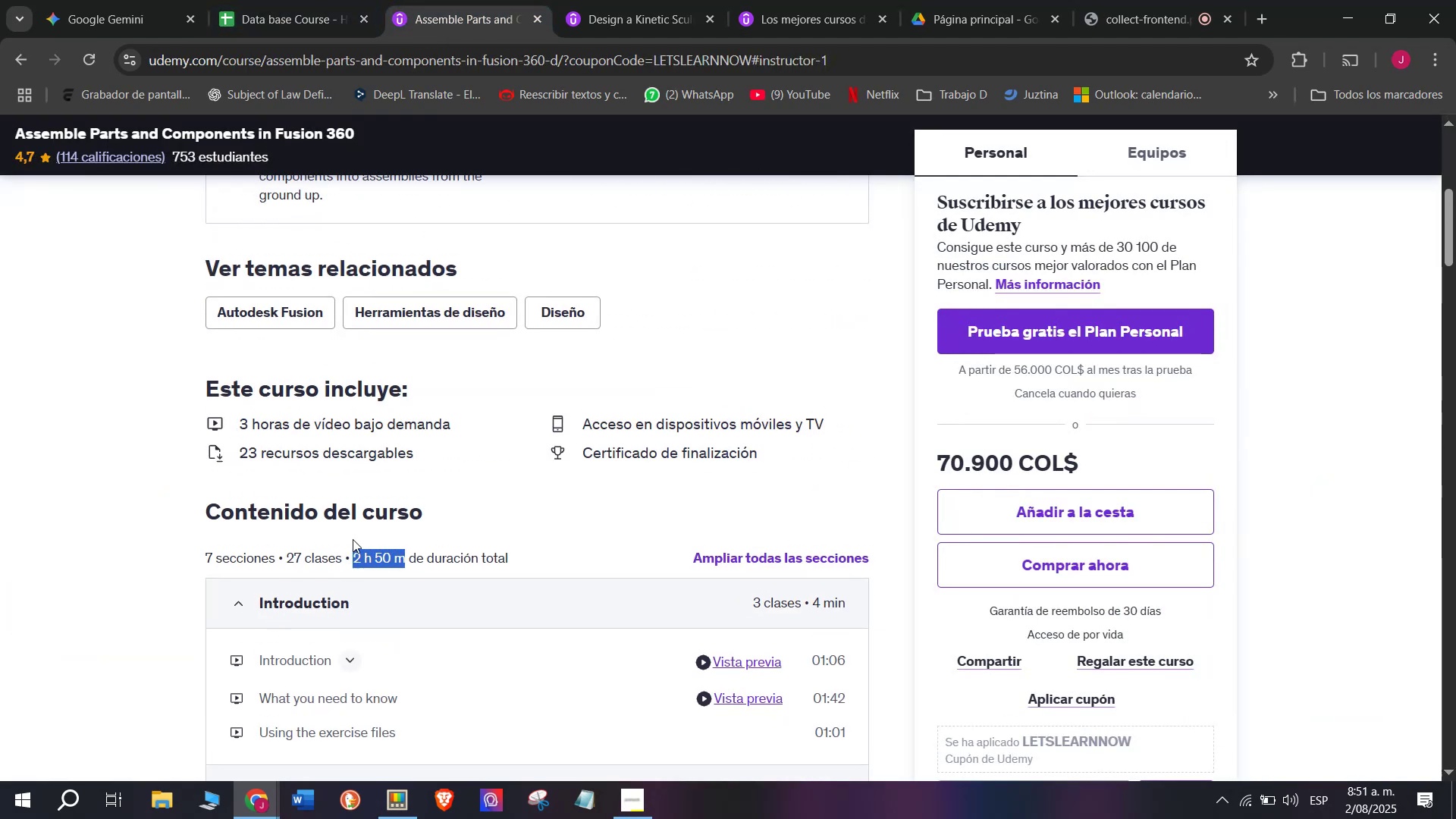 
key(Control+ControlLeft)
 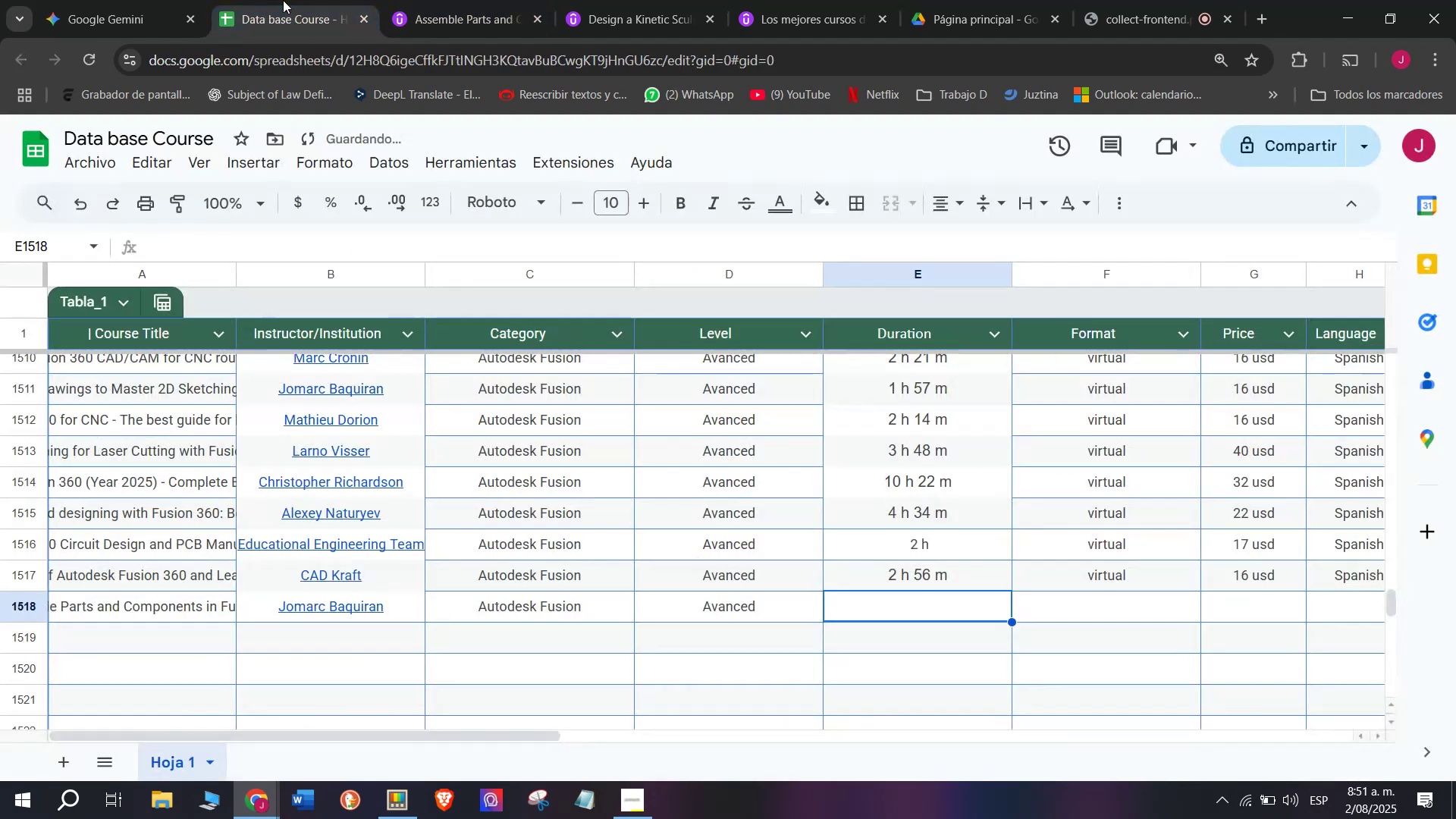 
key(Control+C)
 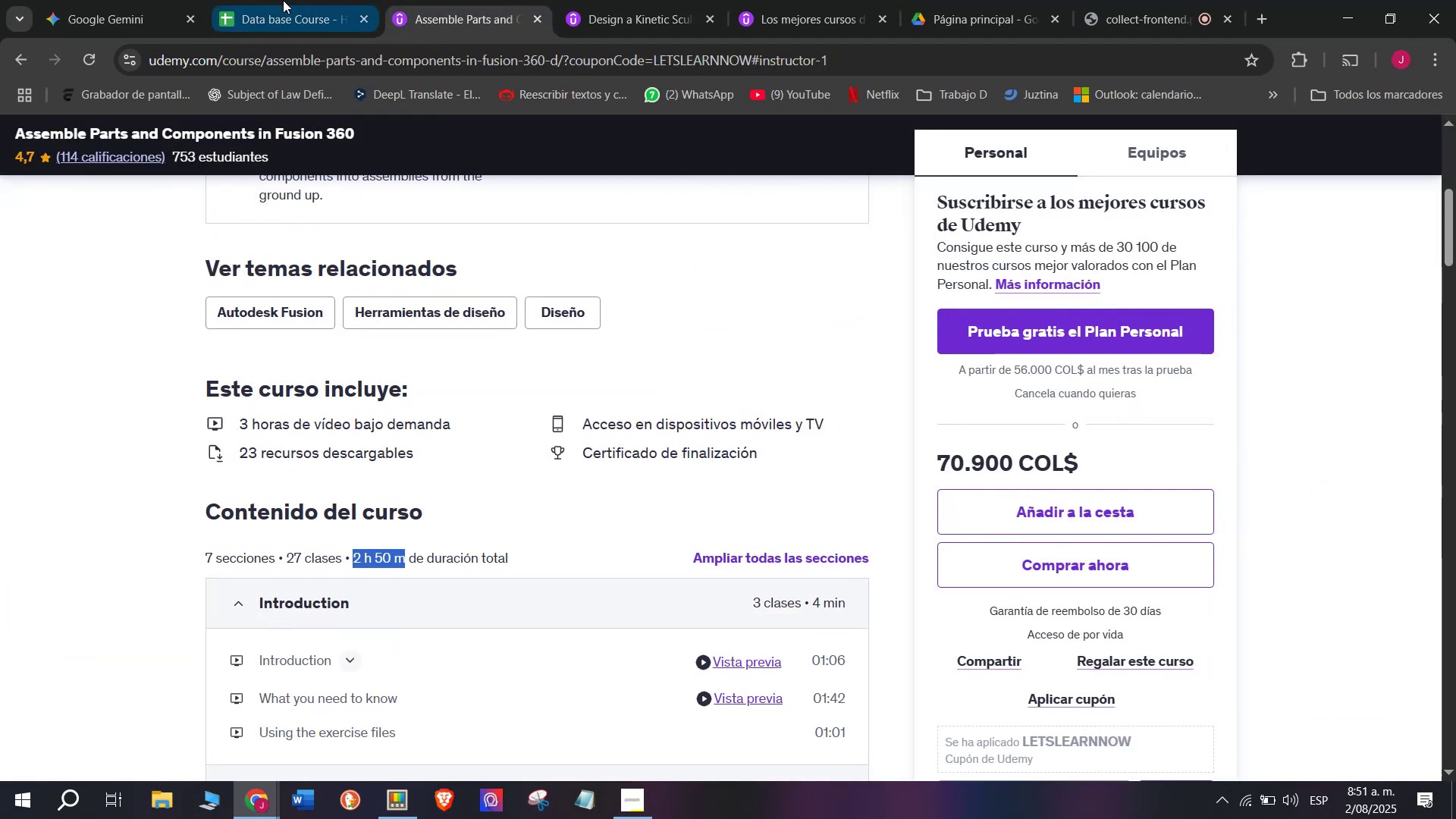 
key(Break)
 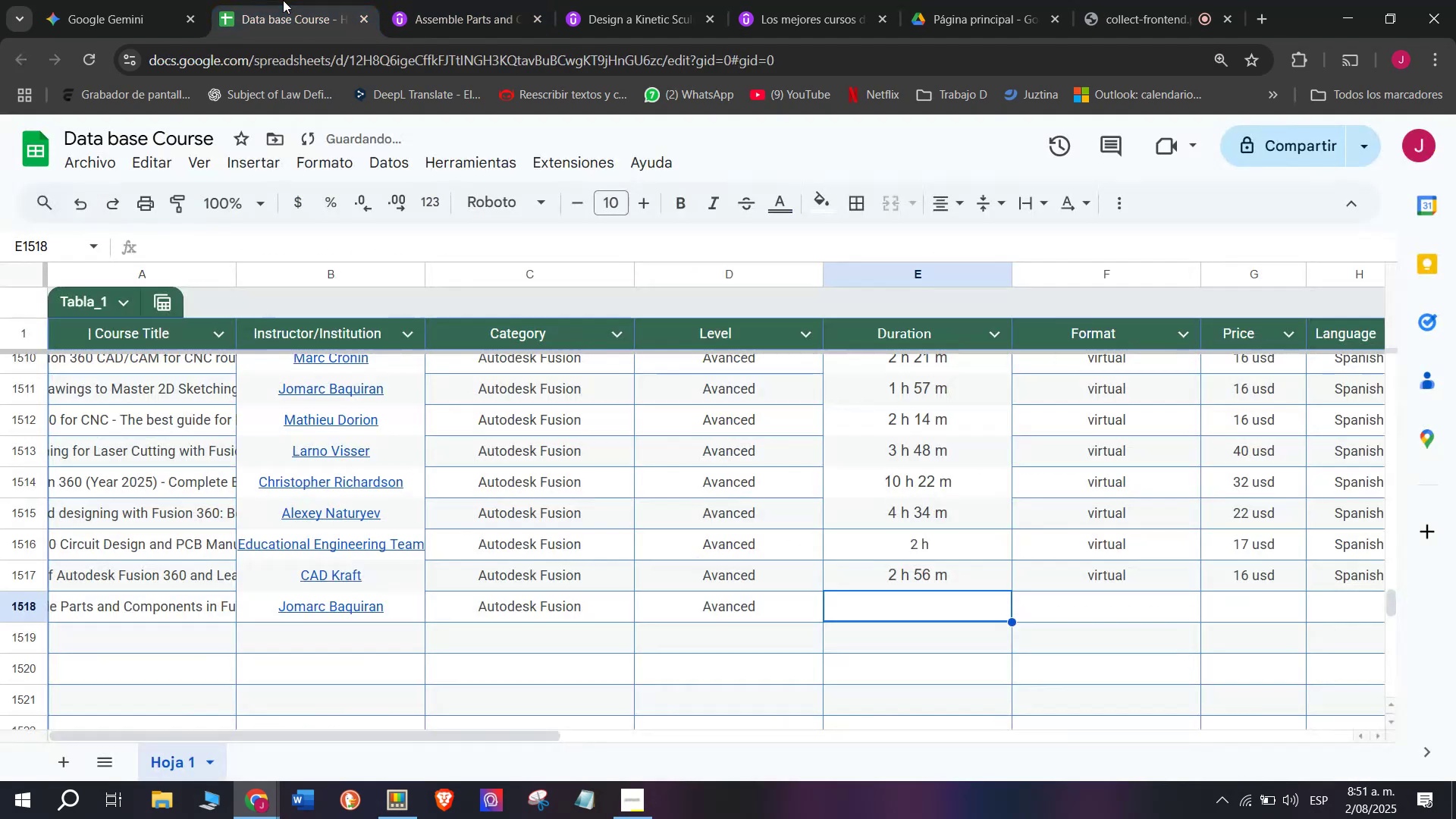 
left_click([283, 0])
 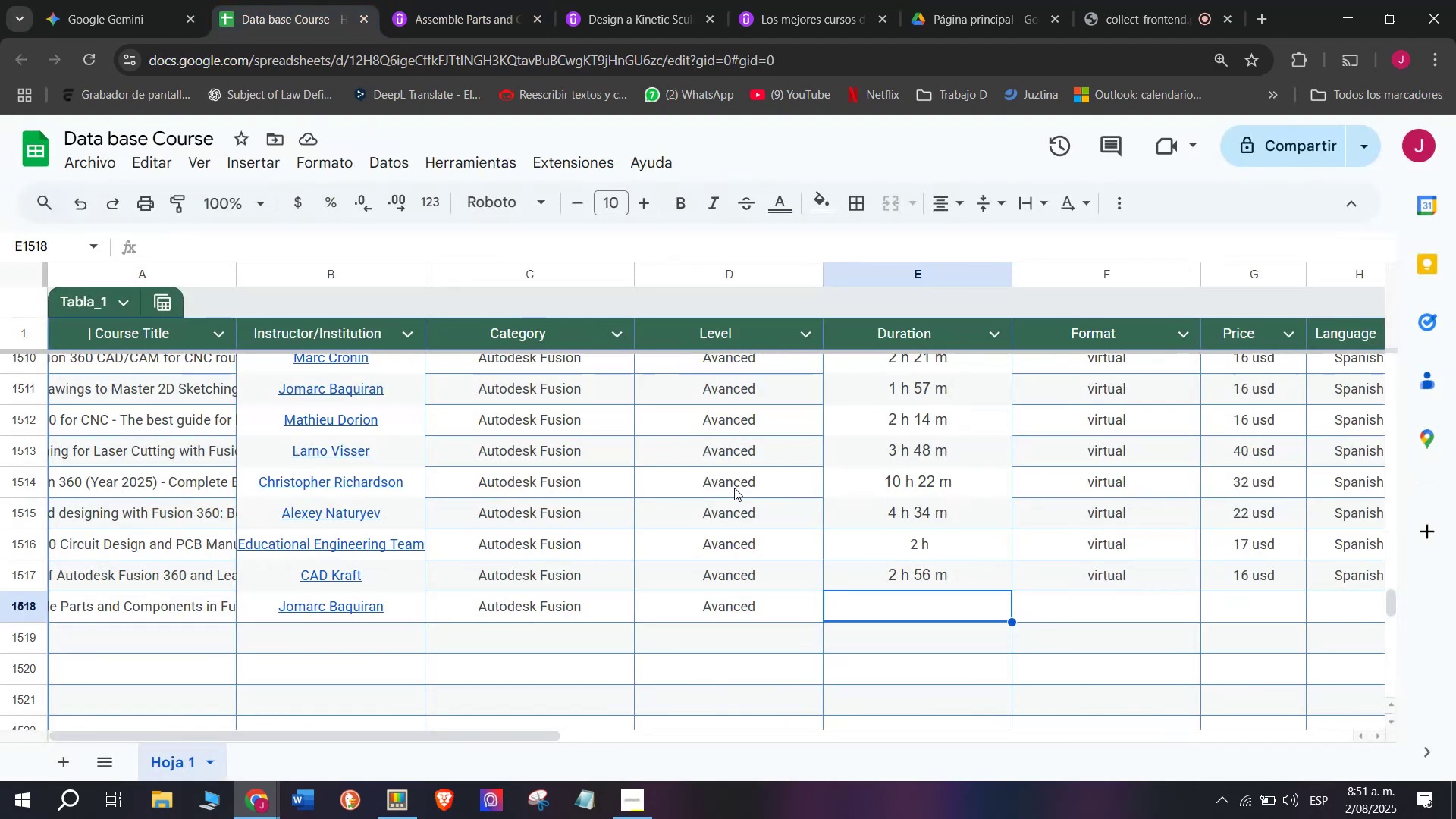 
key(Z)
 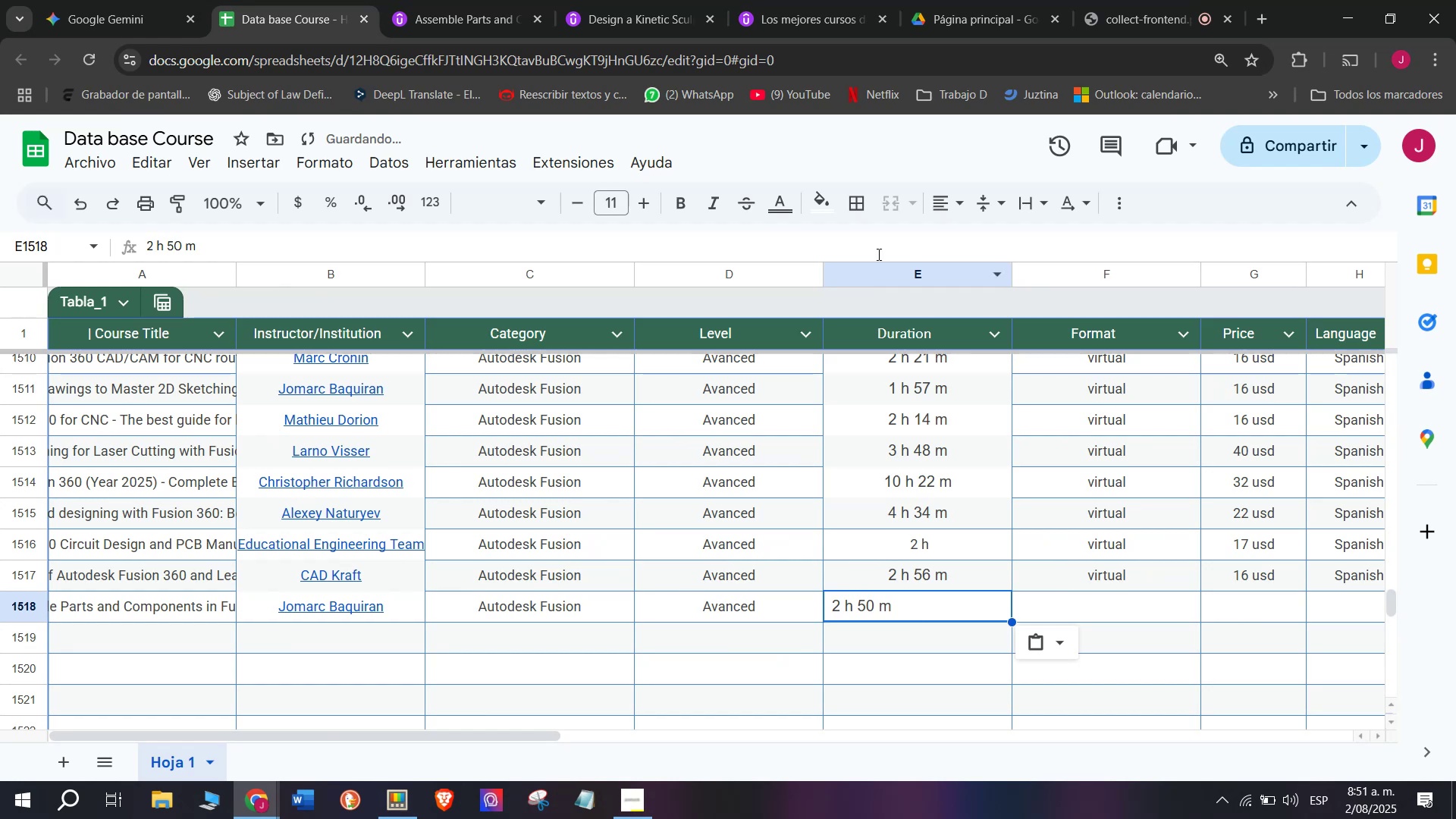 
key(Control+V)
 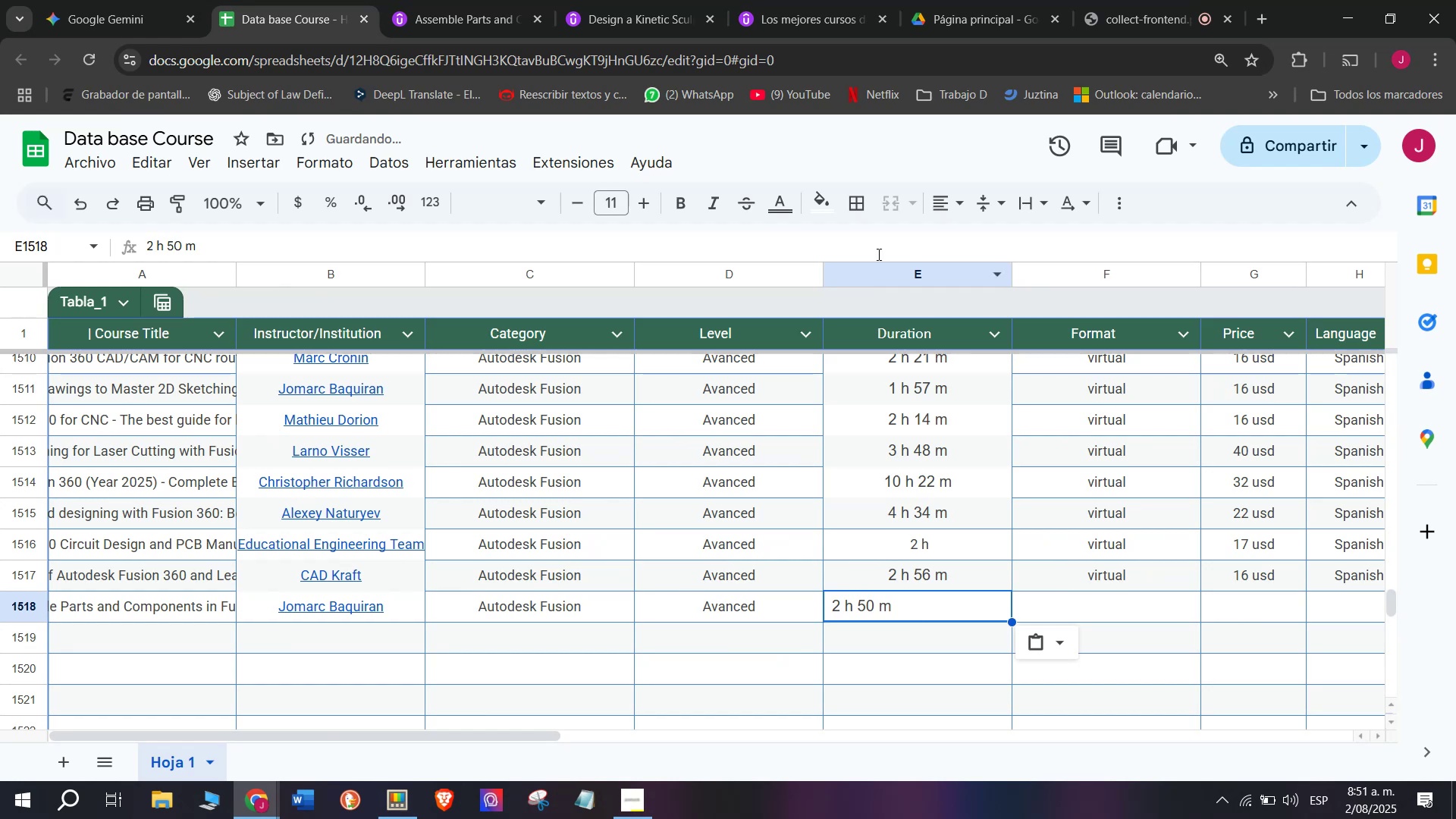 
key(Control+ControlLeft)
 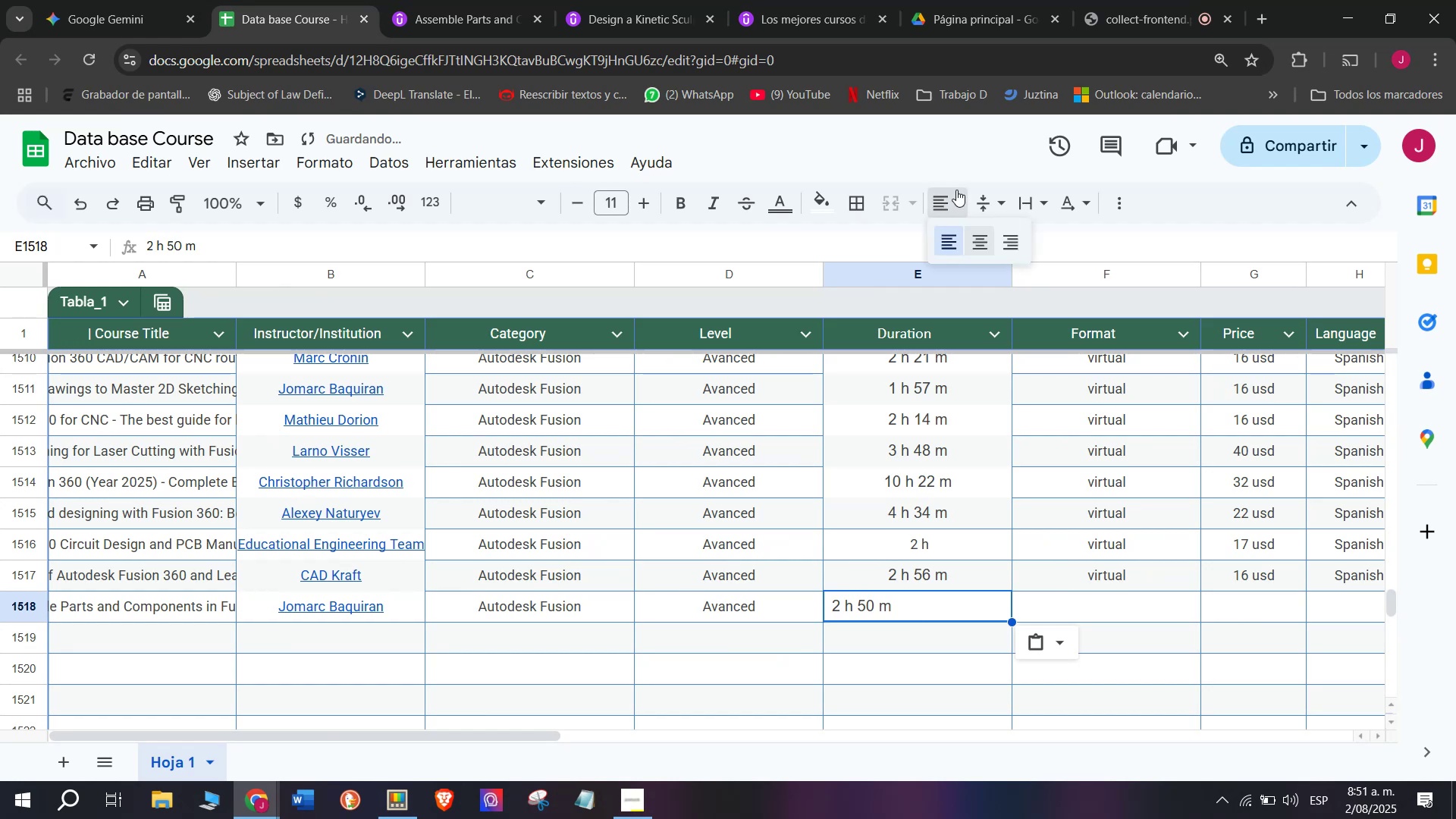 
double_click([985, 235])
 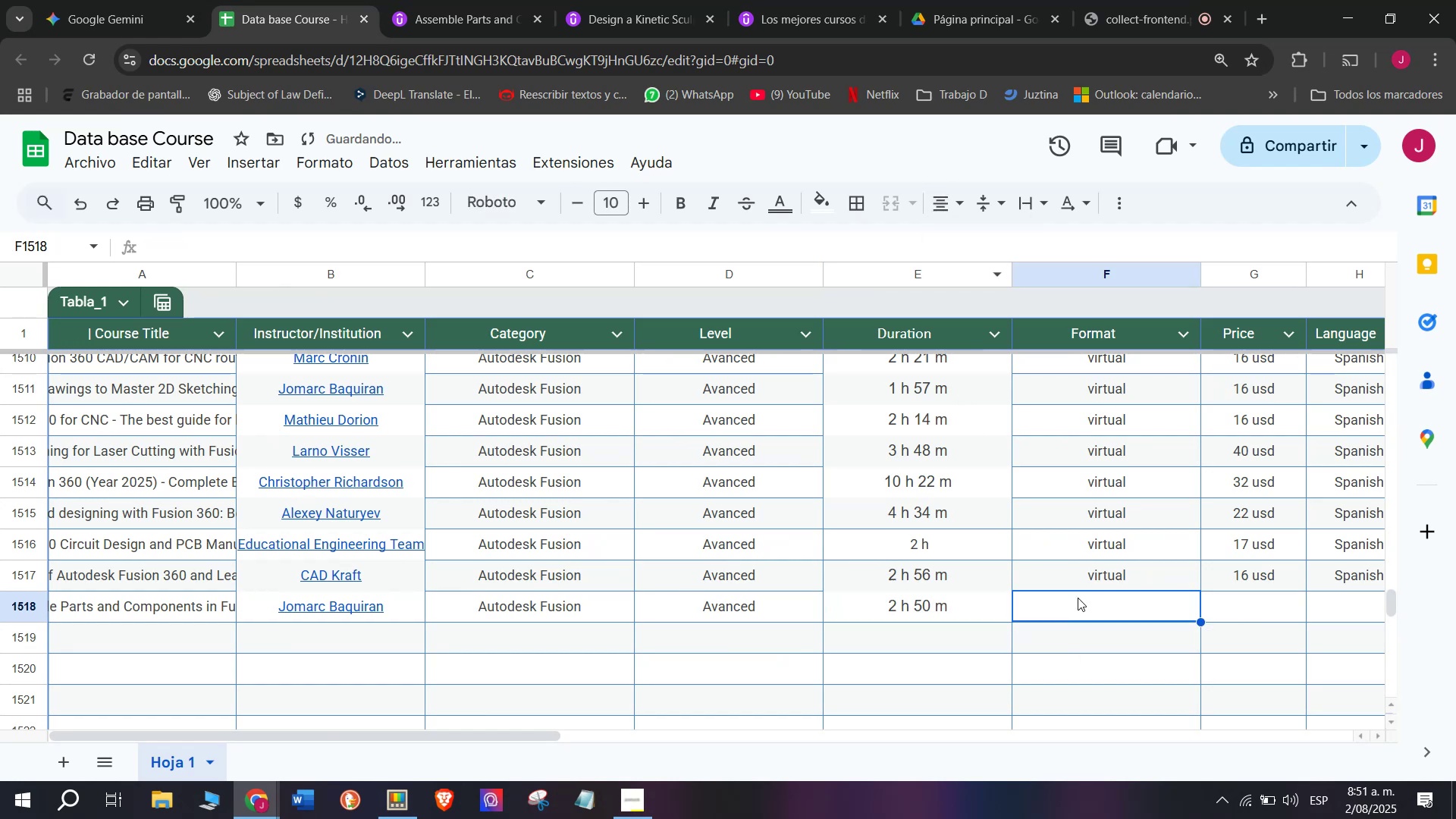 
double_click([1078, 569])
 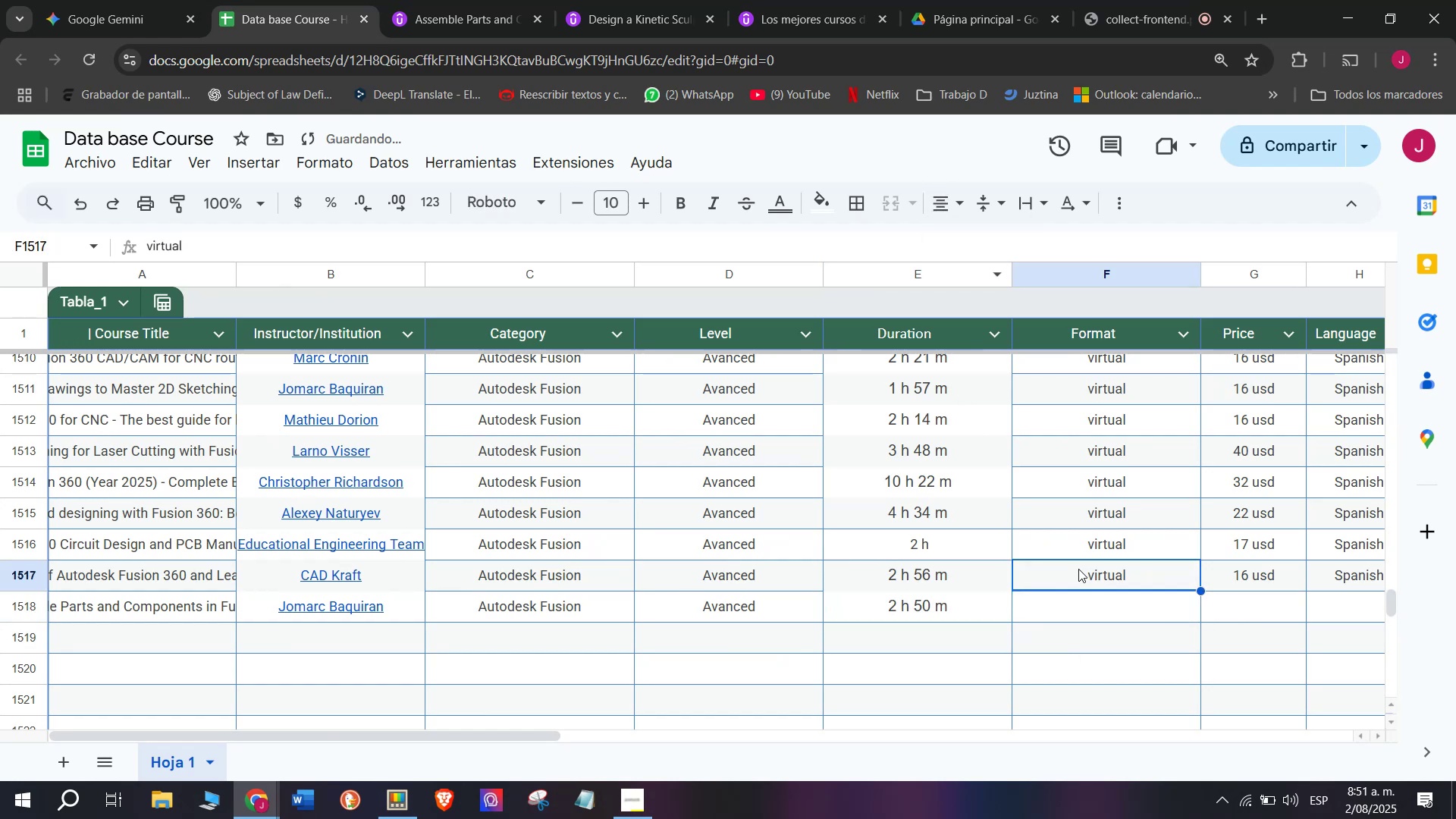 
key(Control+ControlLeft)
 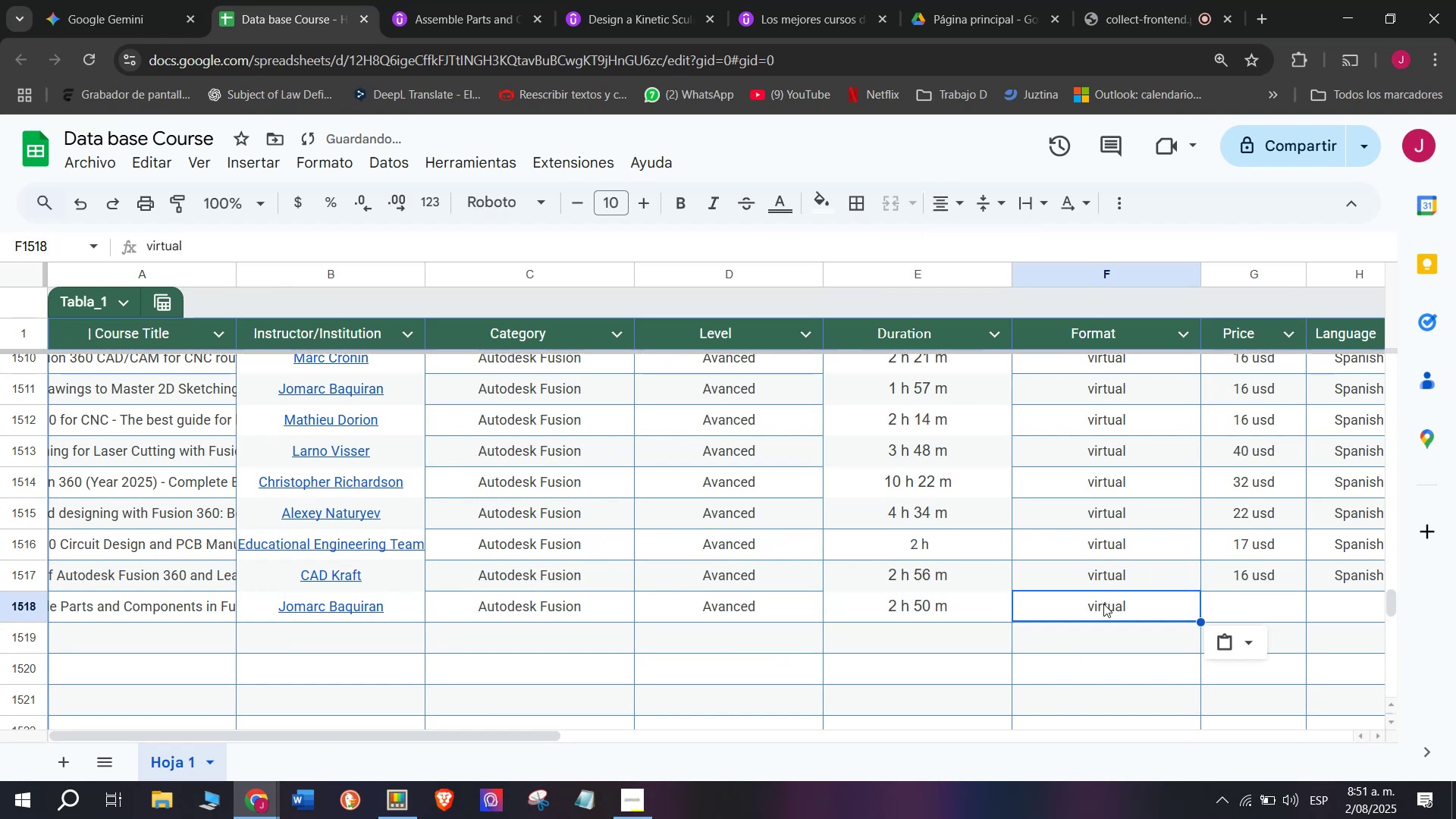 
key(Break)
 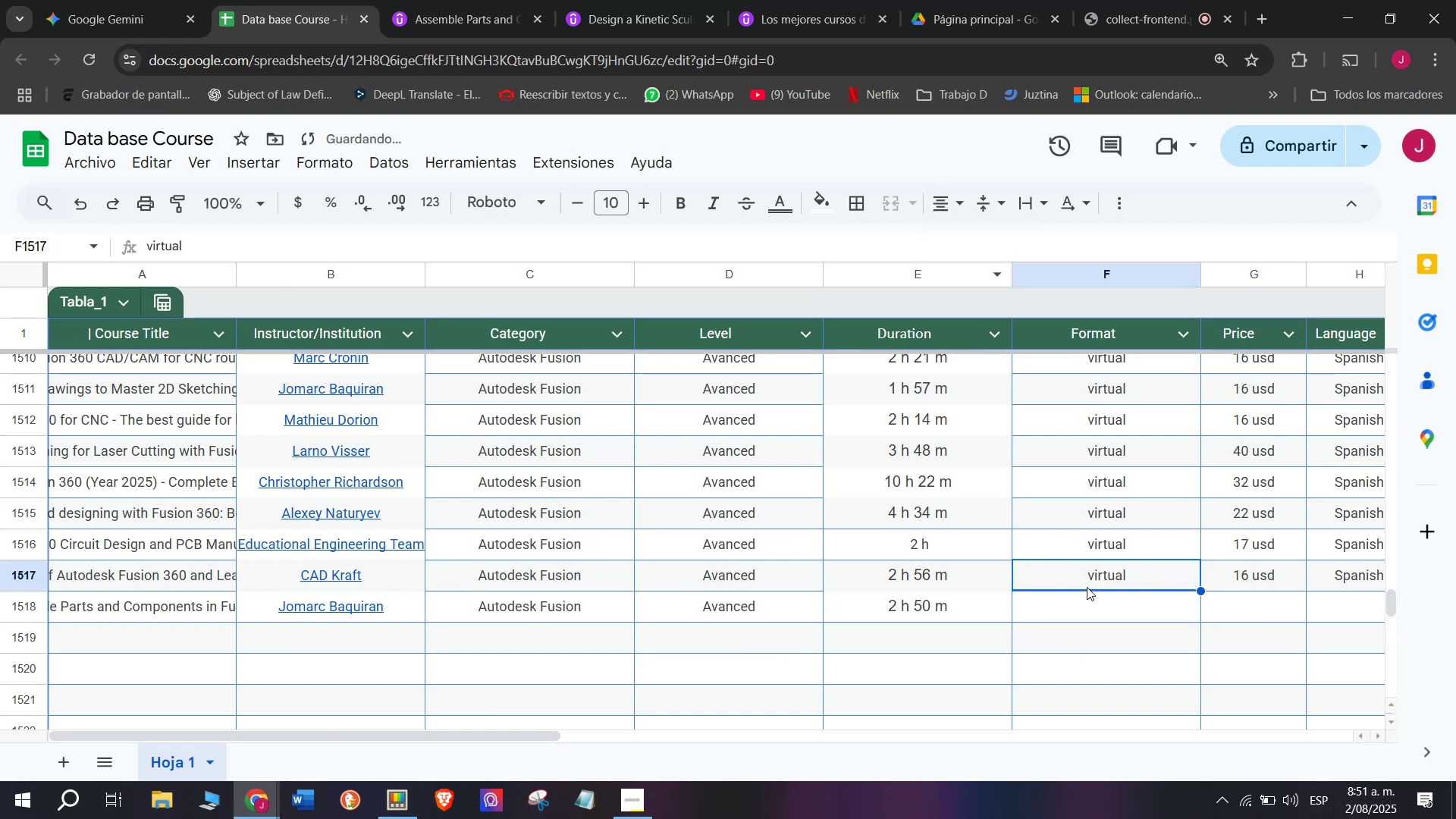 
key(Control+C)
 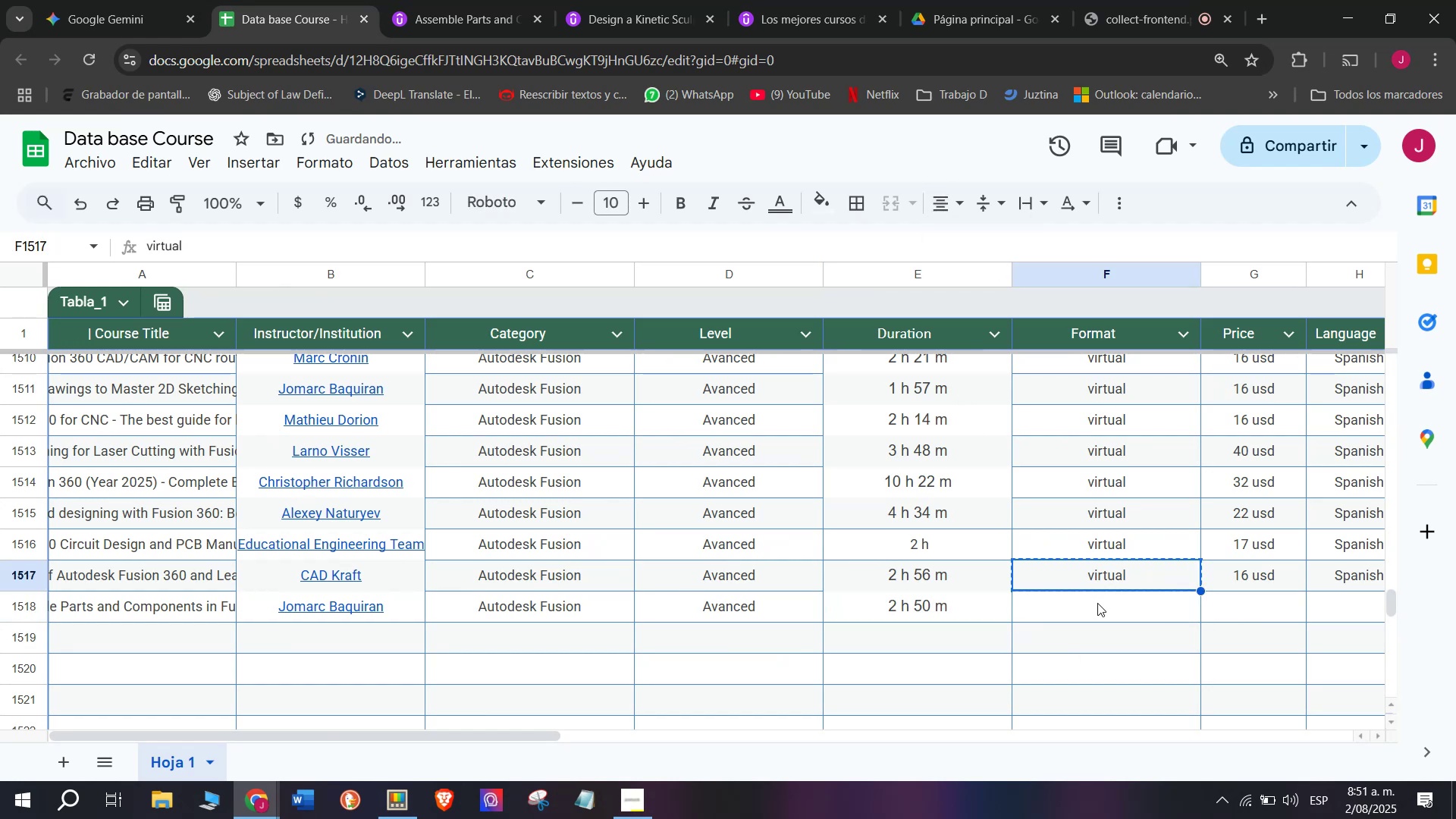 
key(Z)
 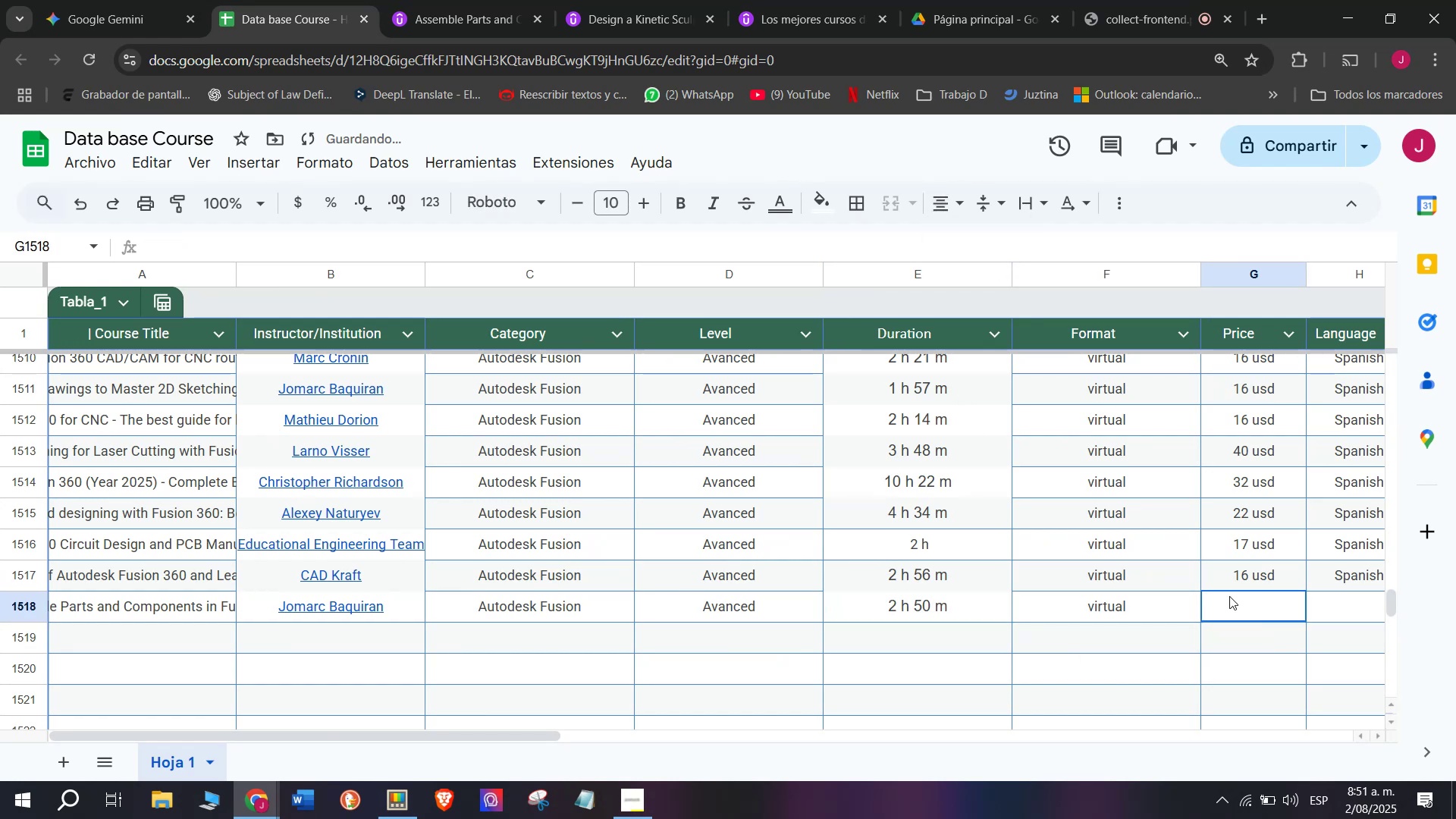 
key(Control+ControlLeft)
 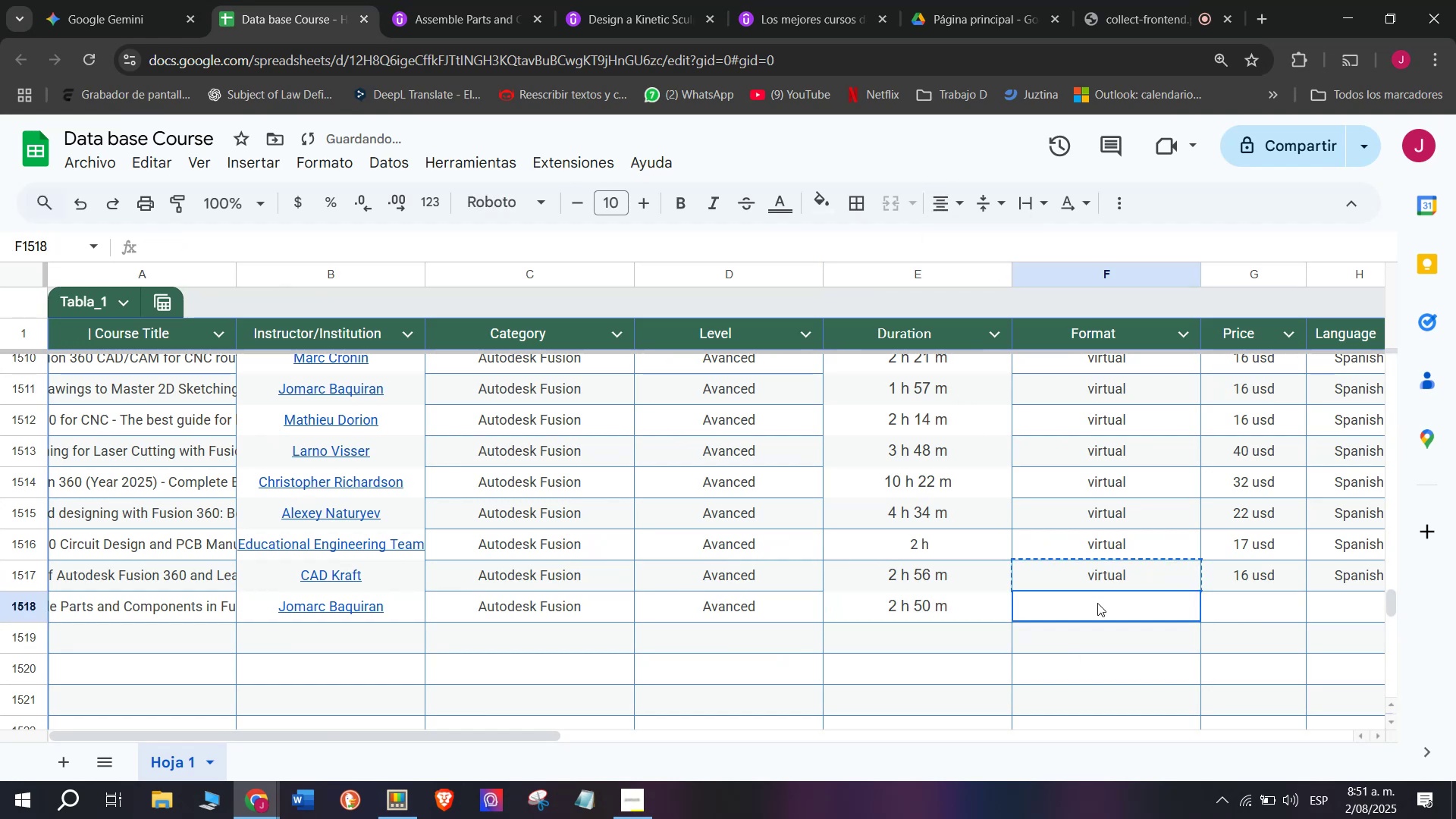 
key(Control+V)
 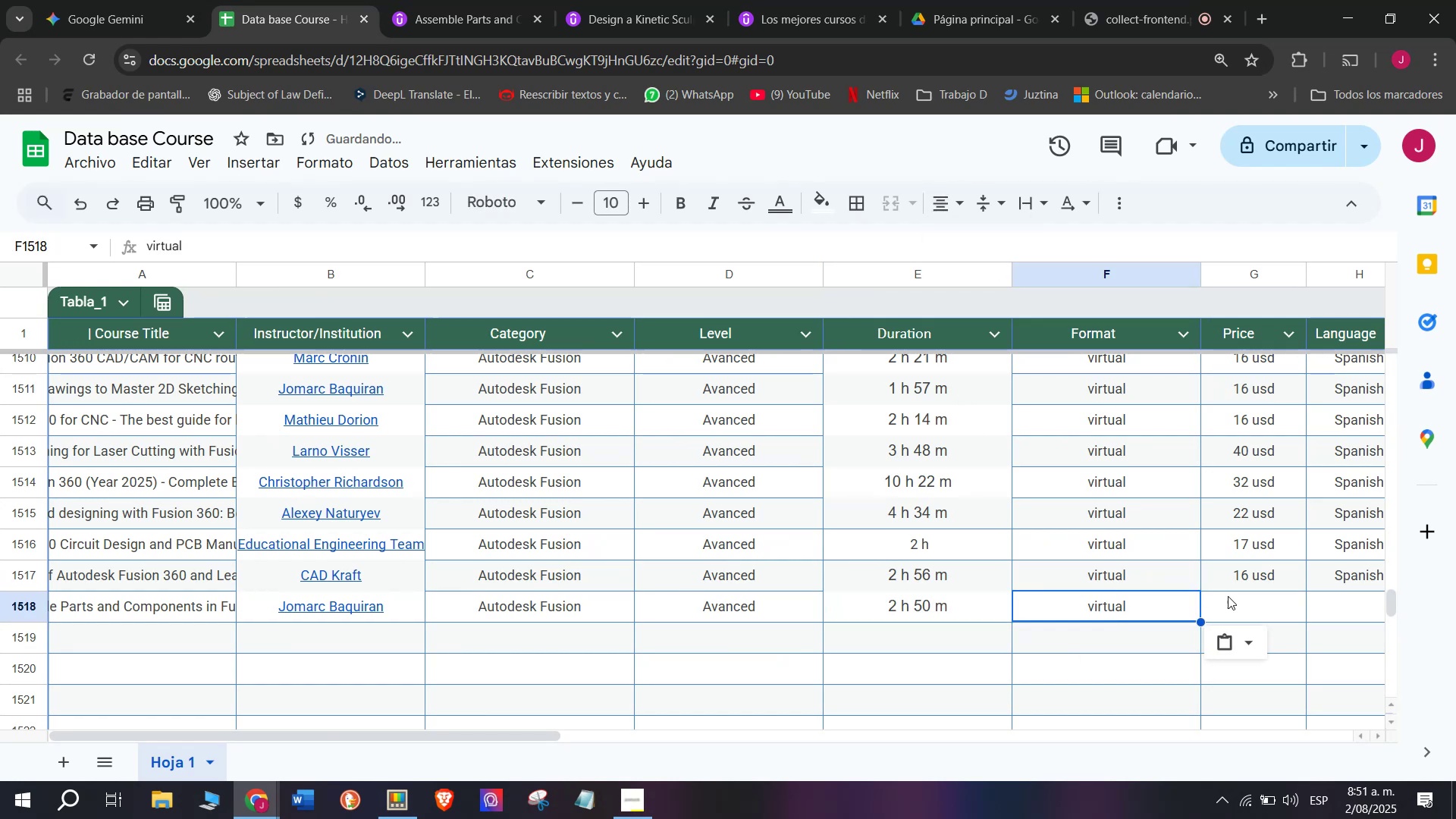 
left_click([1229, 596])
 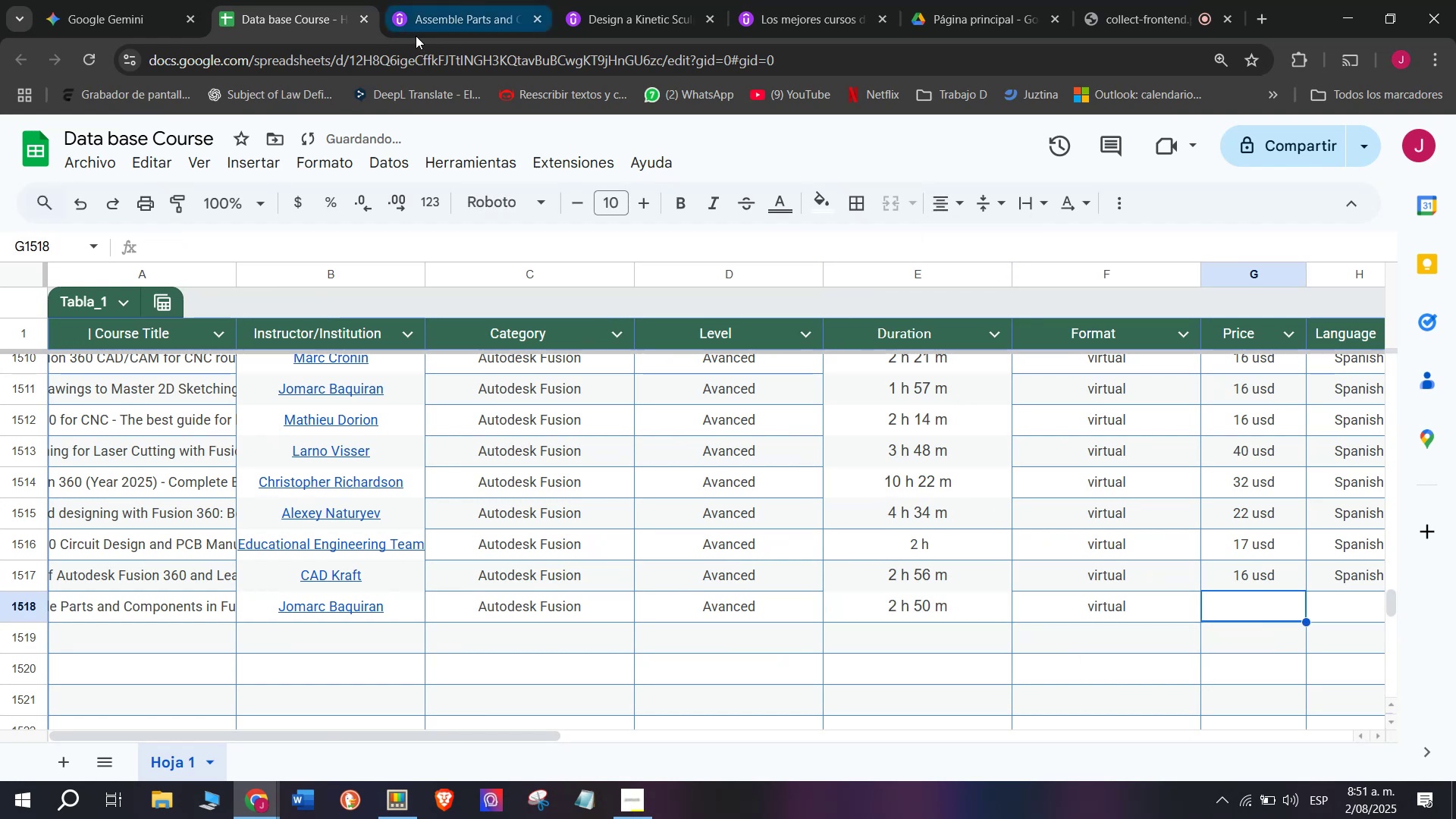 
left_click([423, 18])
 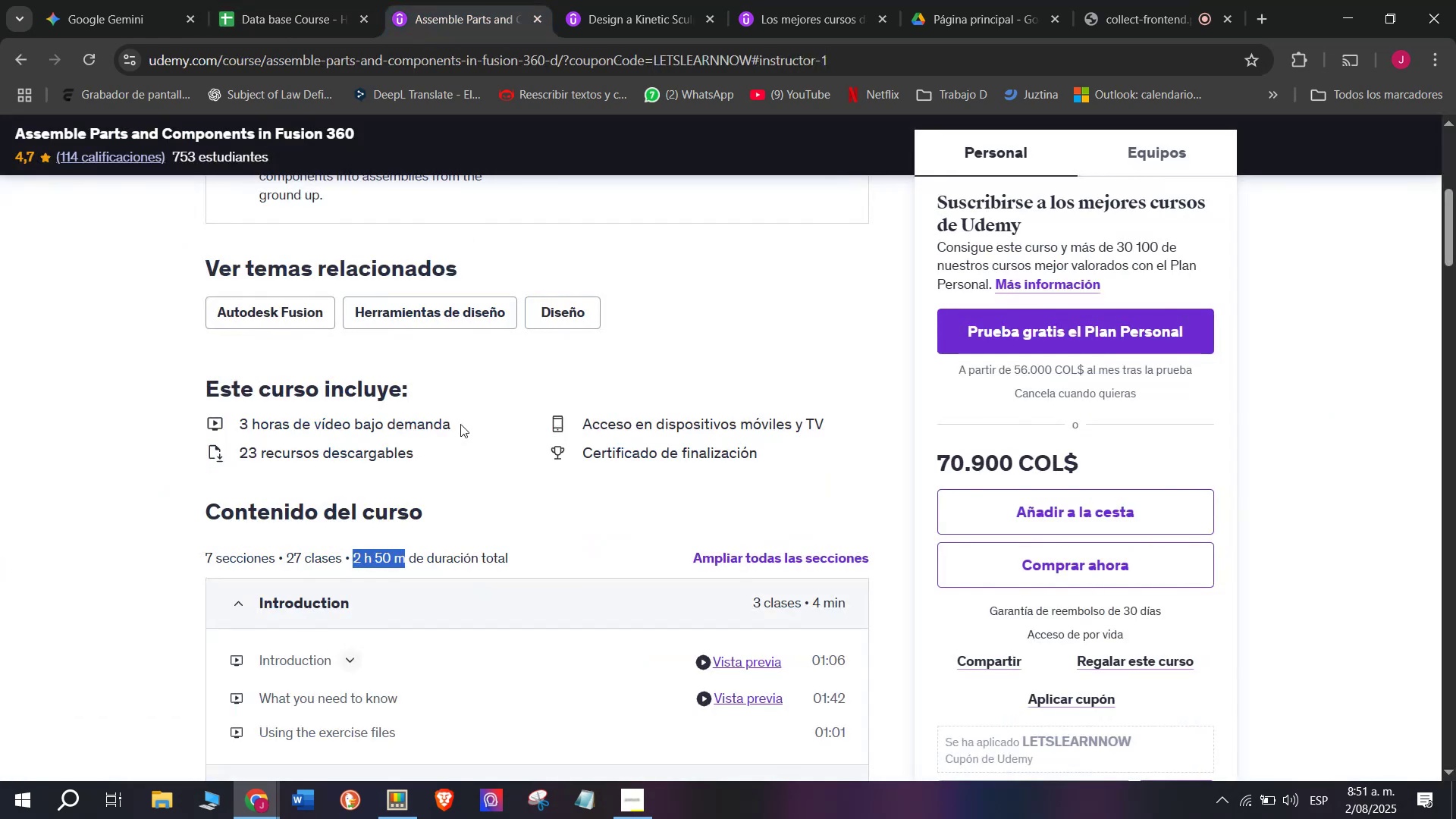 
scroll: coordinate [457, 503], scroll_direction: up, amount: 4.0
 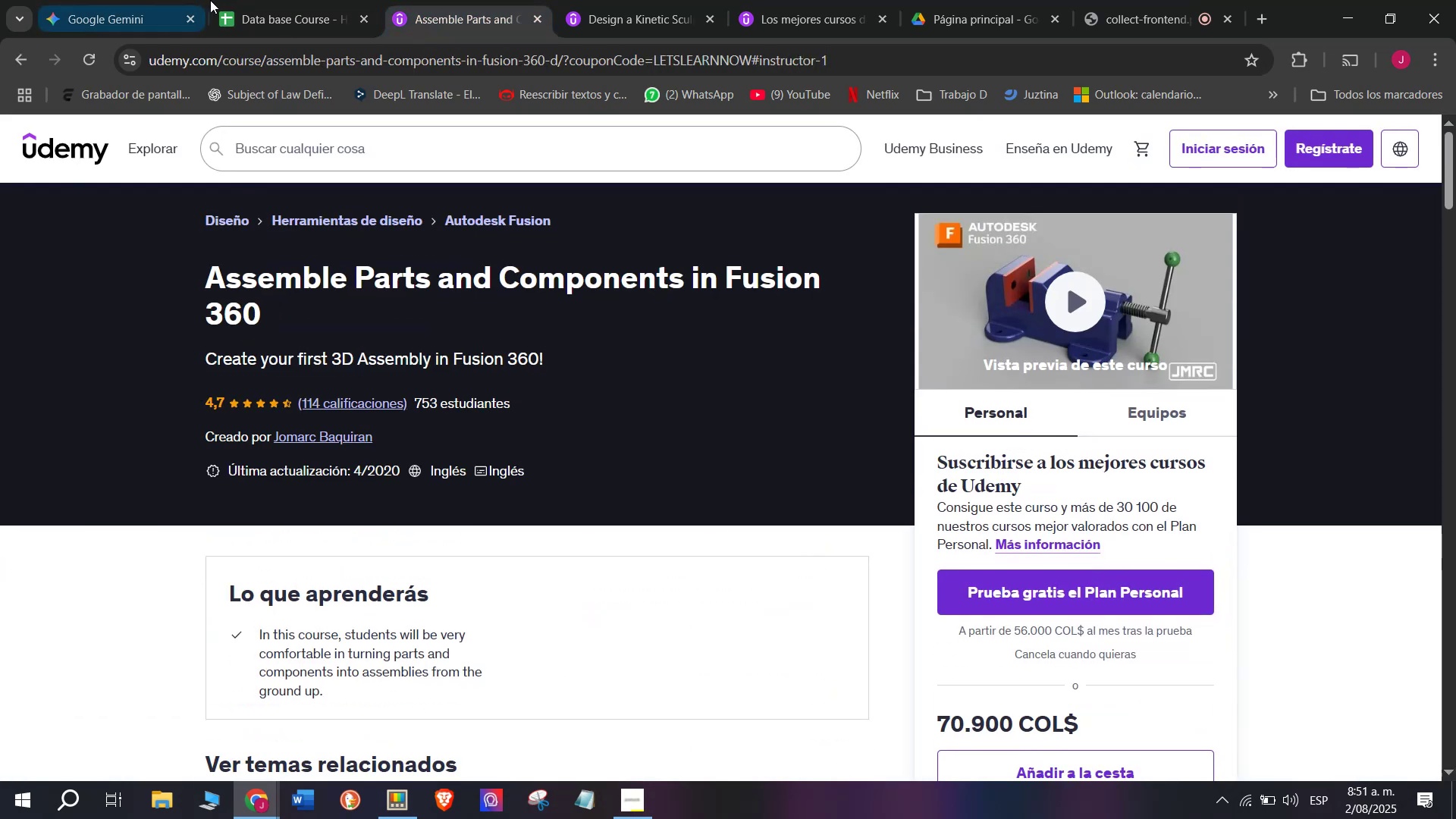 
left_click([259, 0])
 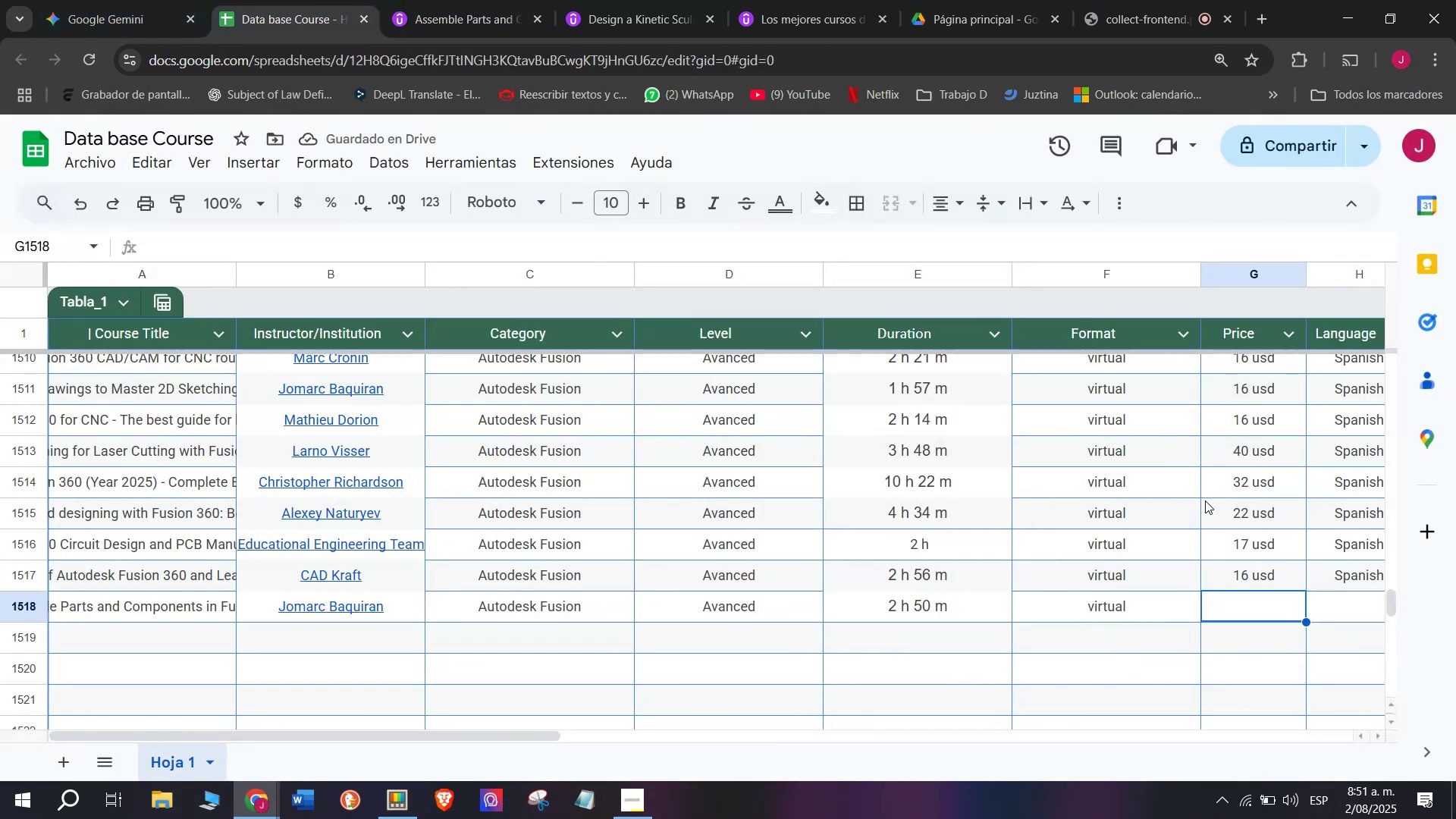 
left_click([460, 0])
 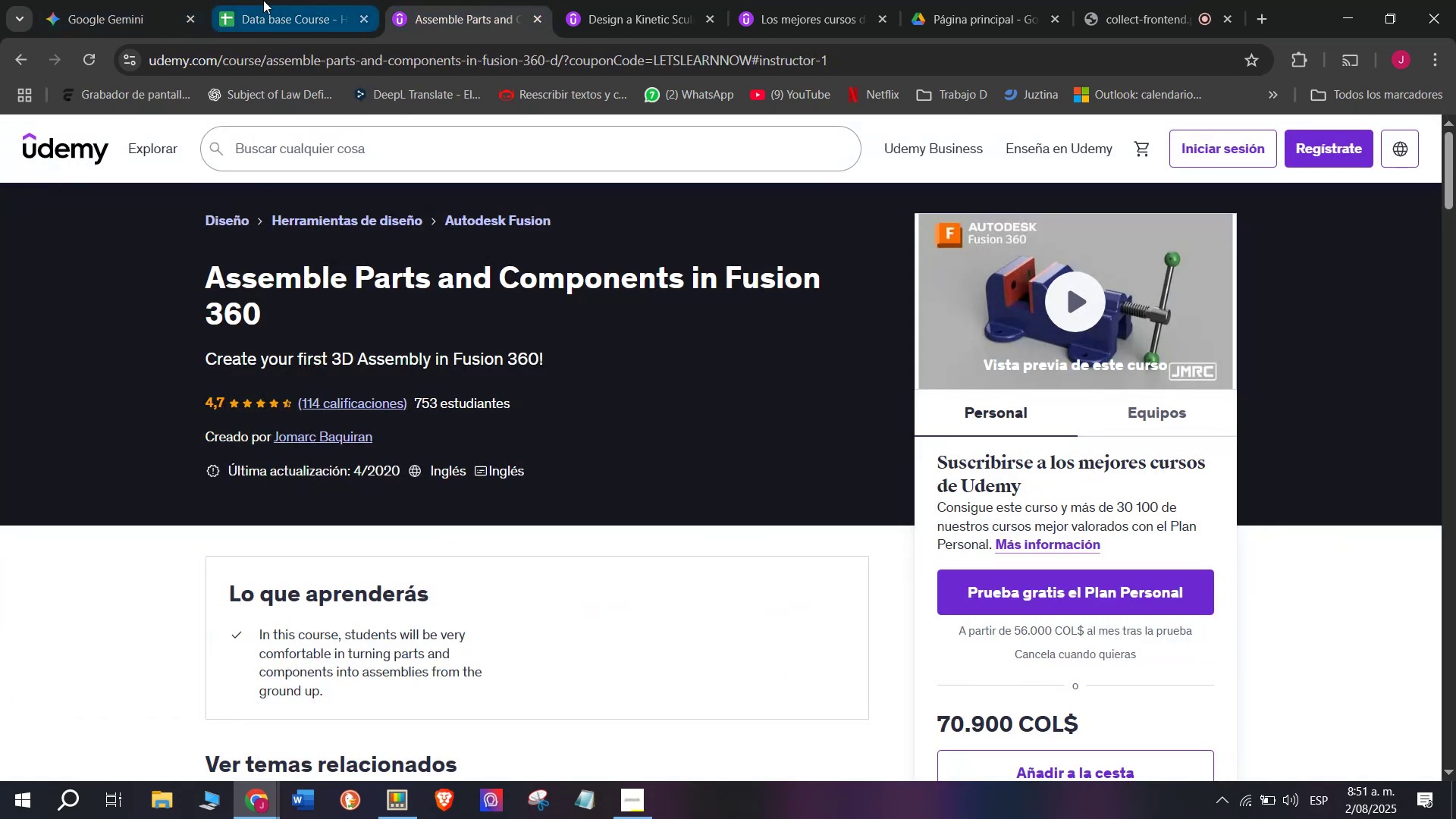 
left_click([265, 0])
 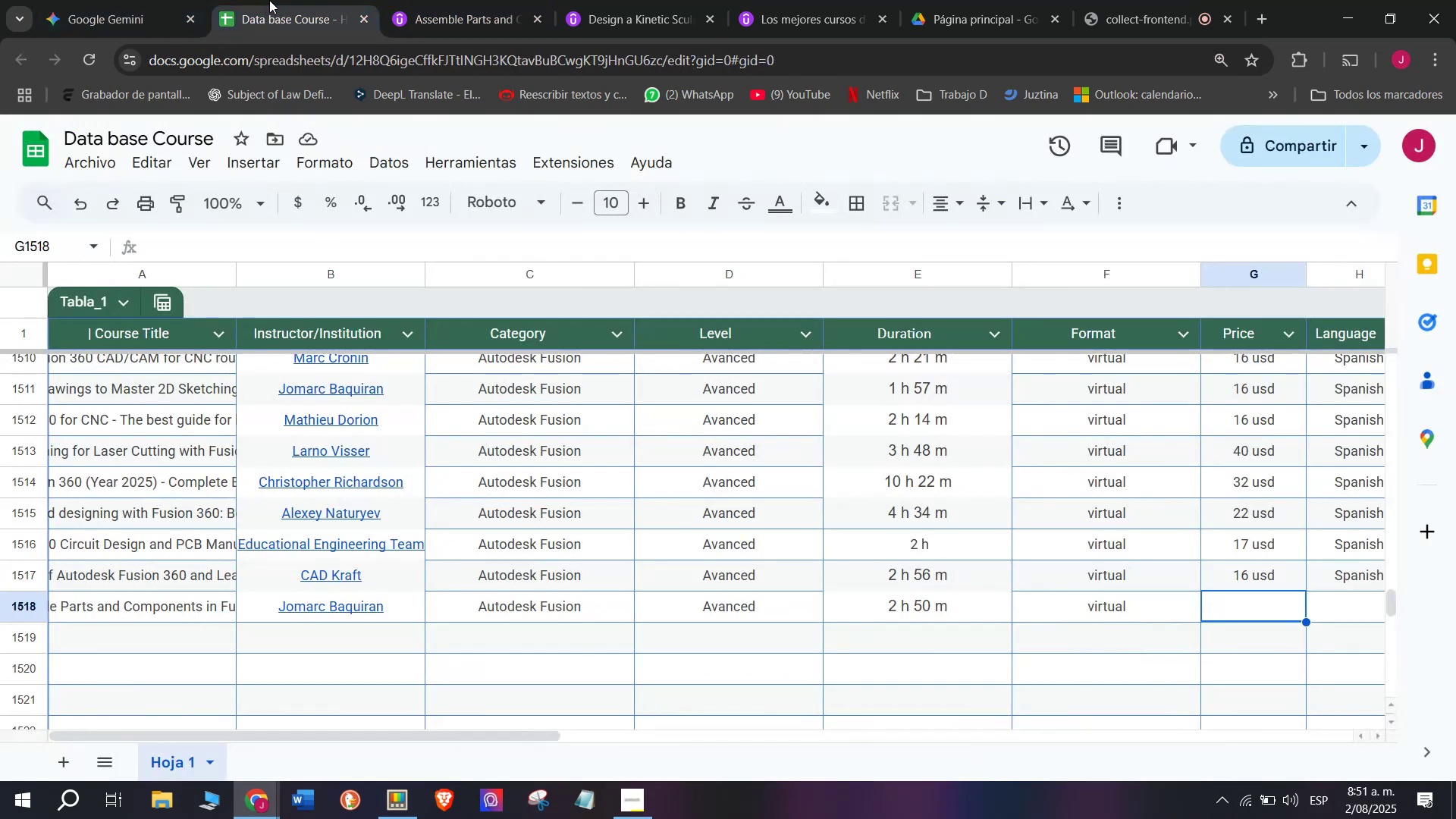 
left_click([425, 0])
 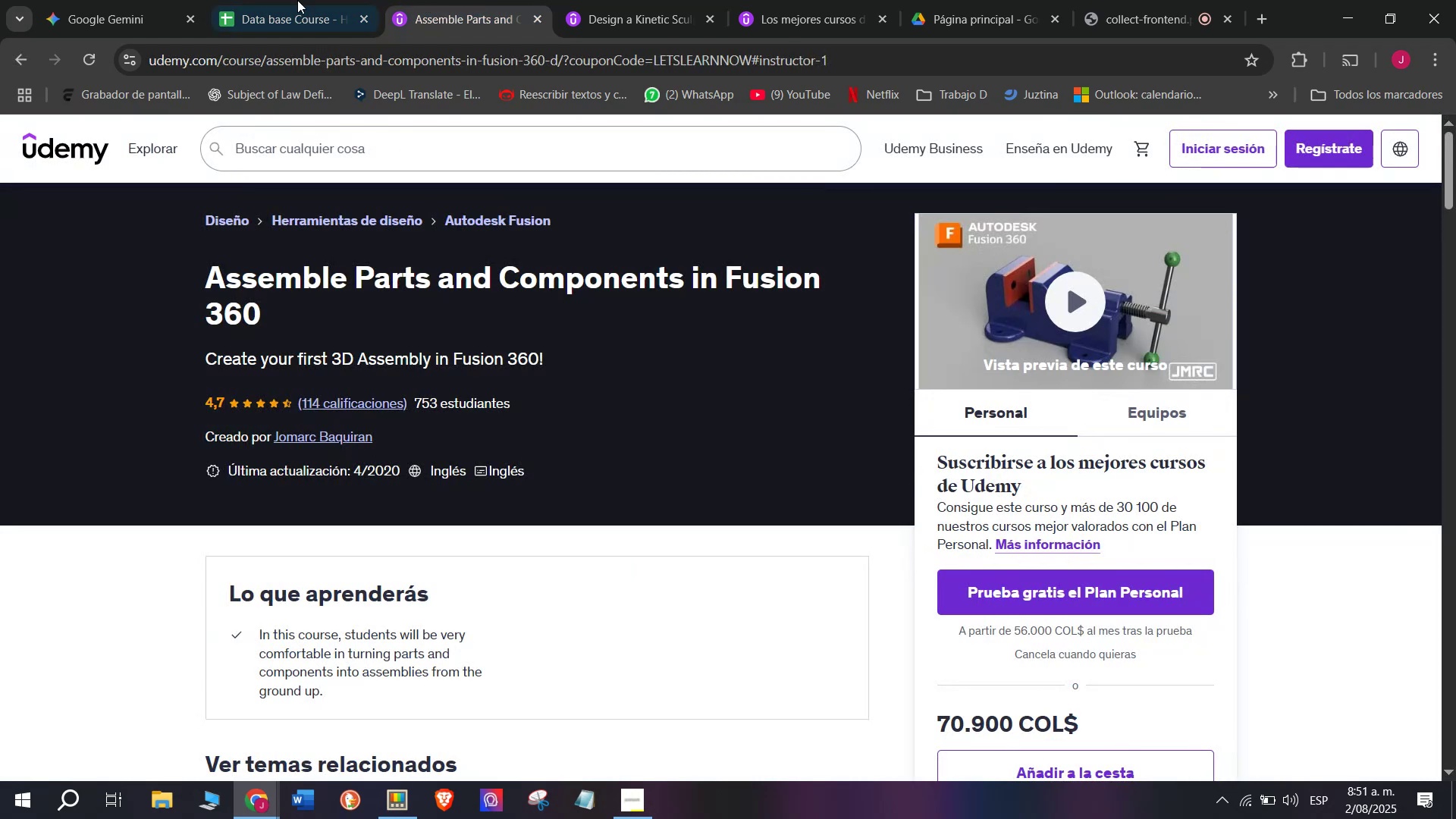 
left_click([280, 0])
 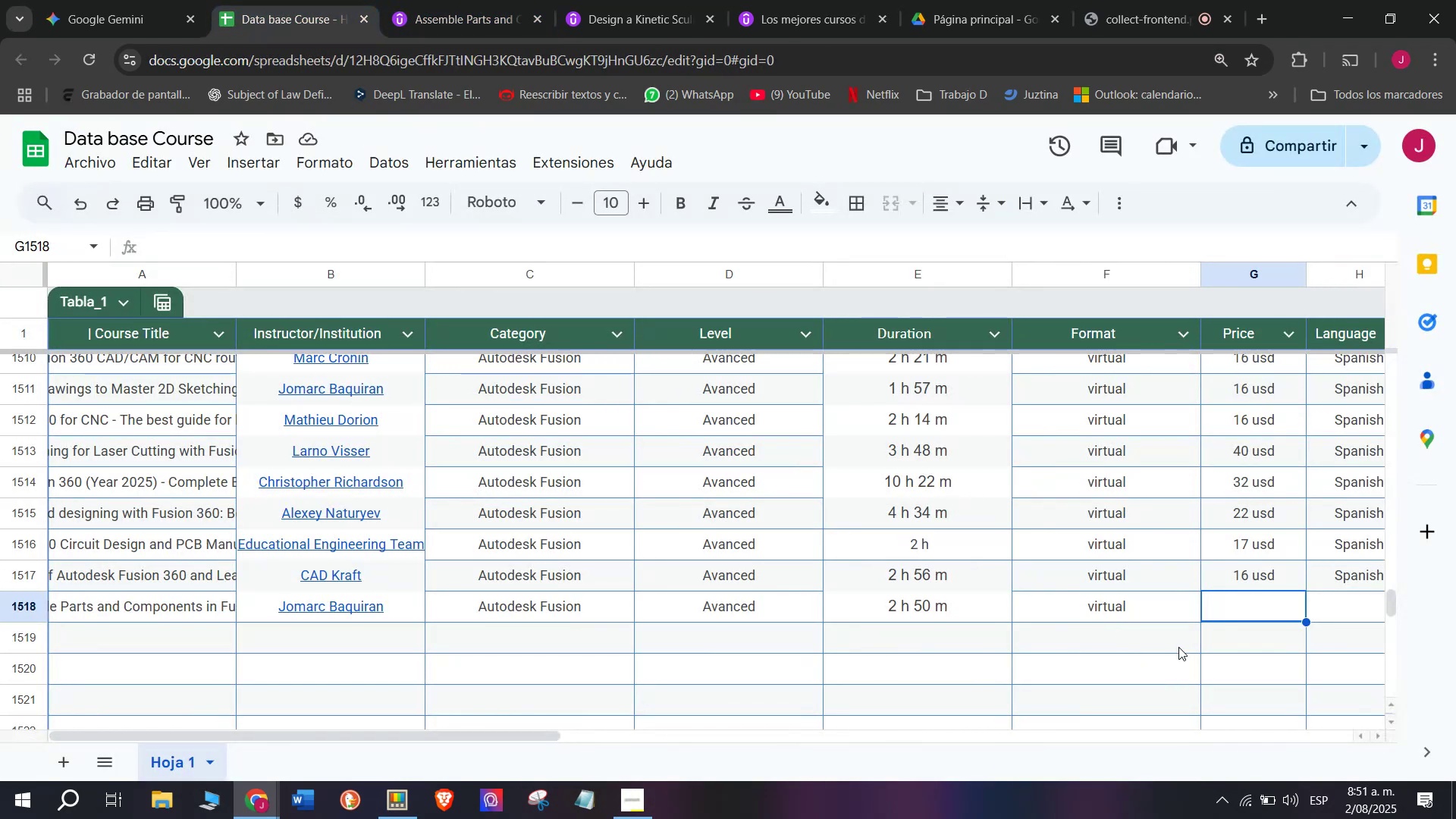 
type(17 usd)
 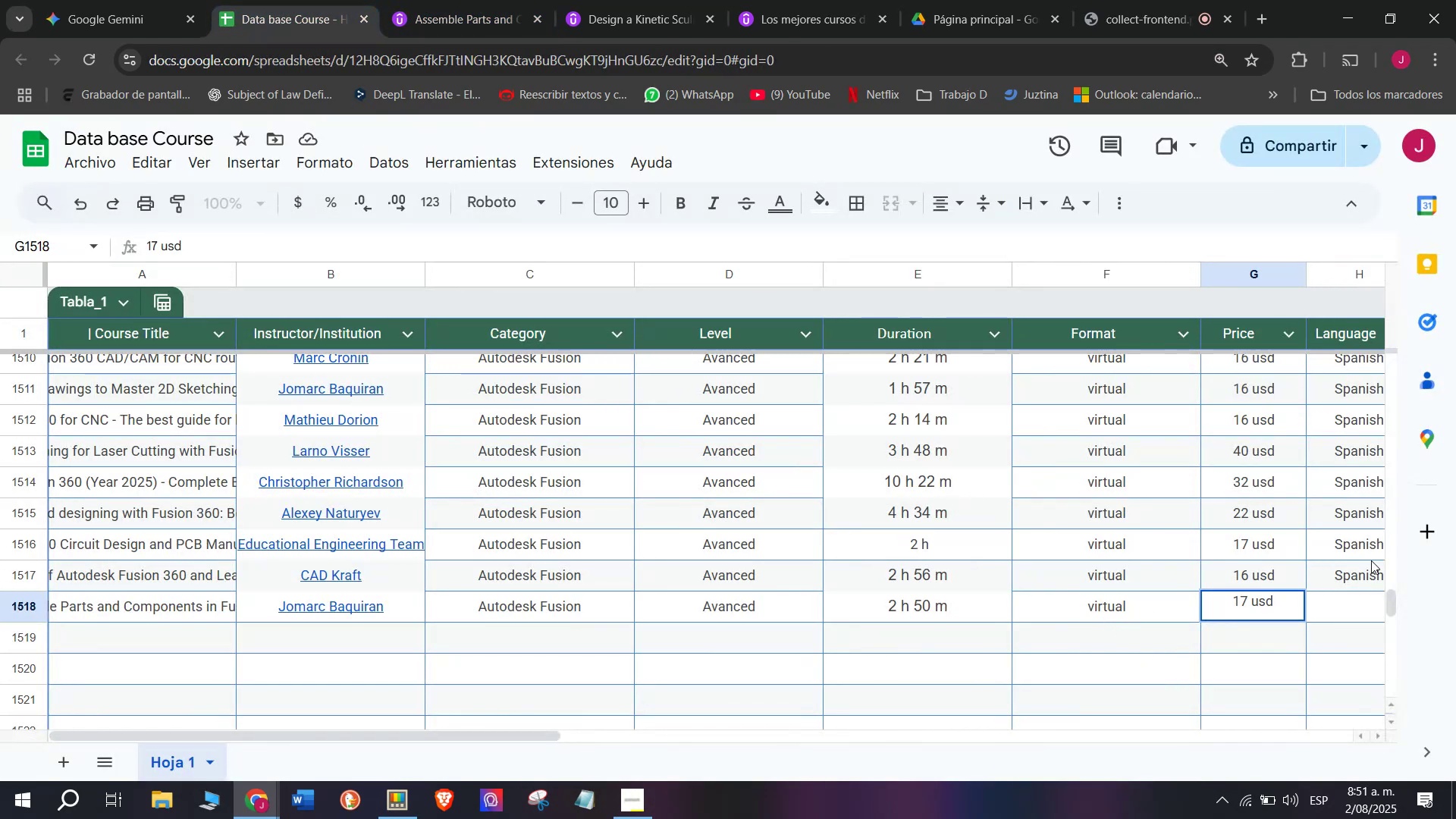 
wait(6.42)
 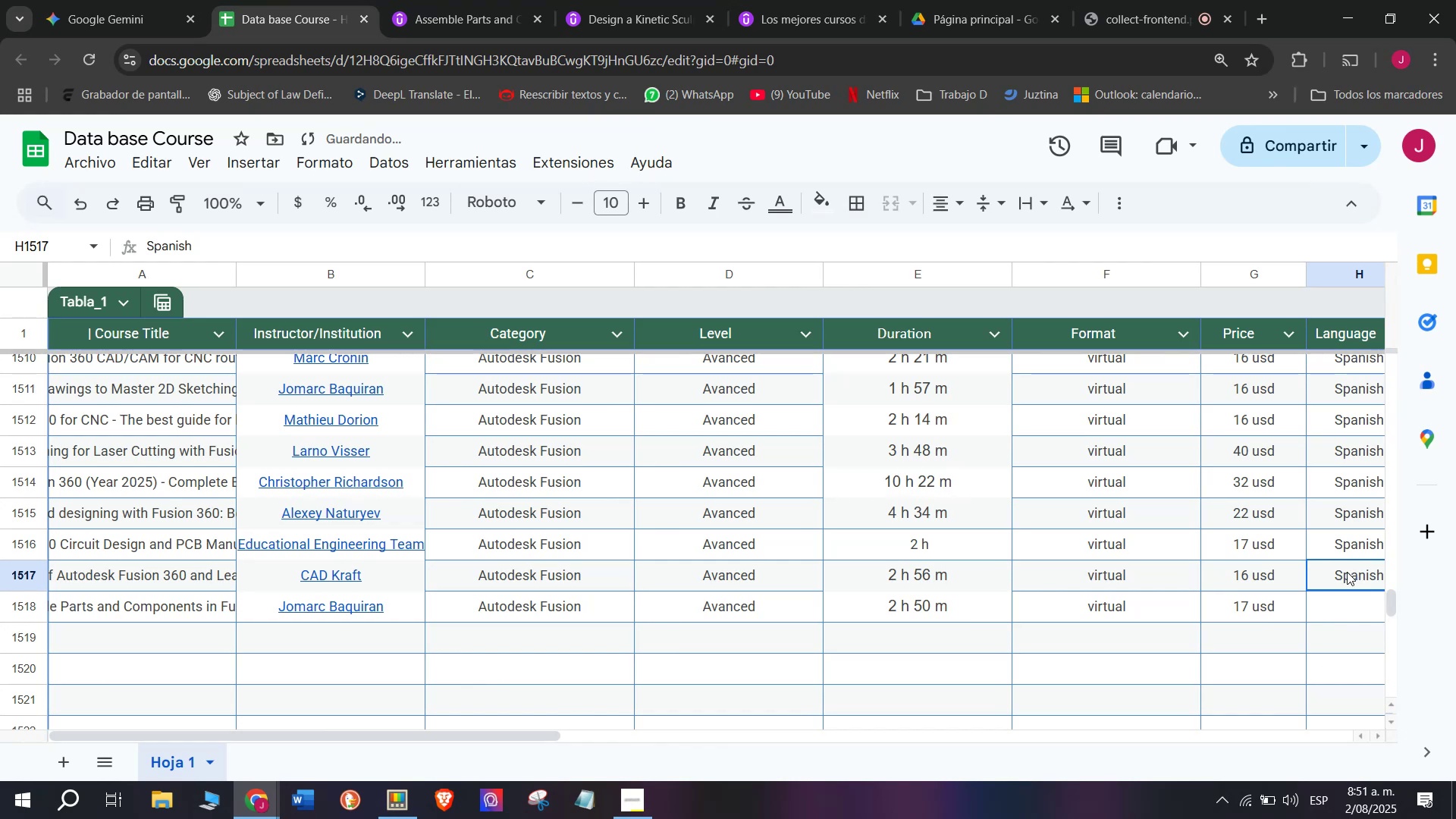 
key(Break)
 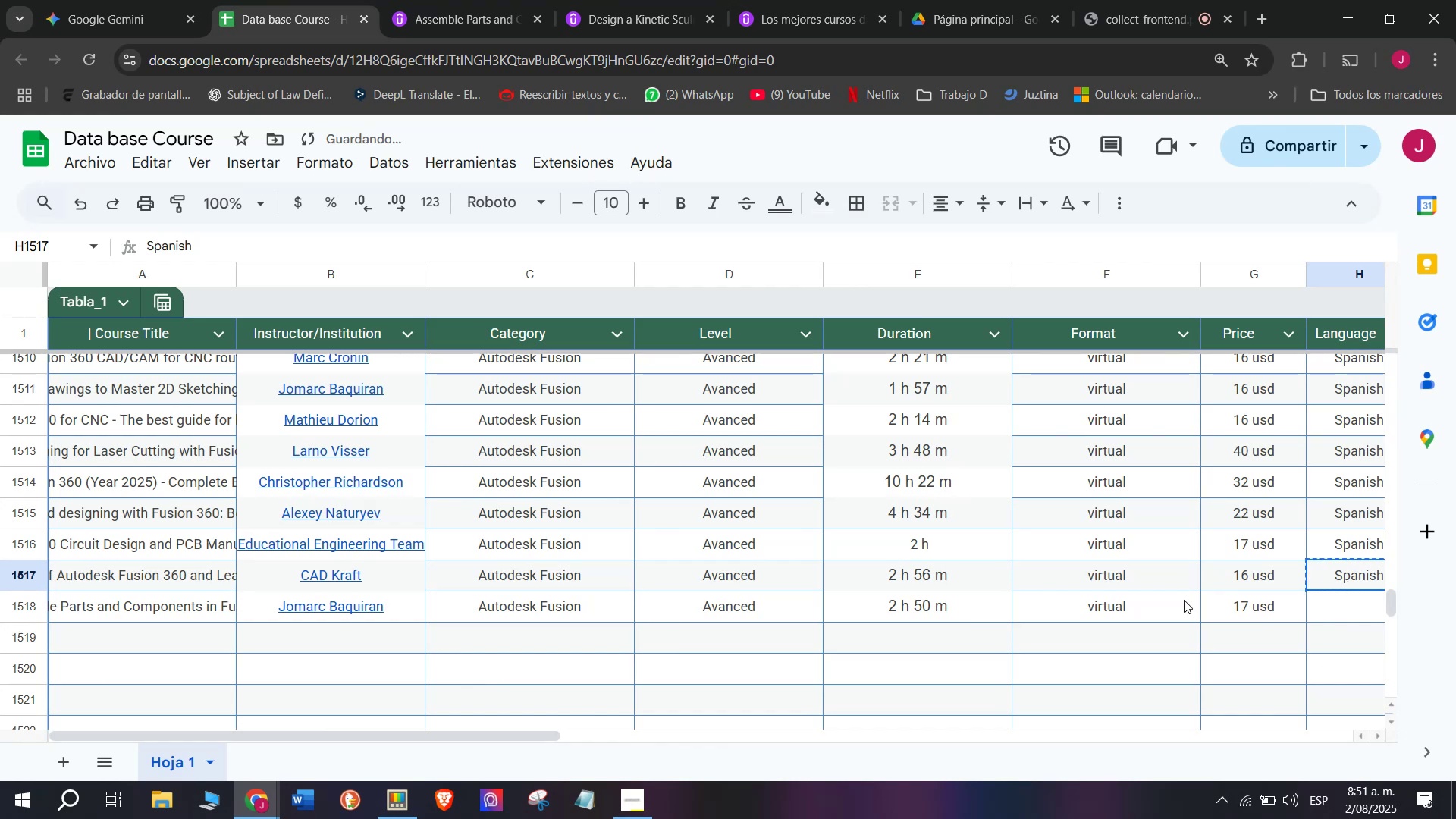 
key(Control+ControlLeft)
 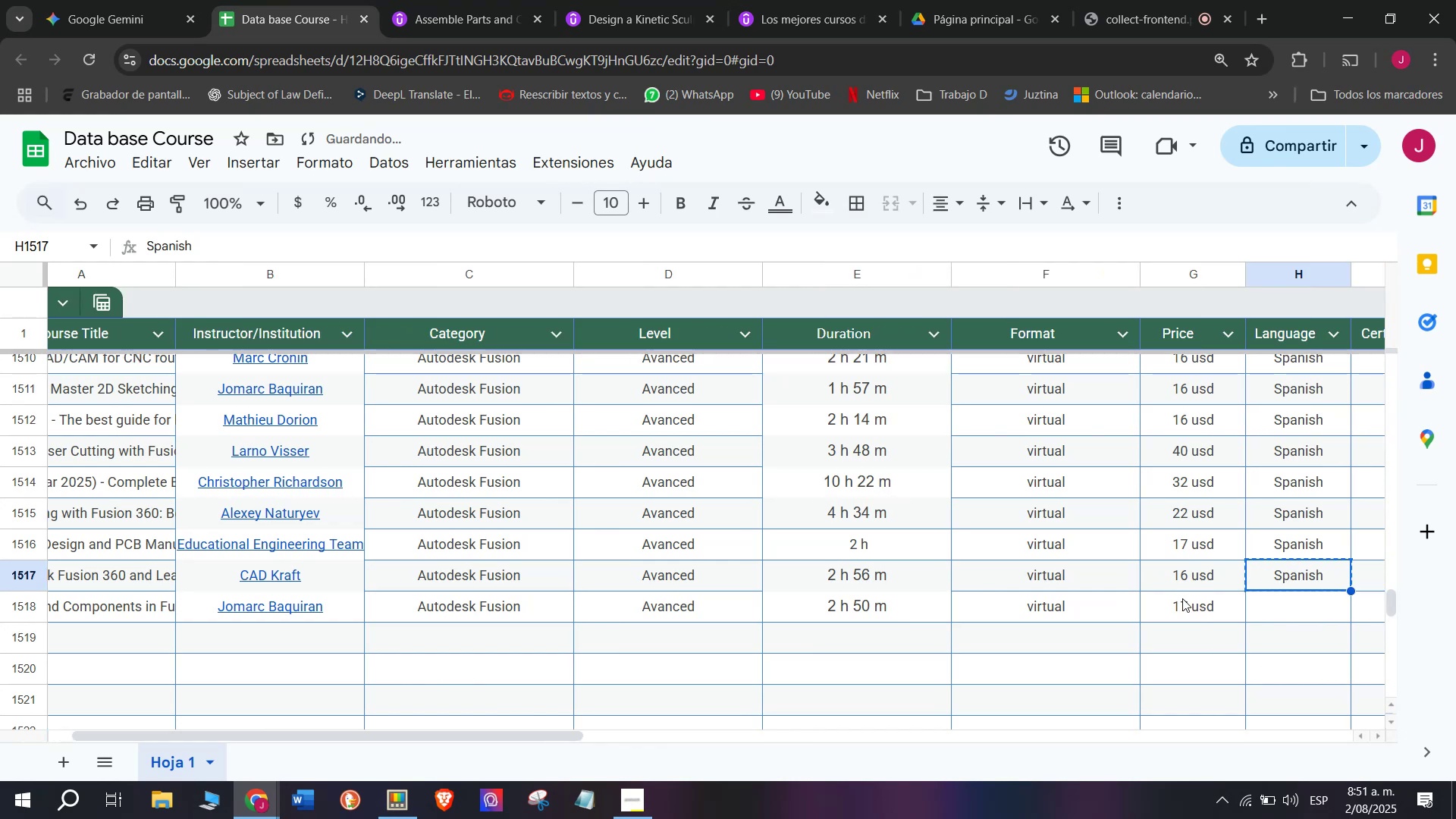 
key(Control+C)
 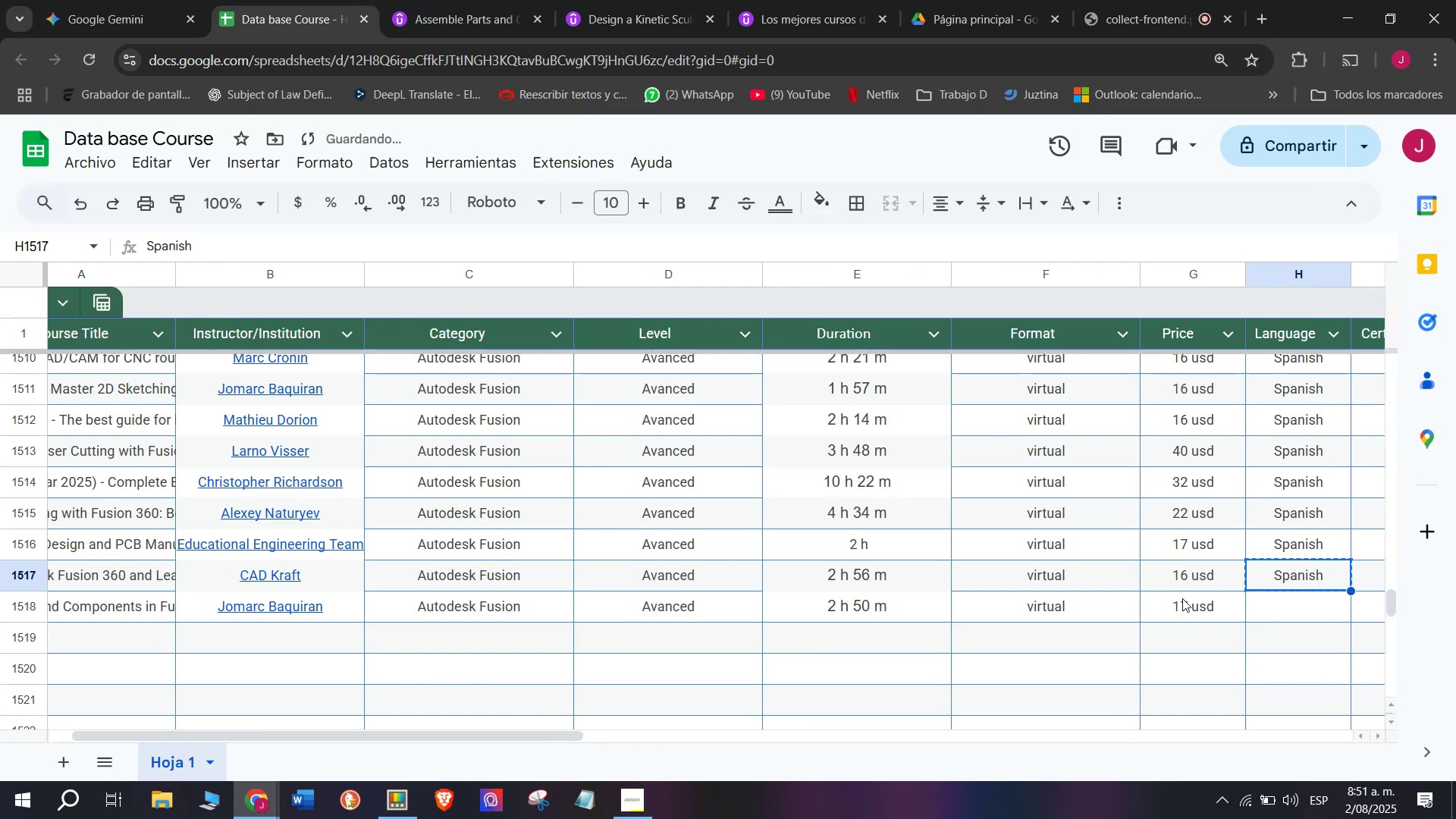 
scroll: coordinate [256, 659], scroll_direction: down, amount: 3.0
 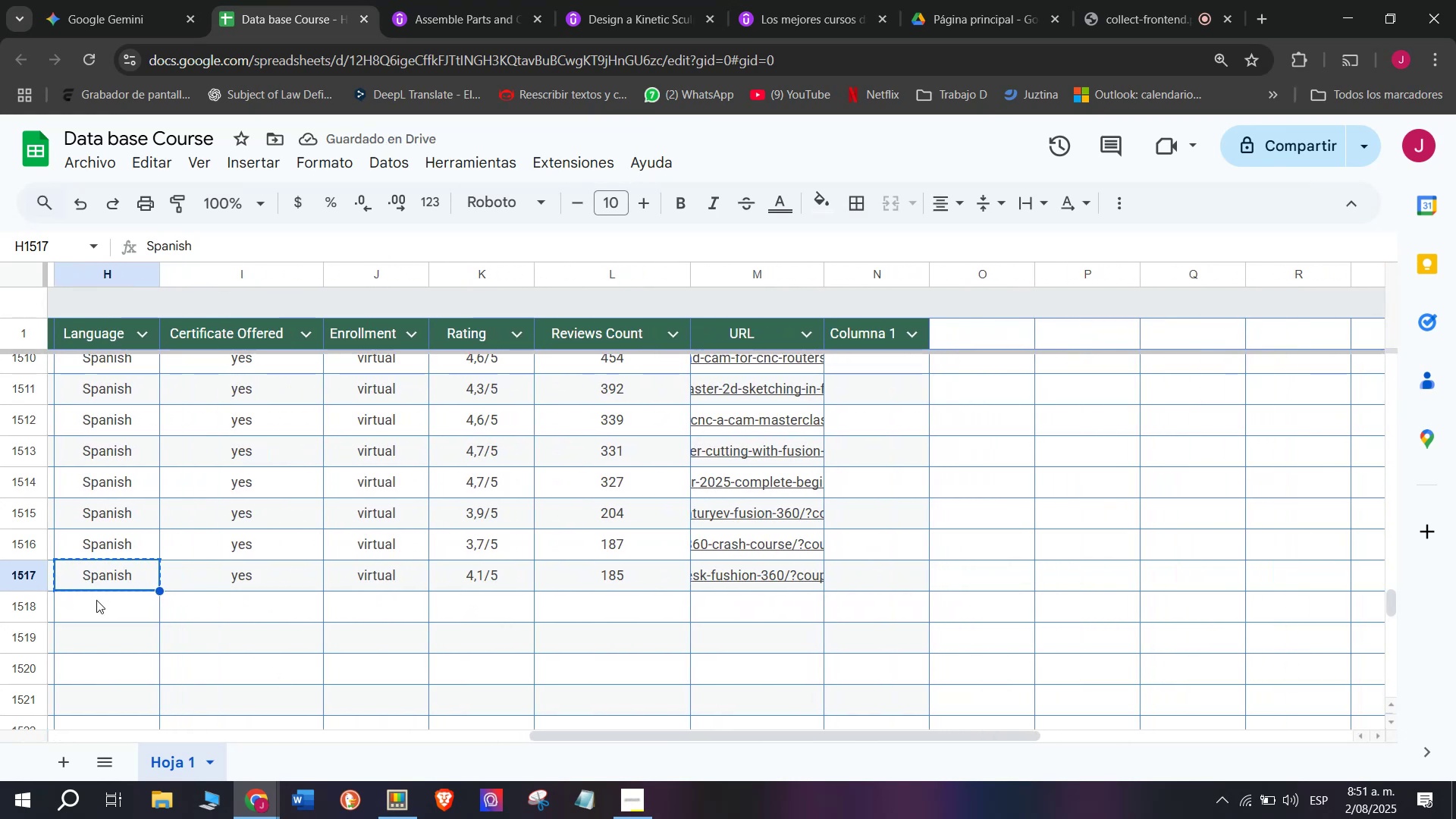 
left_click([106, 609])
 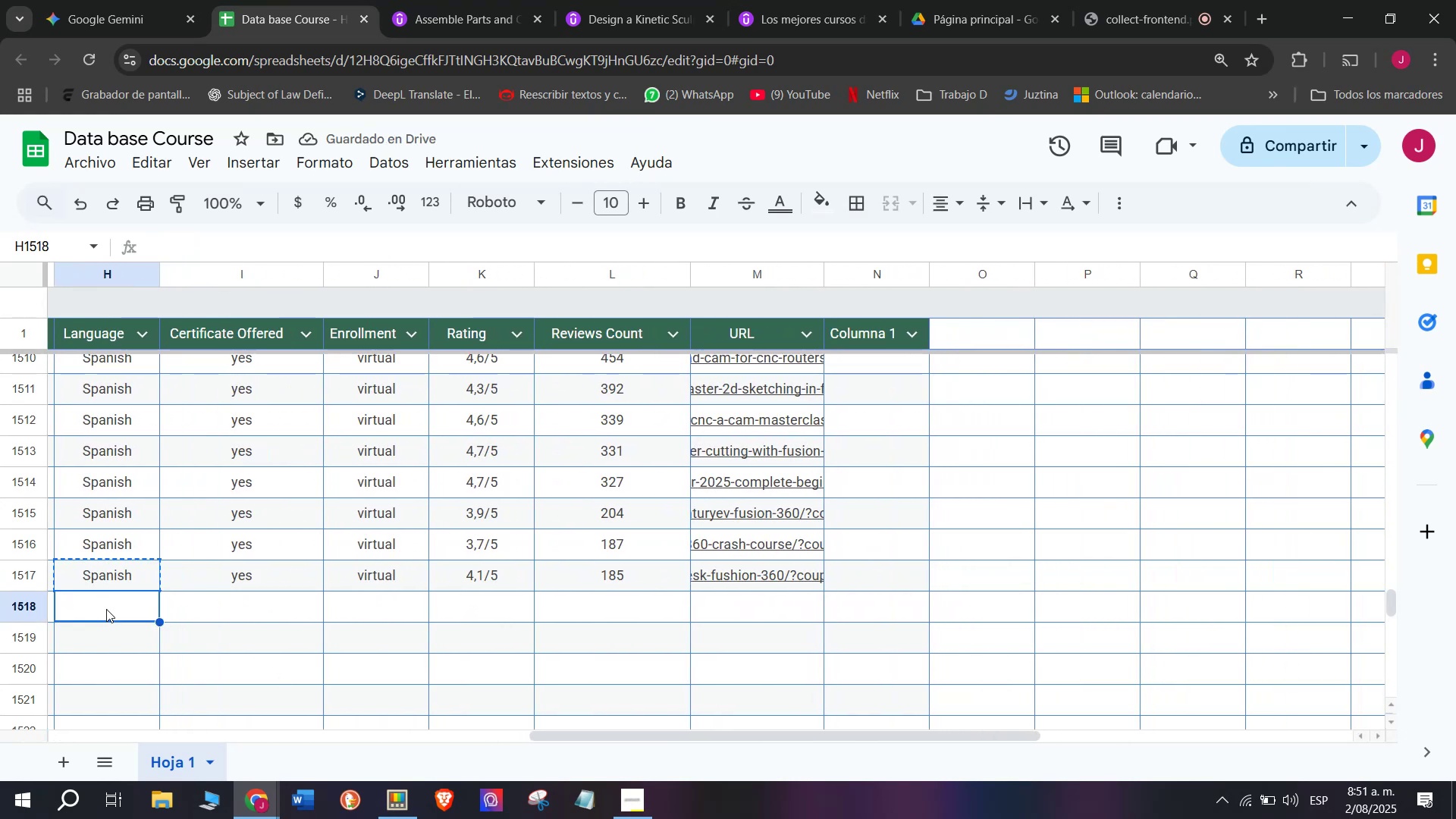 
key(Control+ControlLeft)
 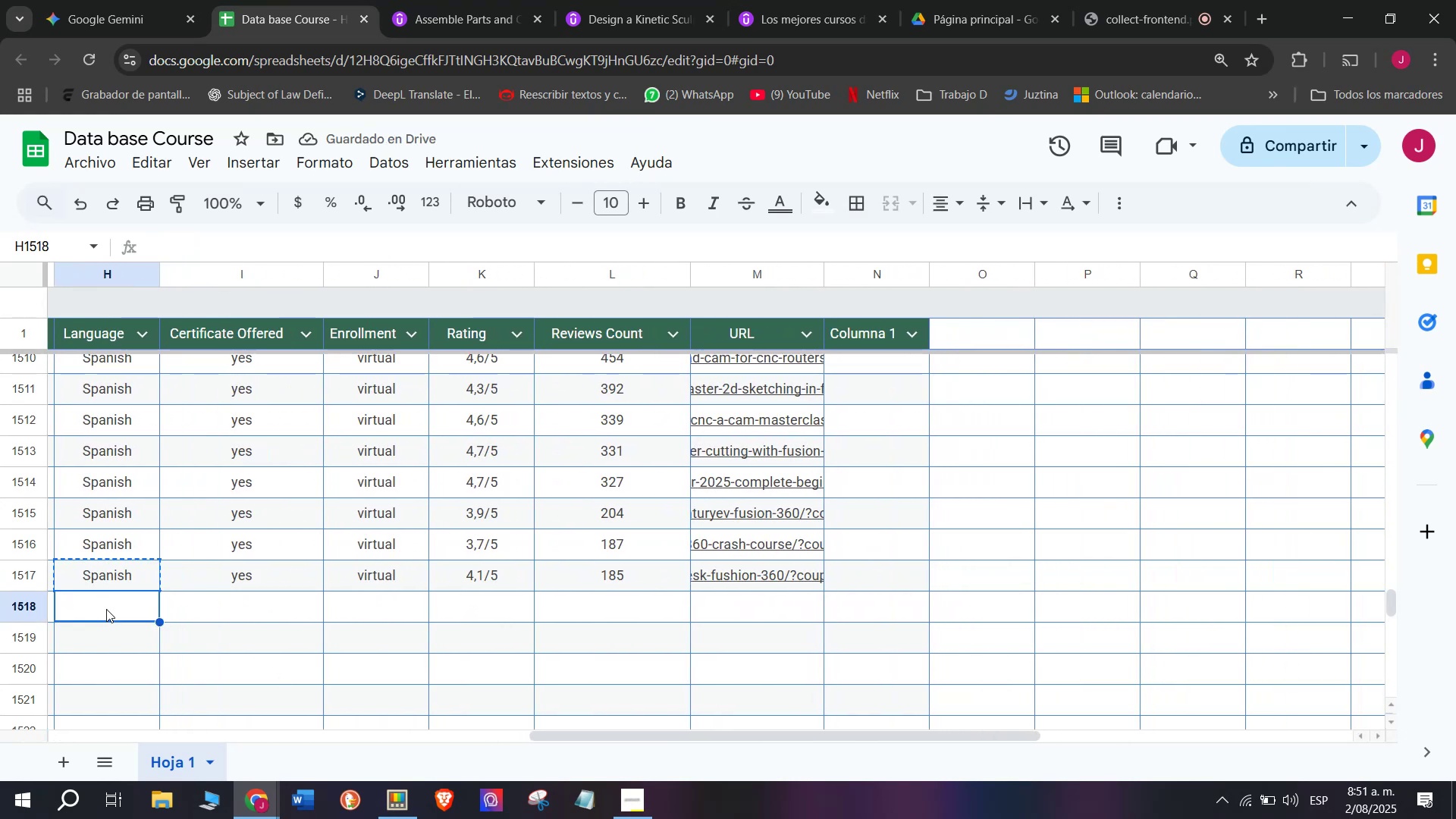 
key(Z)
 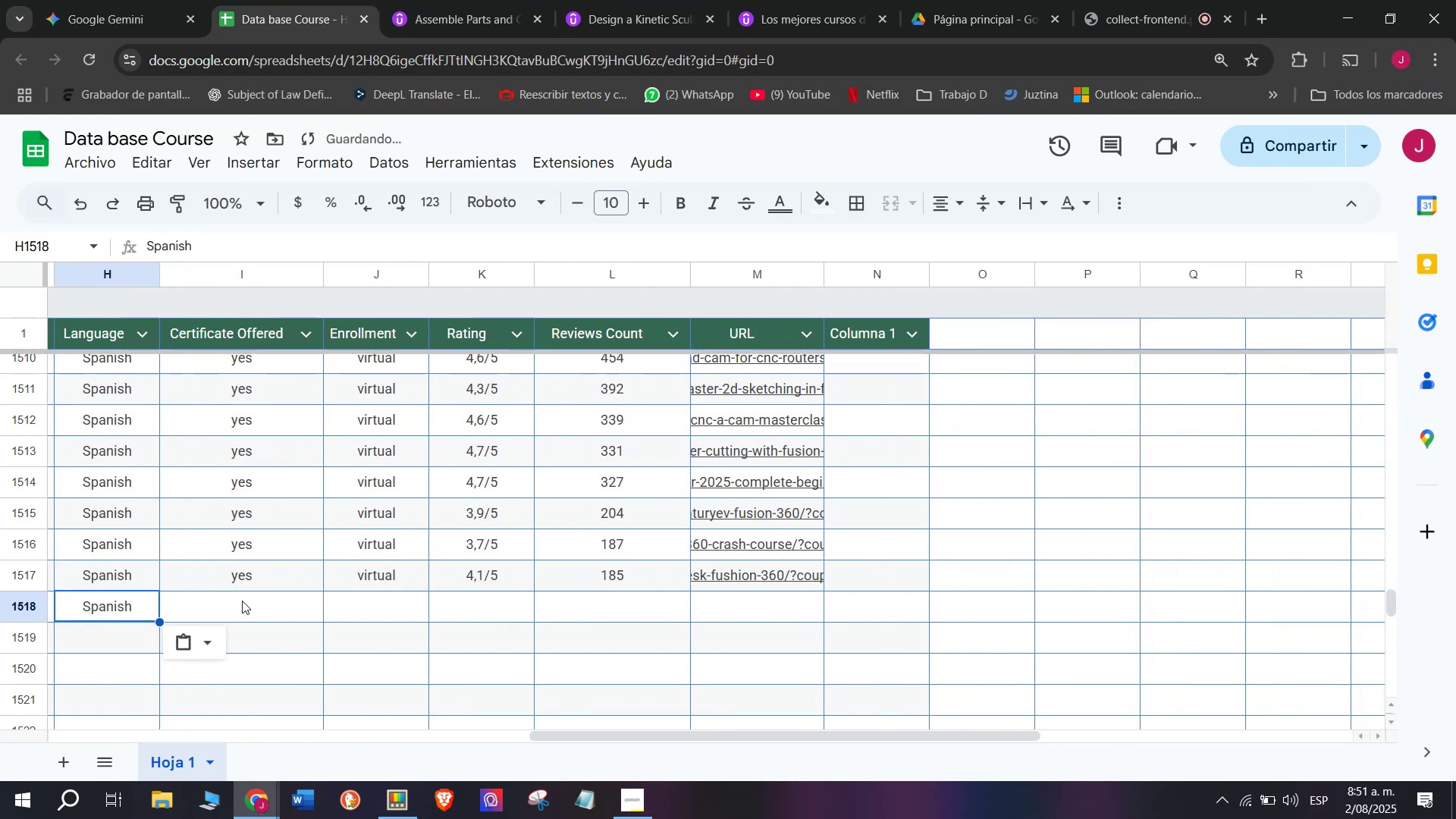 
key(Control+V)
 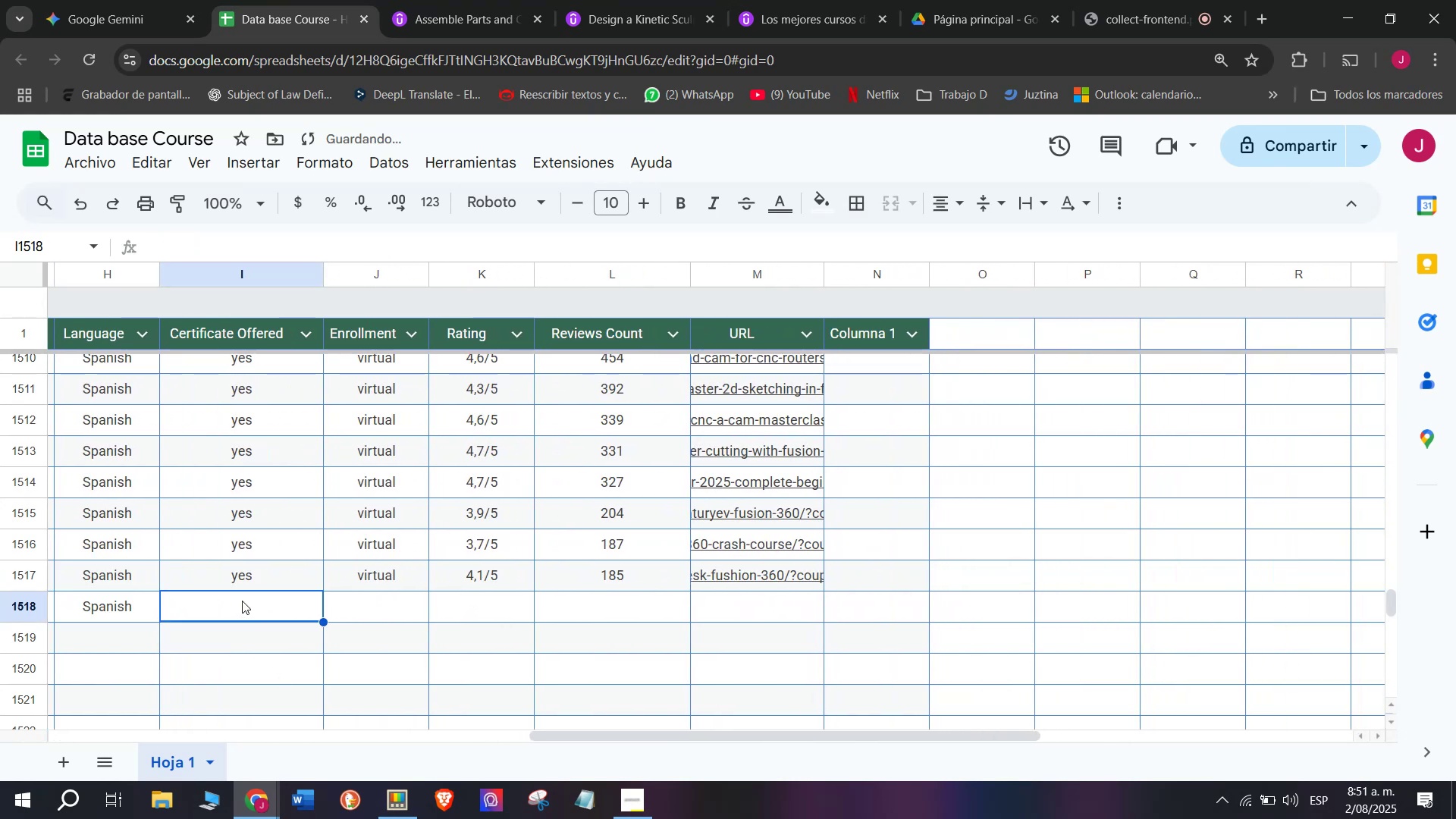 
double_click([260, 565])
 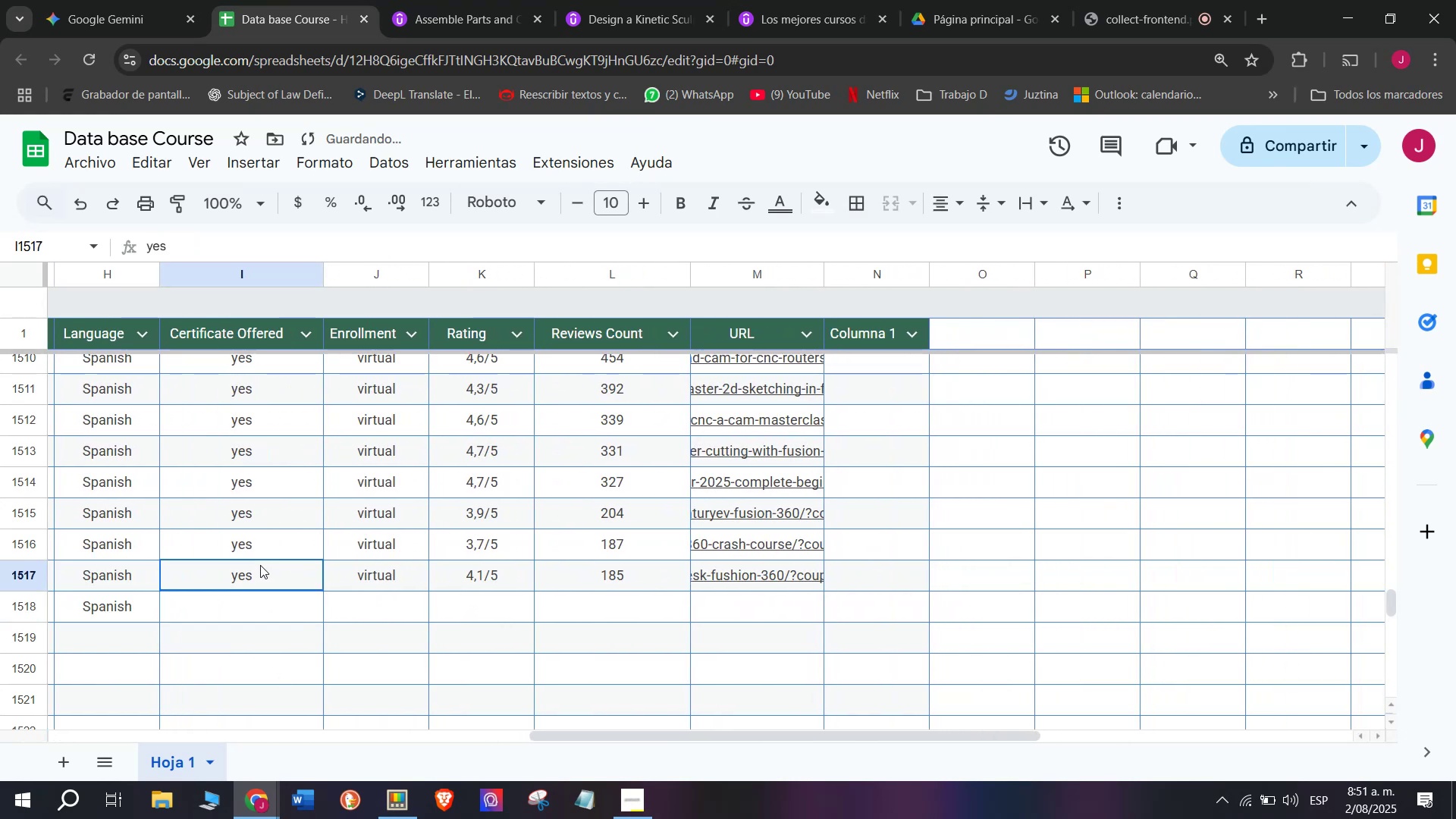 
key(Control+ControlLeft)
 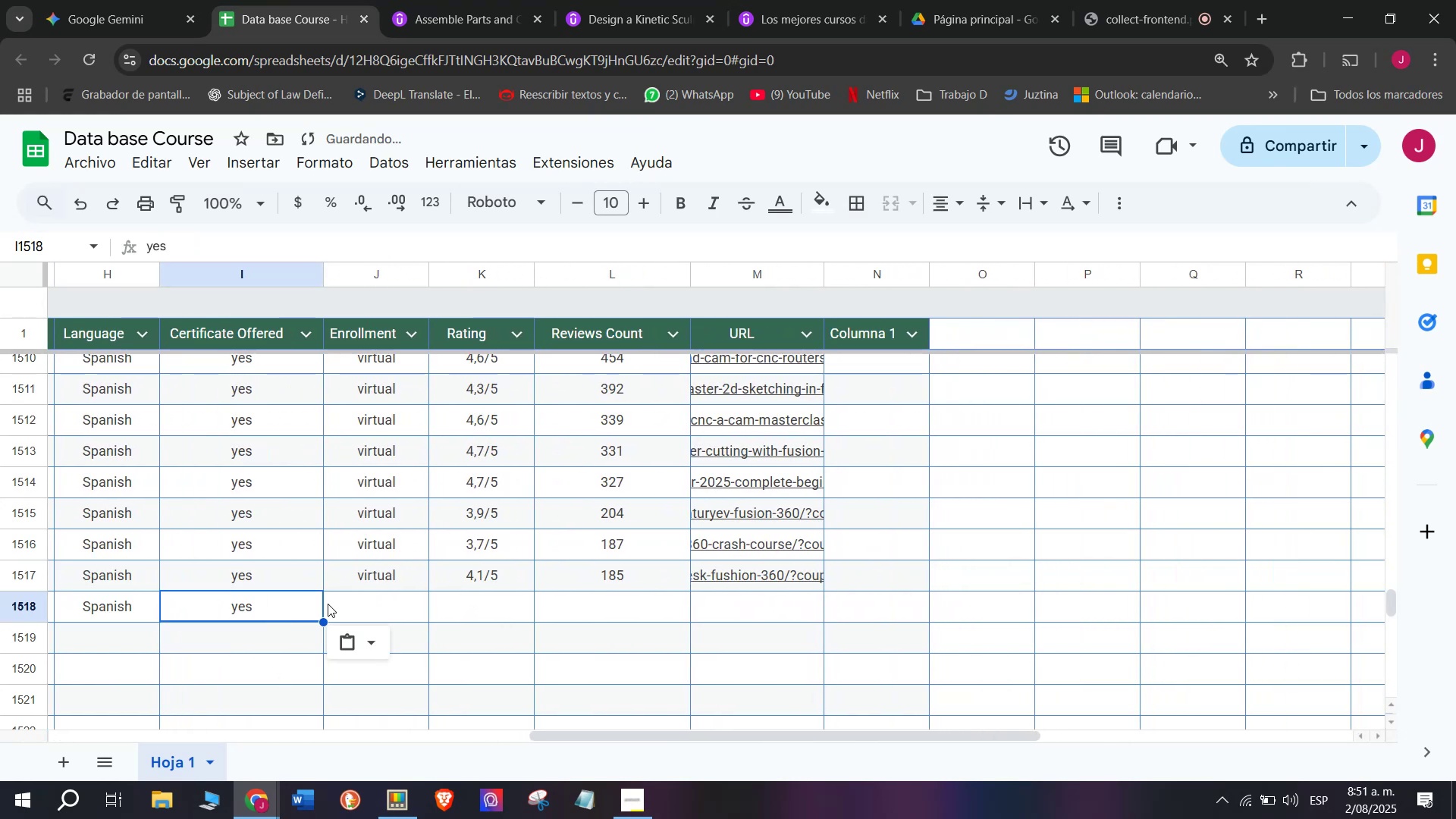 
key(Break)
 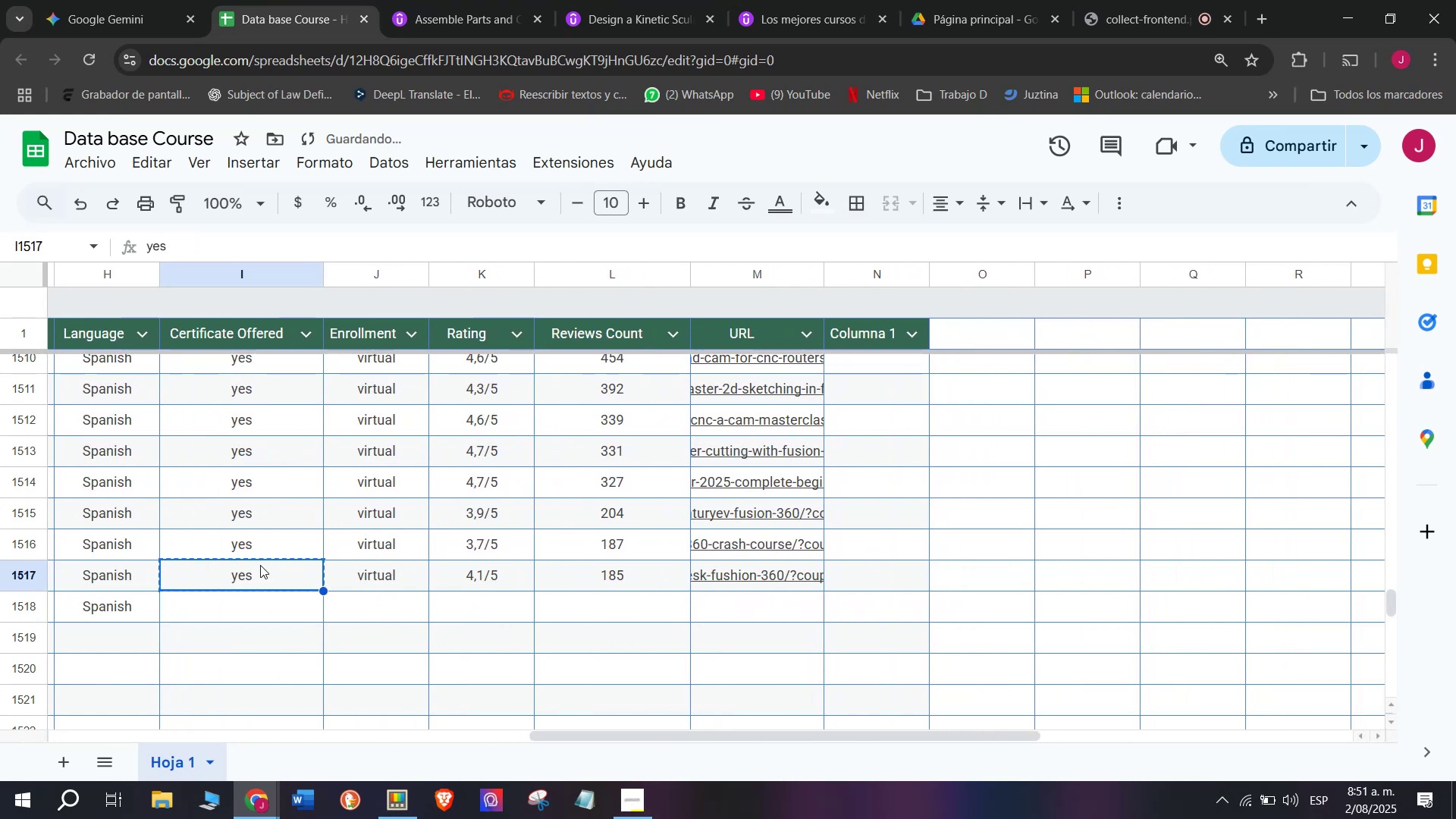 
key(Control+C)
 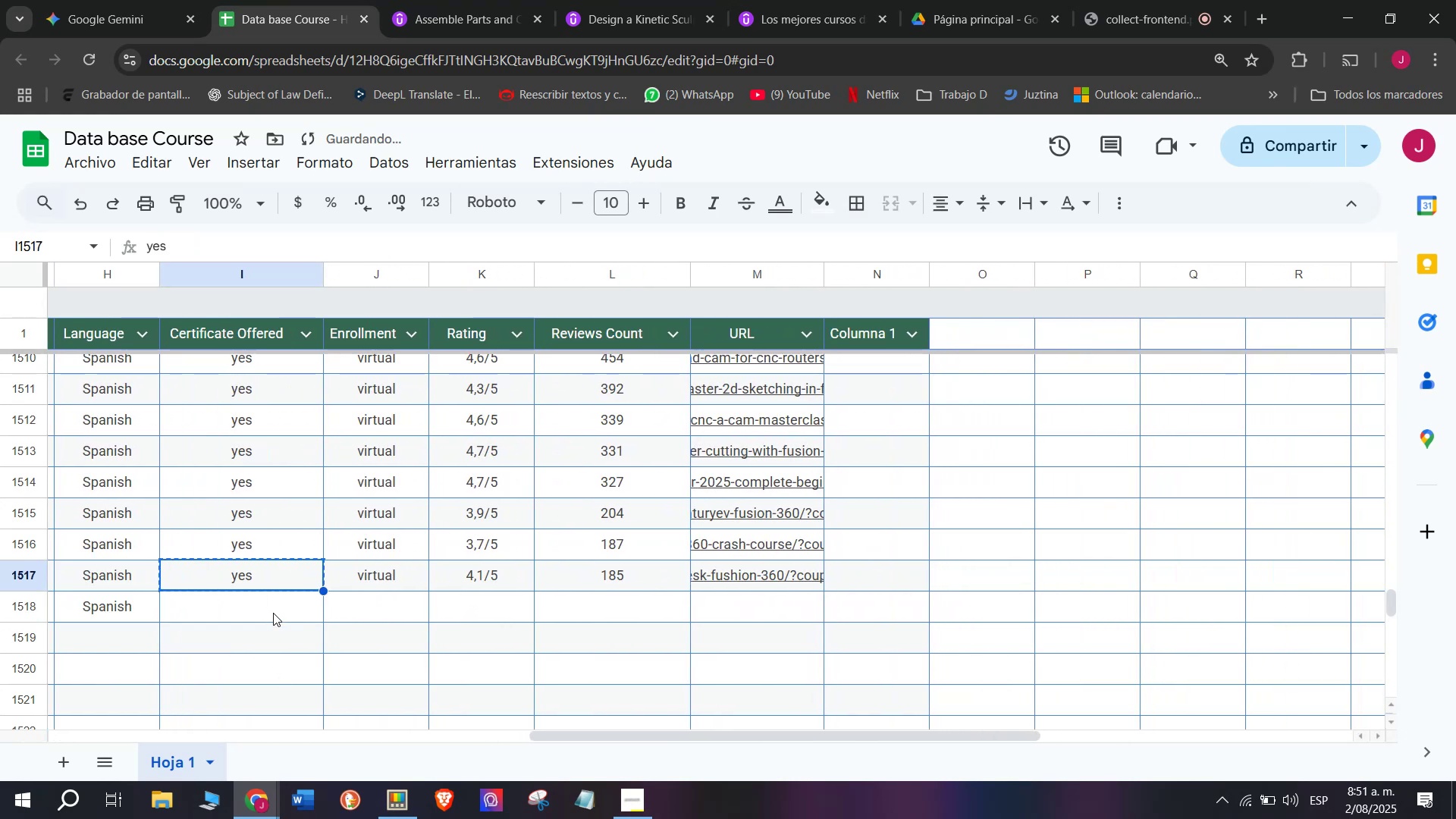 
key(Z)
 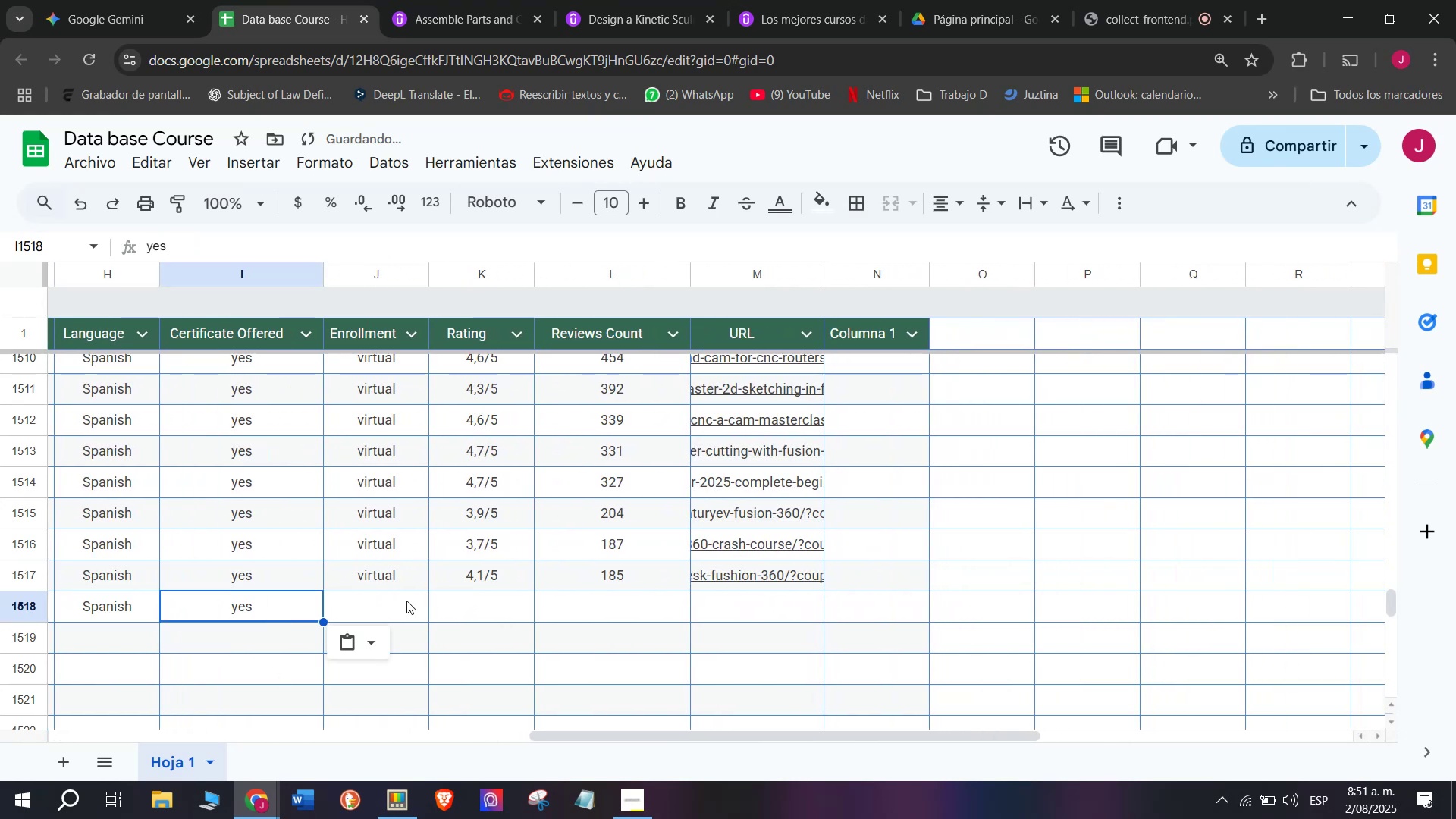 
key(Control+ControlLeft)
 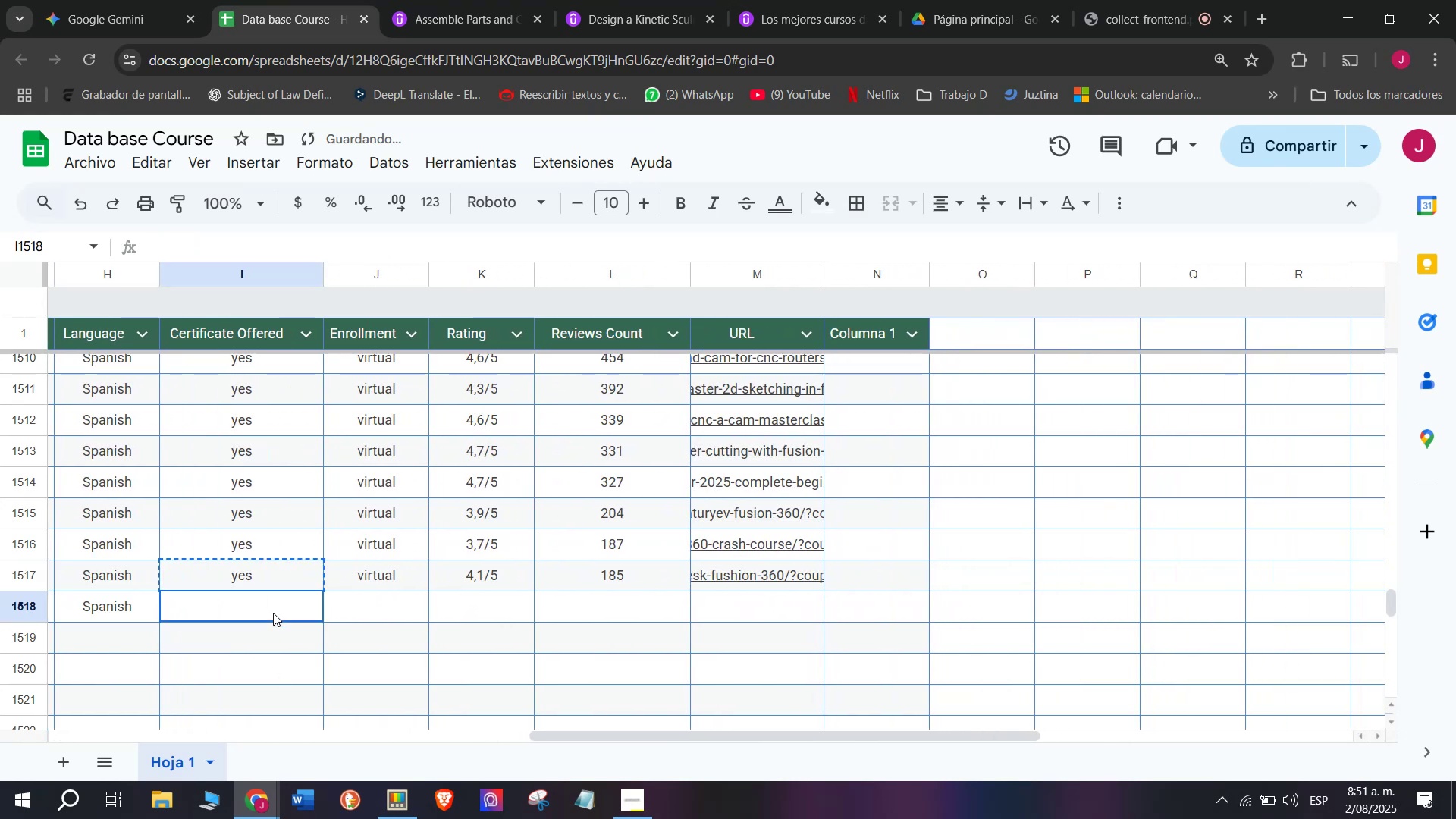 
triple_click([273, 613])
 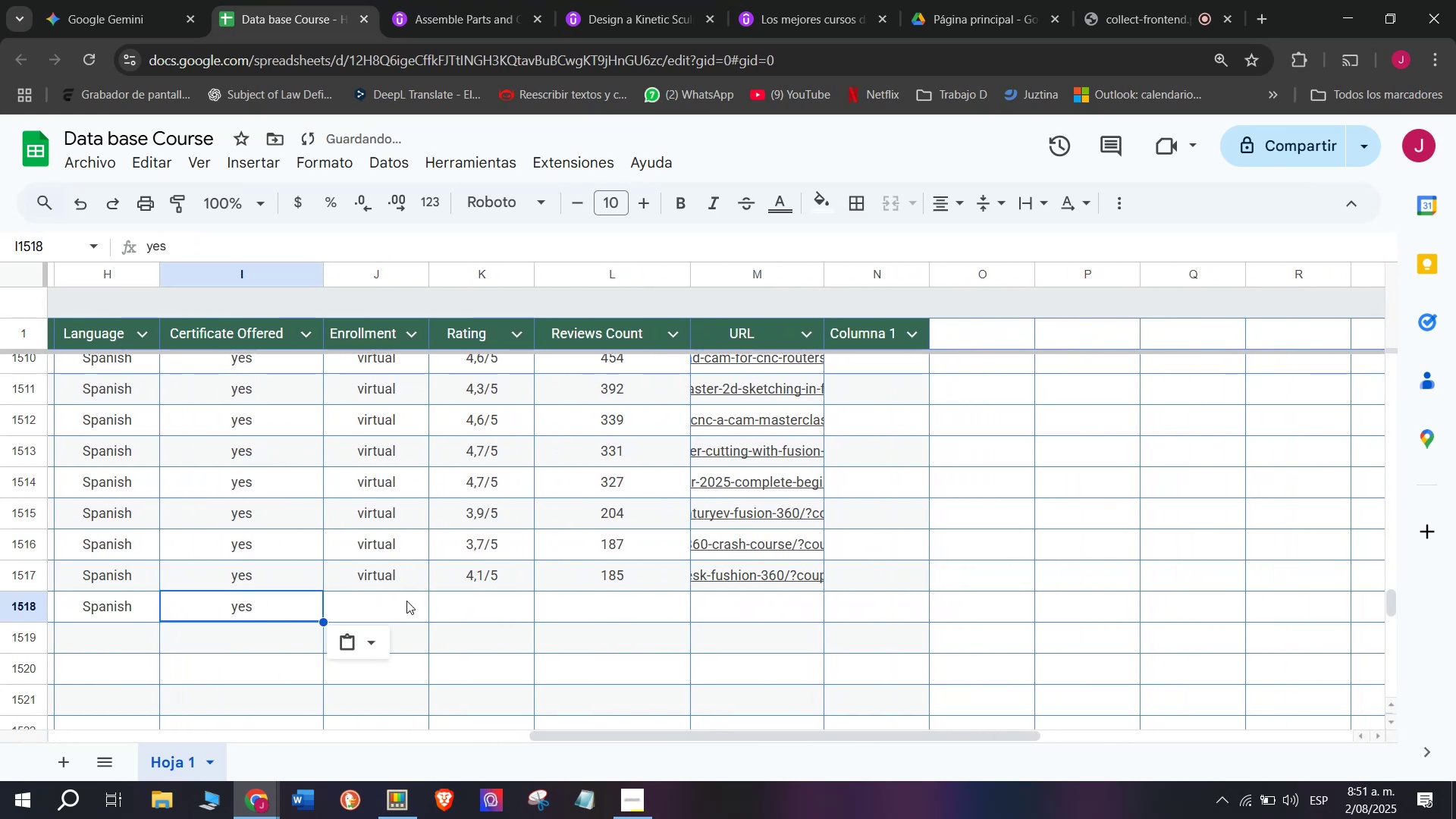 
key(Control+V)
 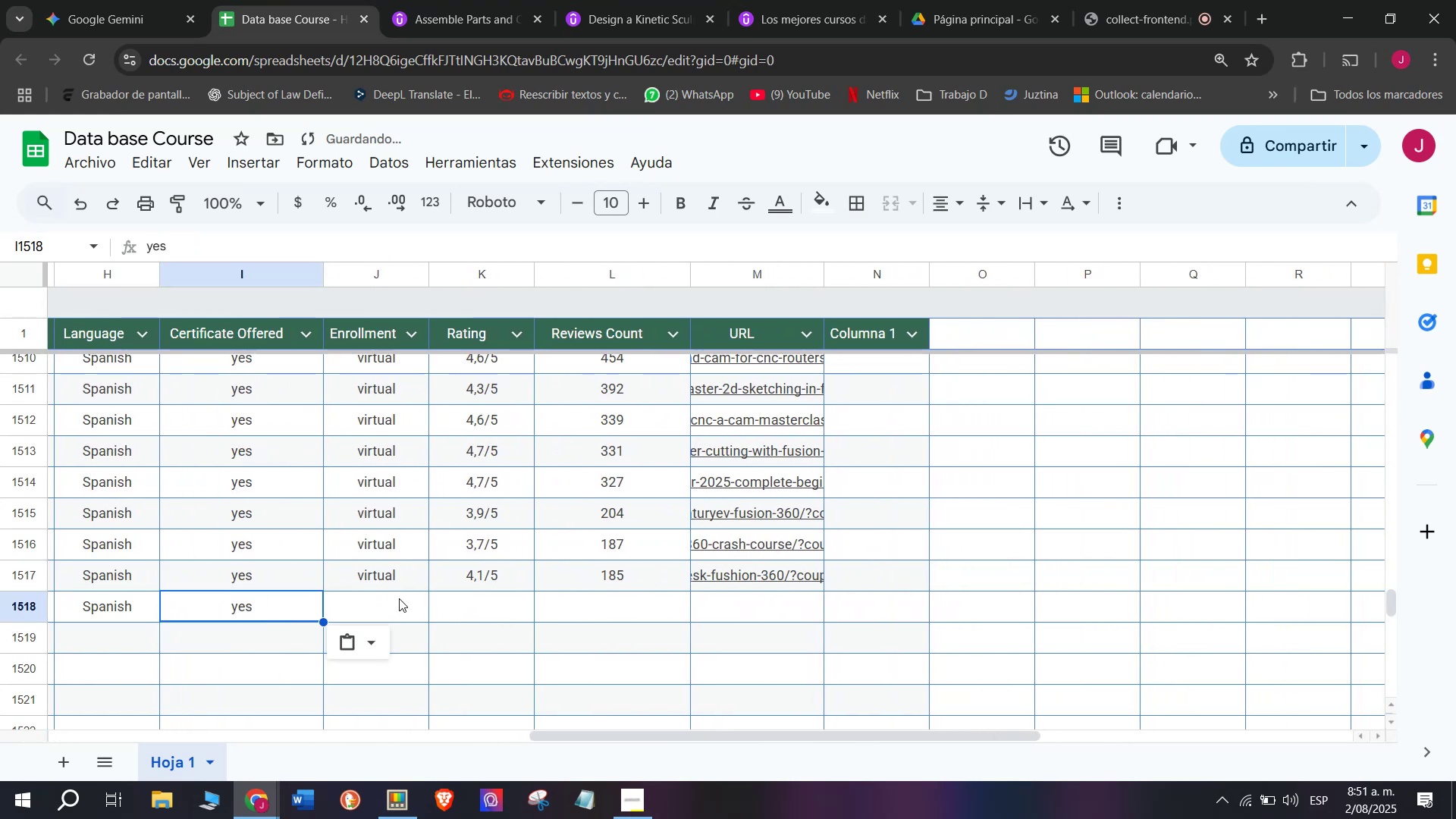 
left_click_drag(start_coordinate=[394, 582], to_coordinate=[392, 578])
 